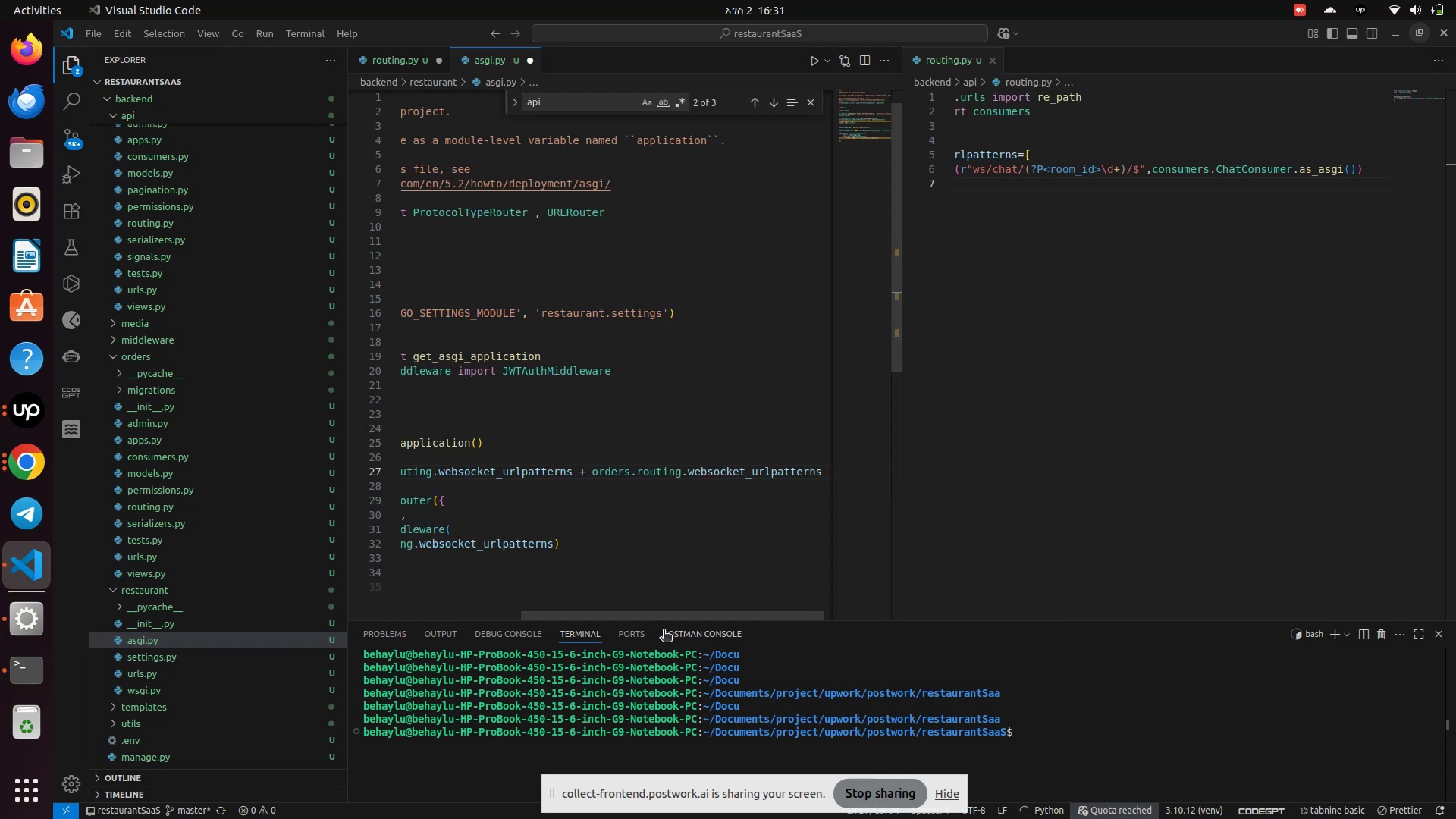 
left_click_drag(start_coordinate=[664, 611], to_coordinate=[556, 584])
 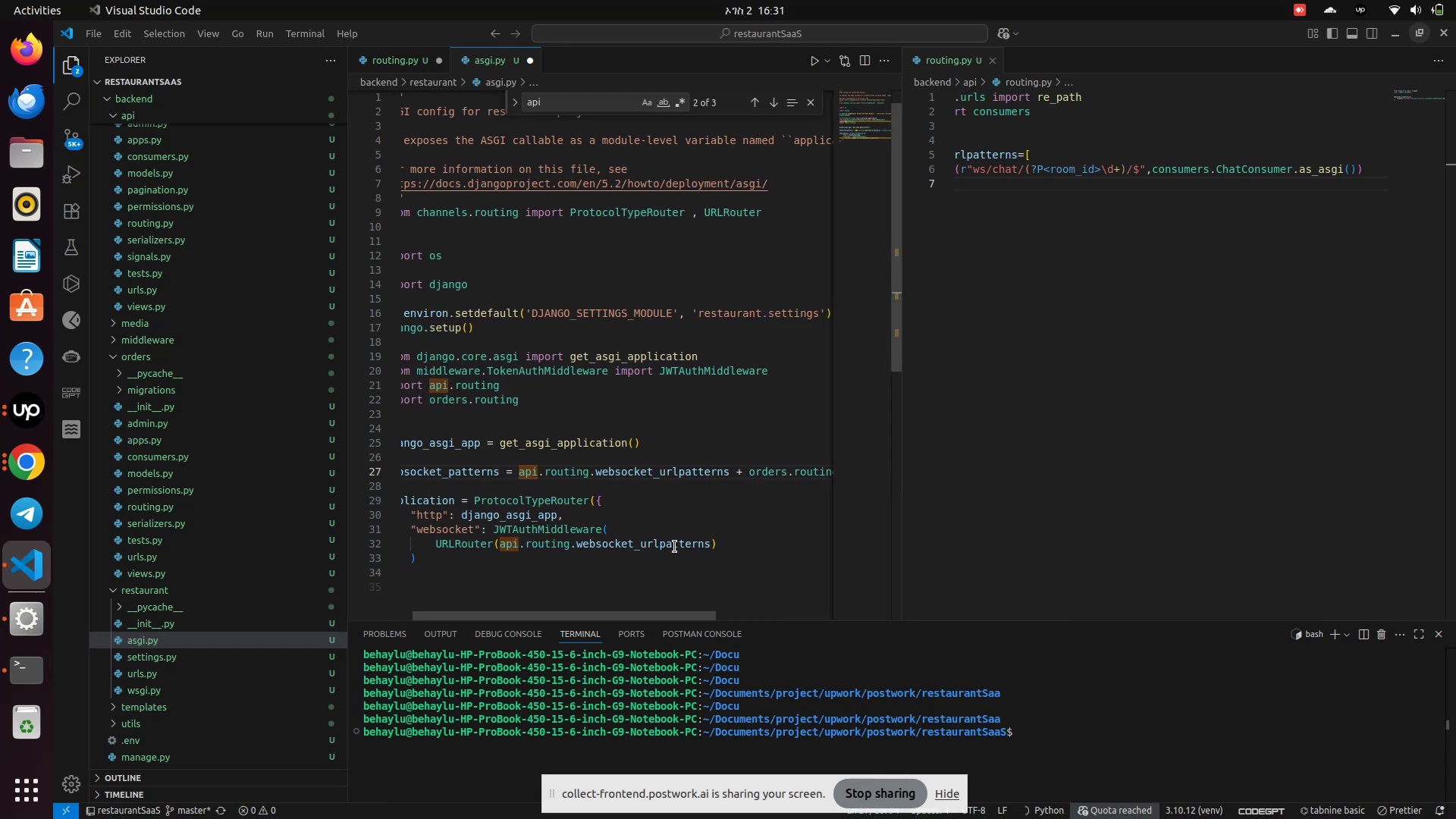 
double_click([675, 547])
 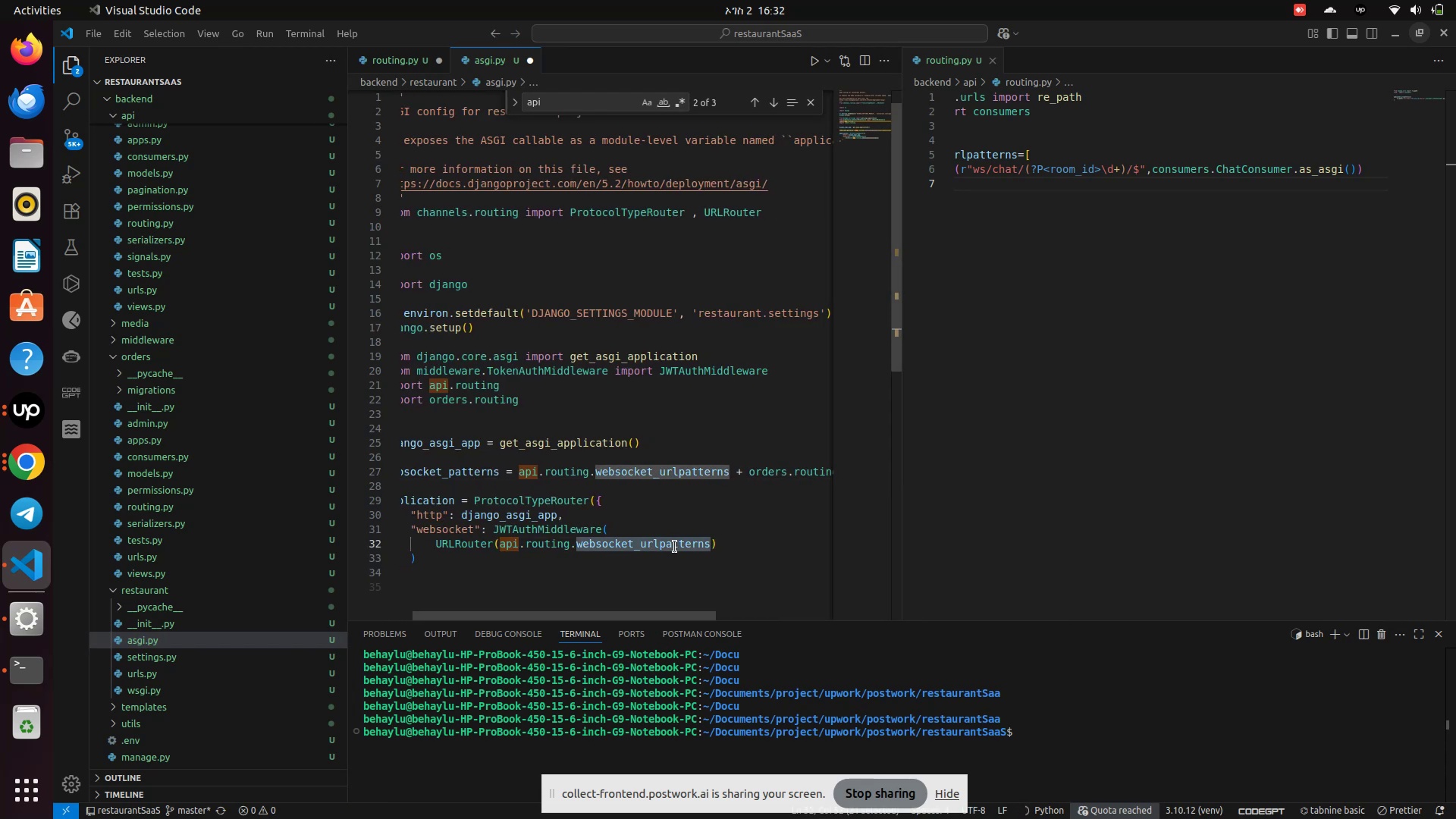 
hold_key(key=Backspace, duration=0.65)
 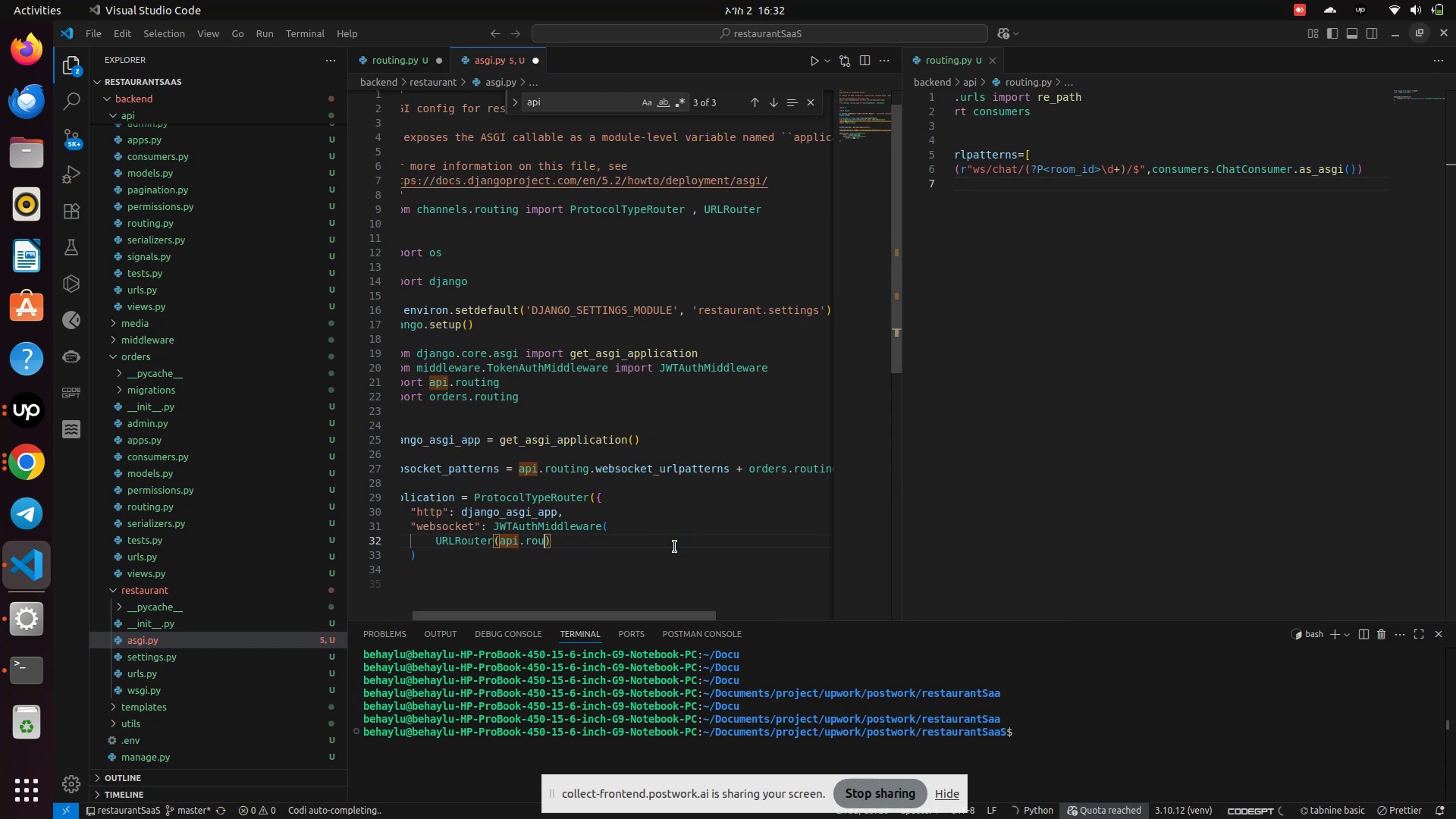 
key(Backspace)
key(Backspace)
key(Backspace)
key(Backspace)
key(Backspace)
key(Backspace)
key(Backspace)
type(we)
 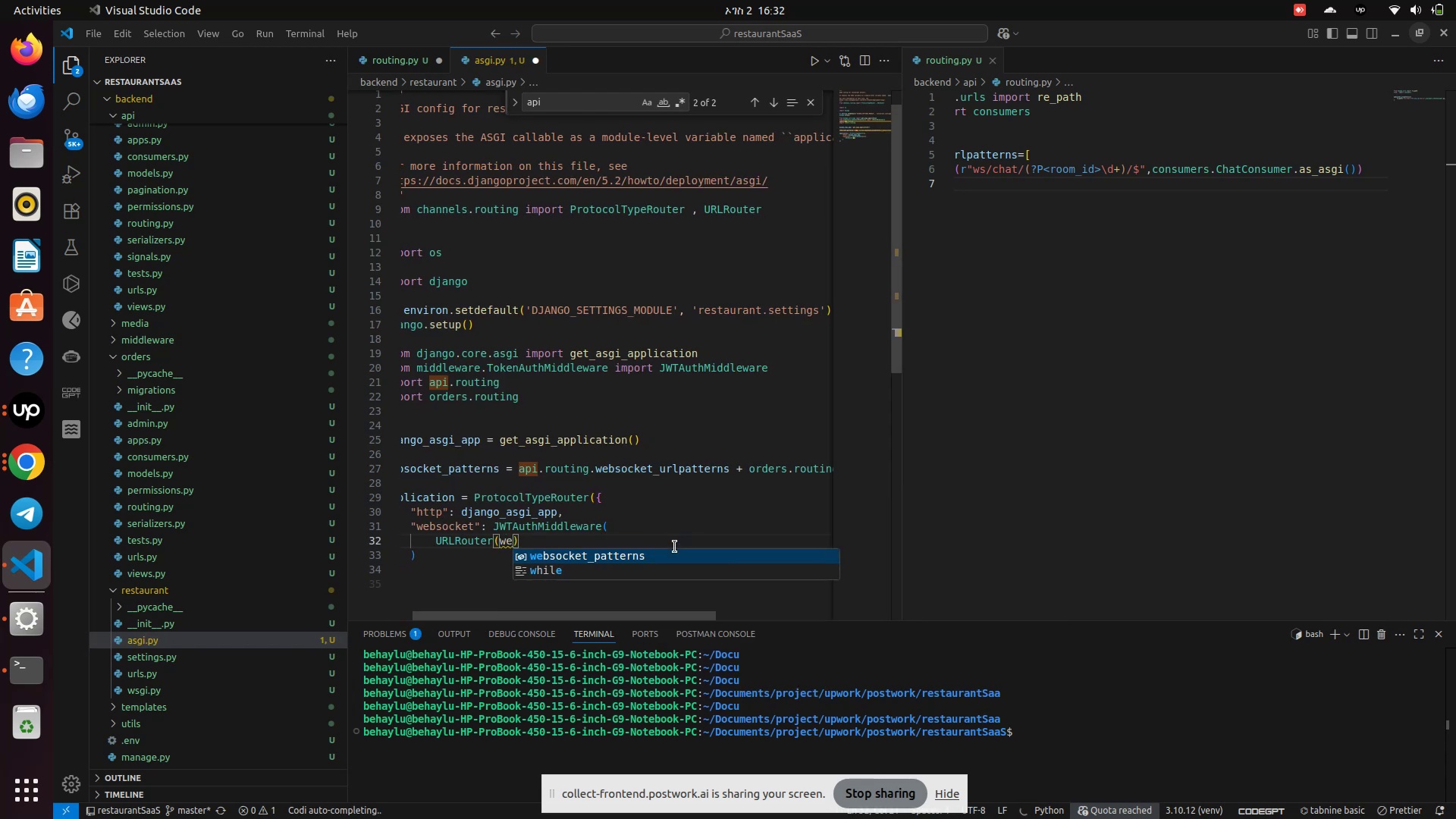 
key(Enter)
 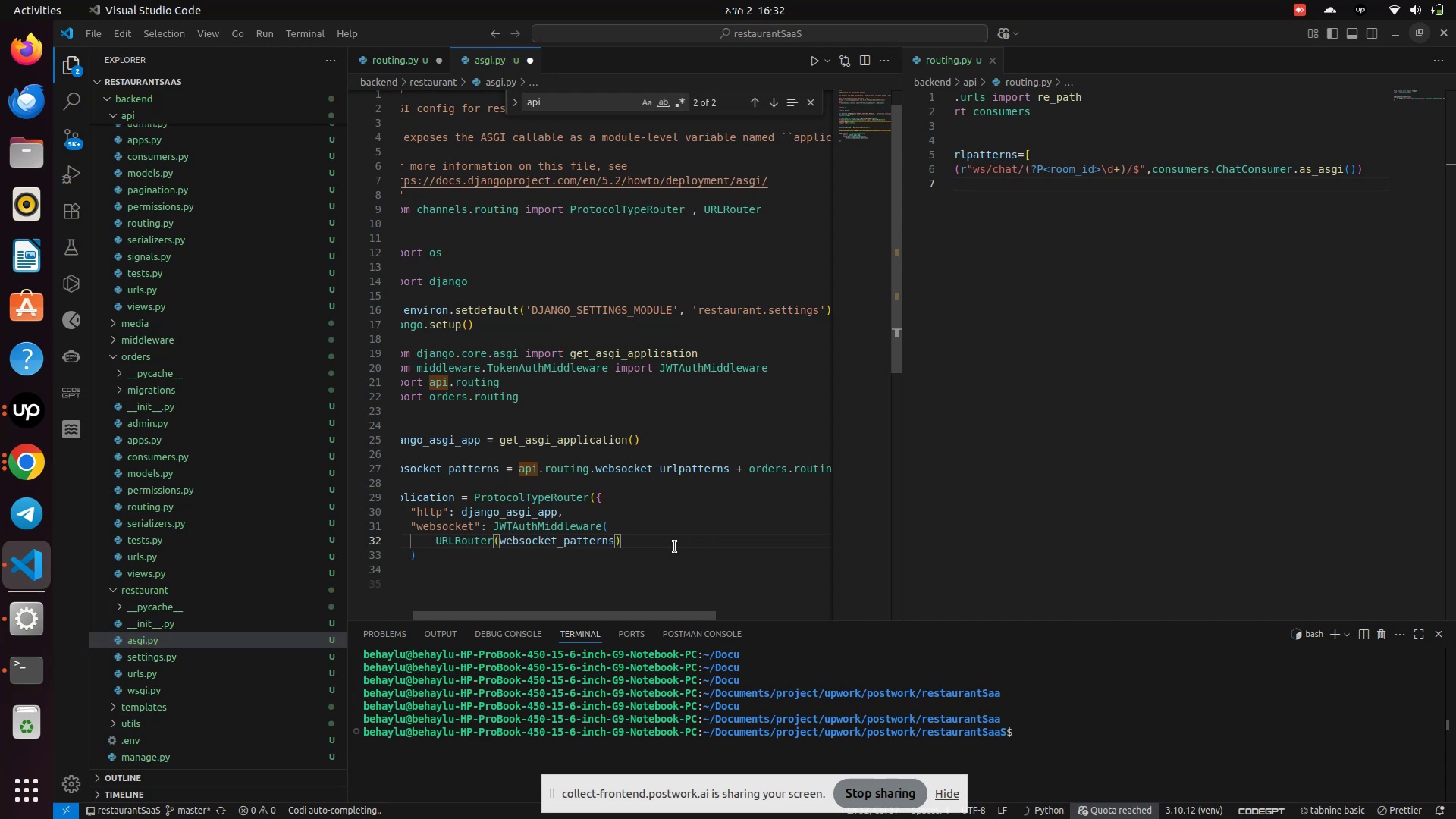 
key(Control+S)
 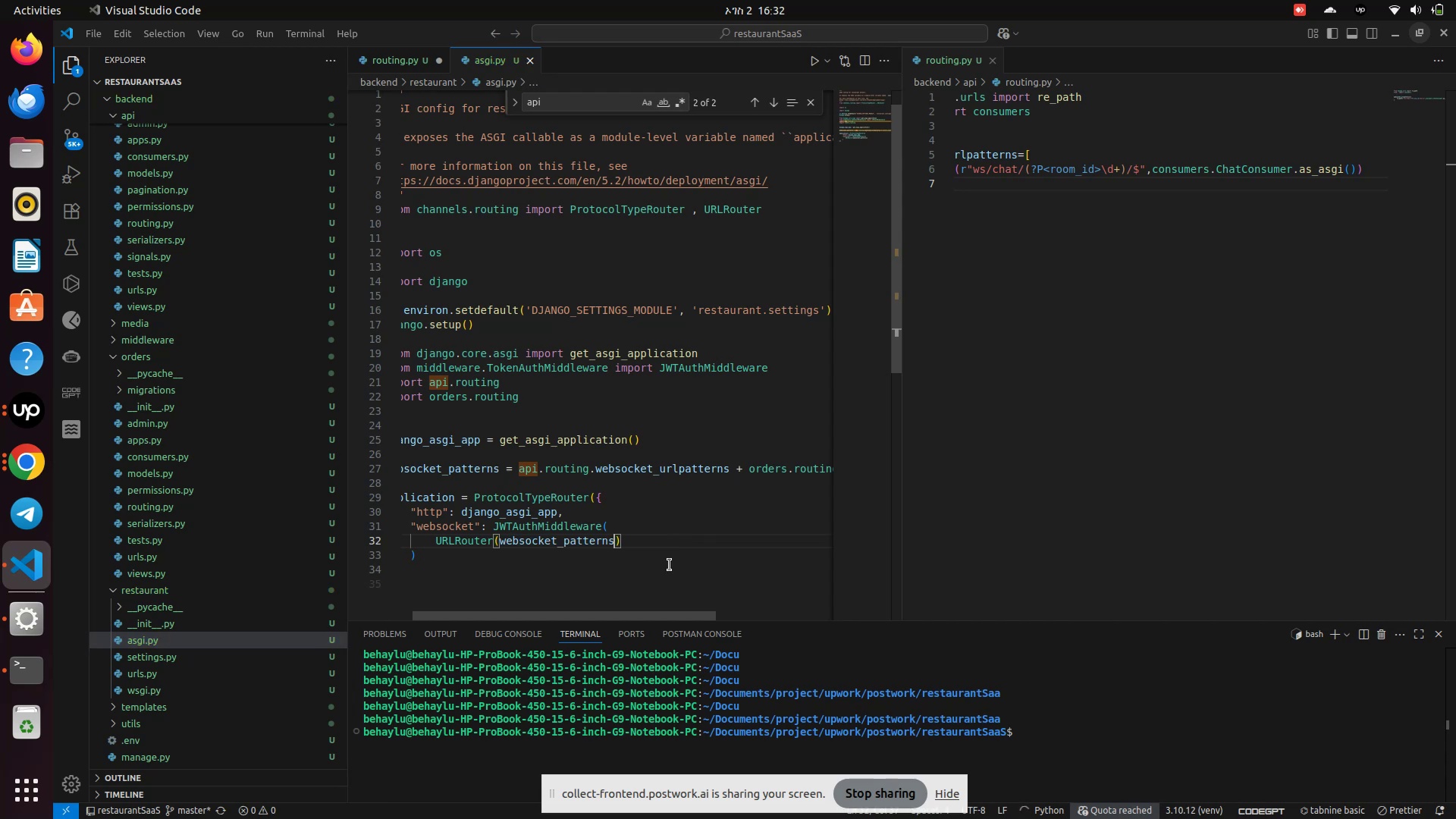 
left_click([661, 582])
 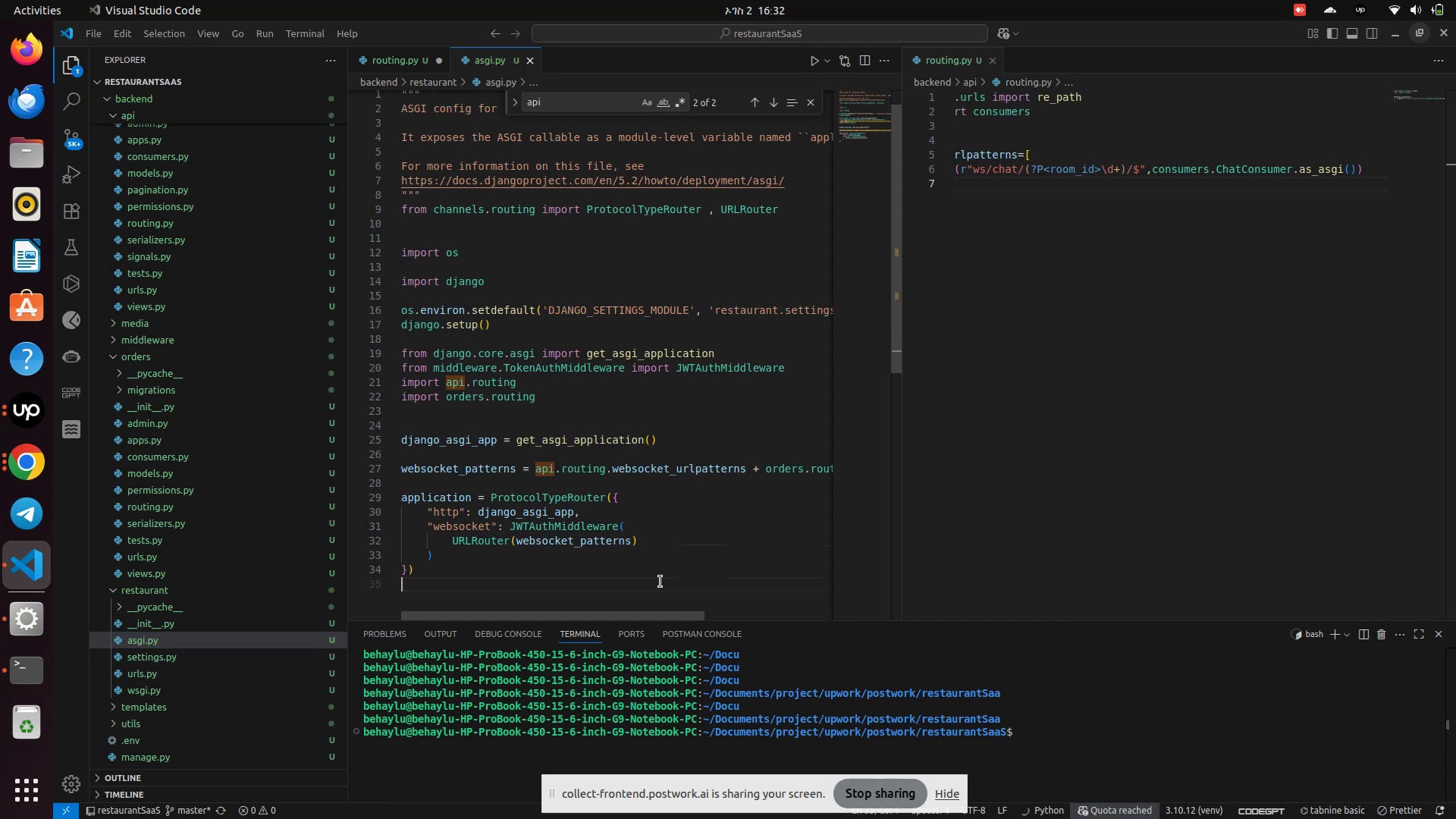 
key(ArrowLeft)
 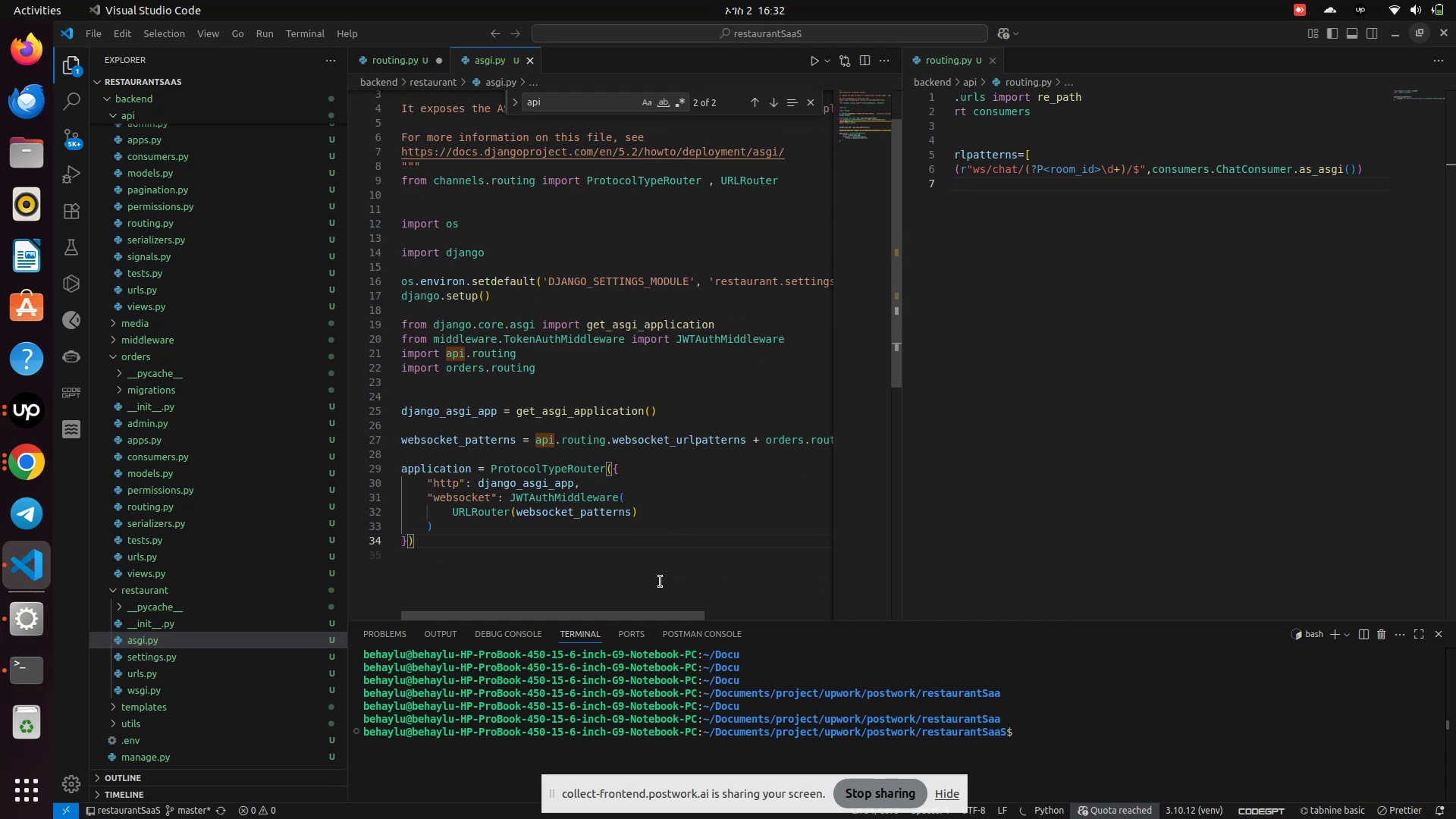 
key(Control+S)
 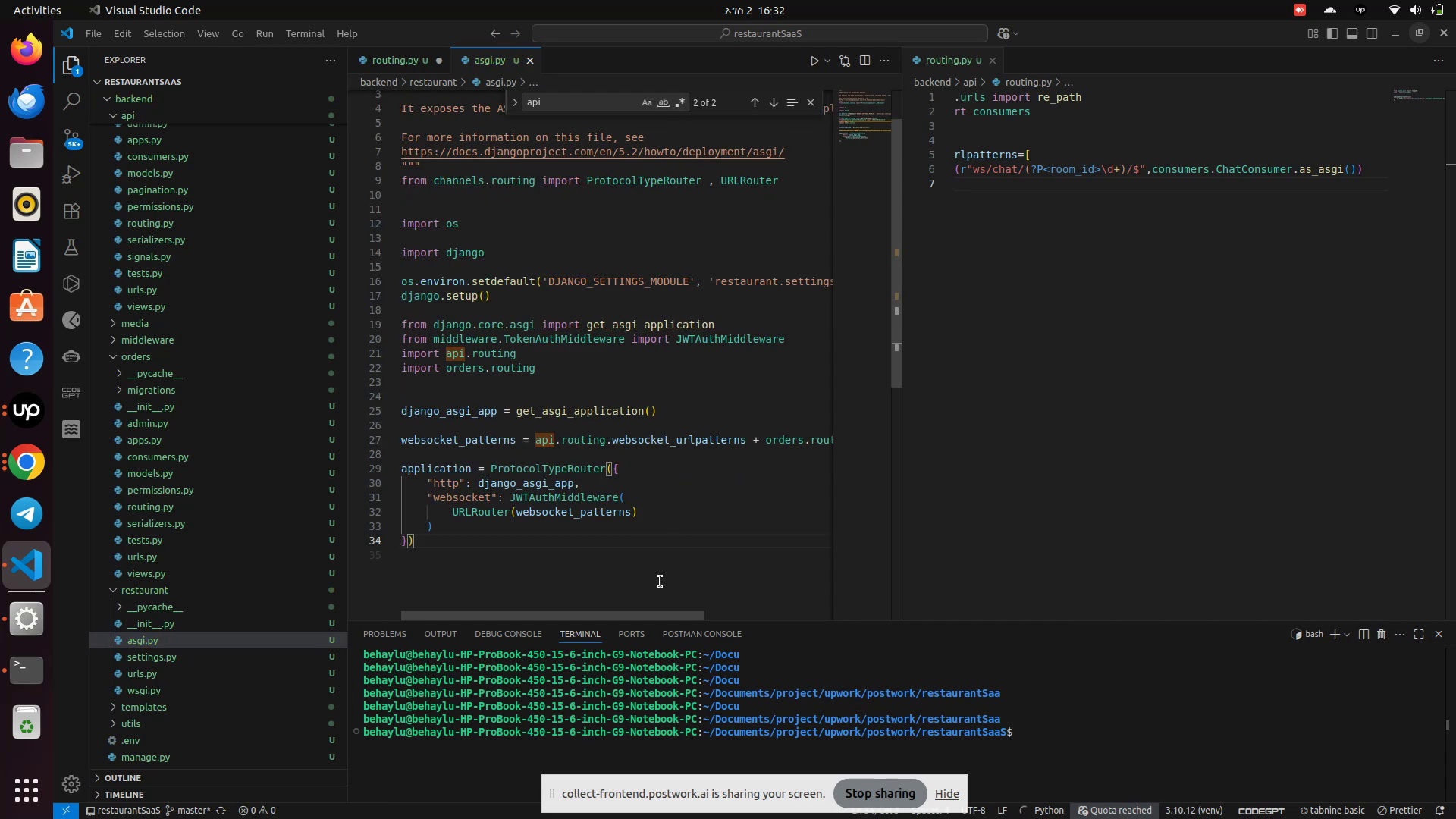 
scroll: coordinate [650, 566], scroll_direction: up, amount: 12.0
 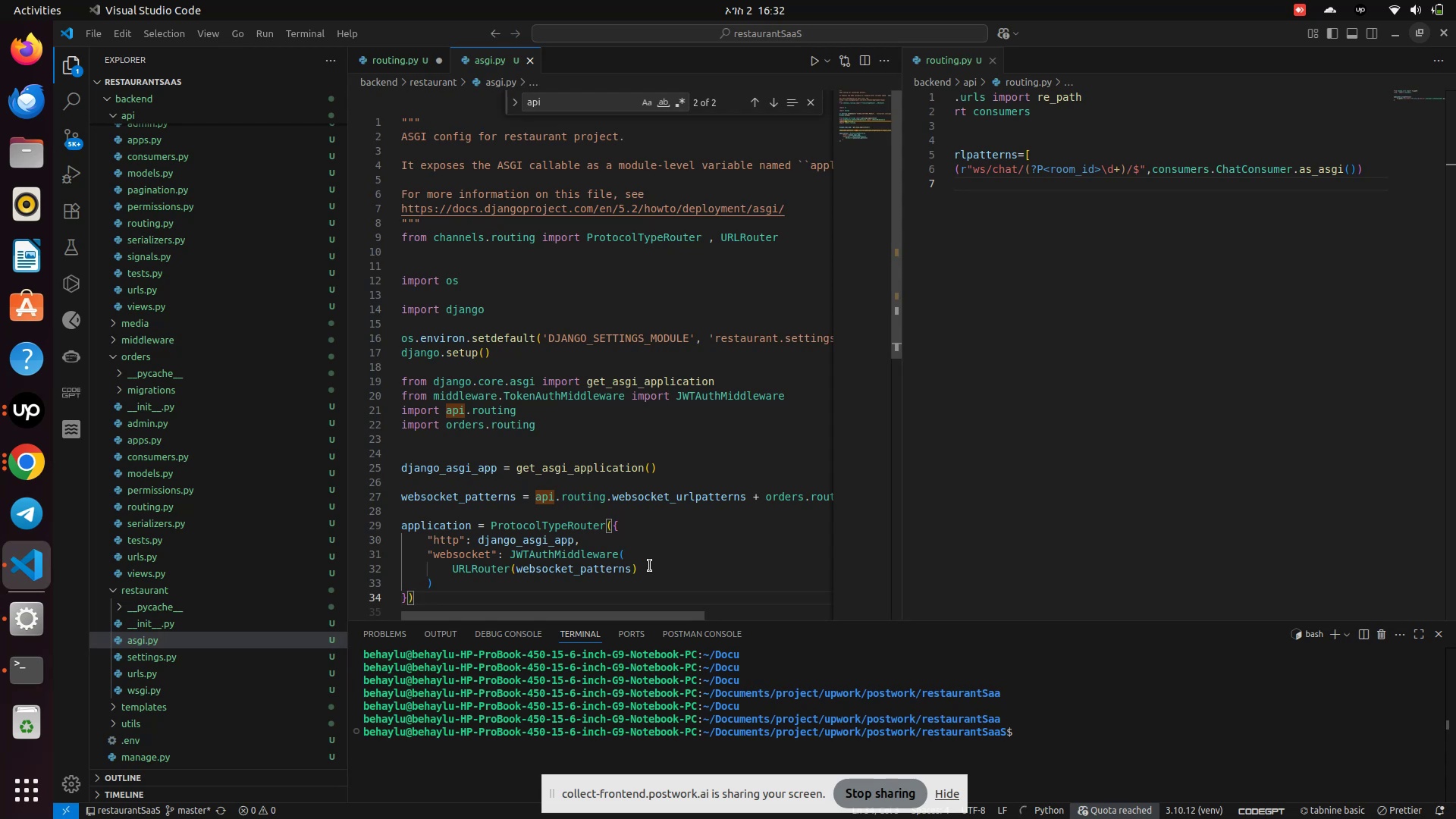 
wait(8.03)
 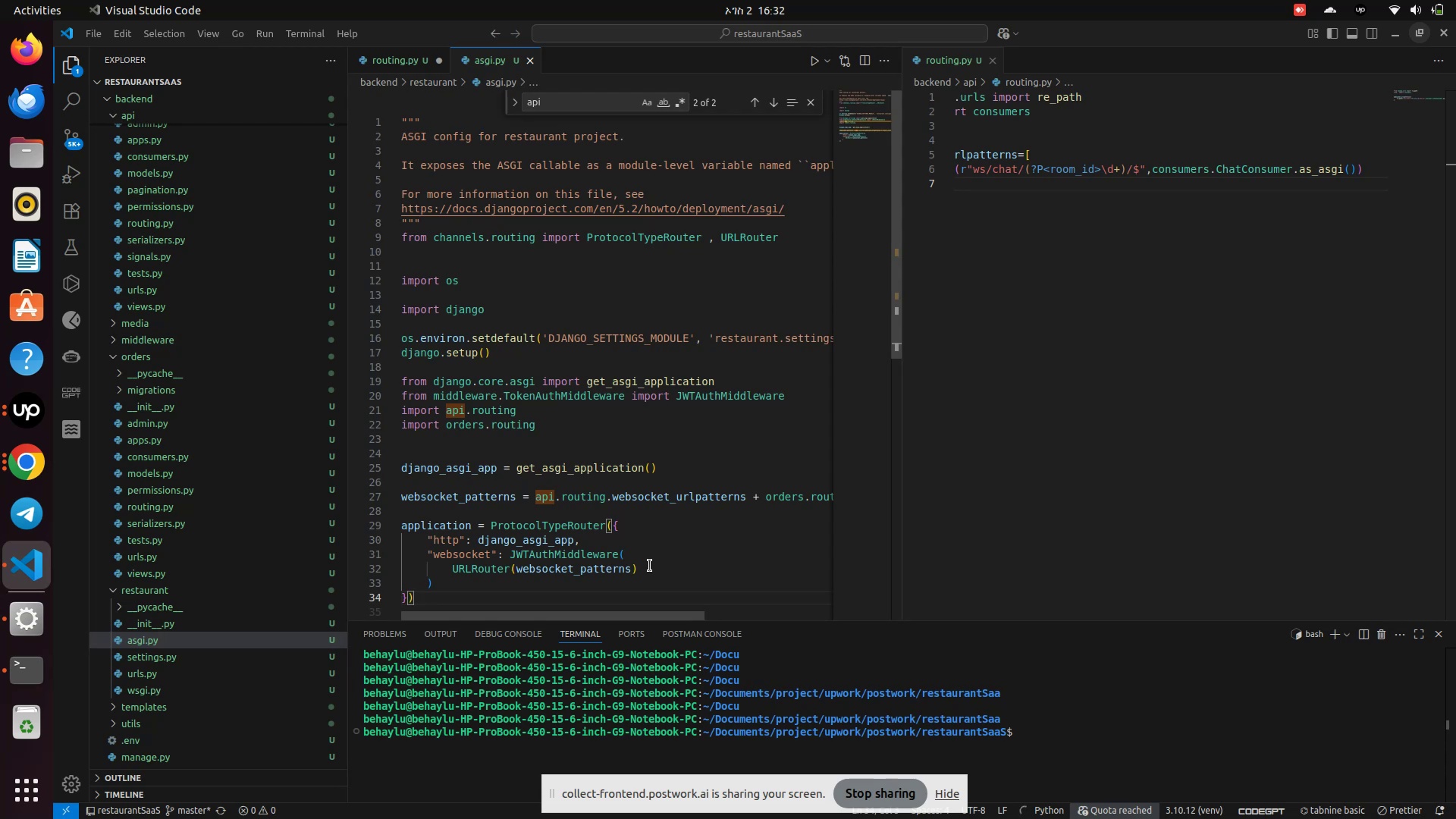 
scroll: coordinate [654, 496], scroll_direction: up, amount: 1.0
 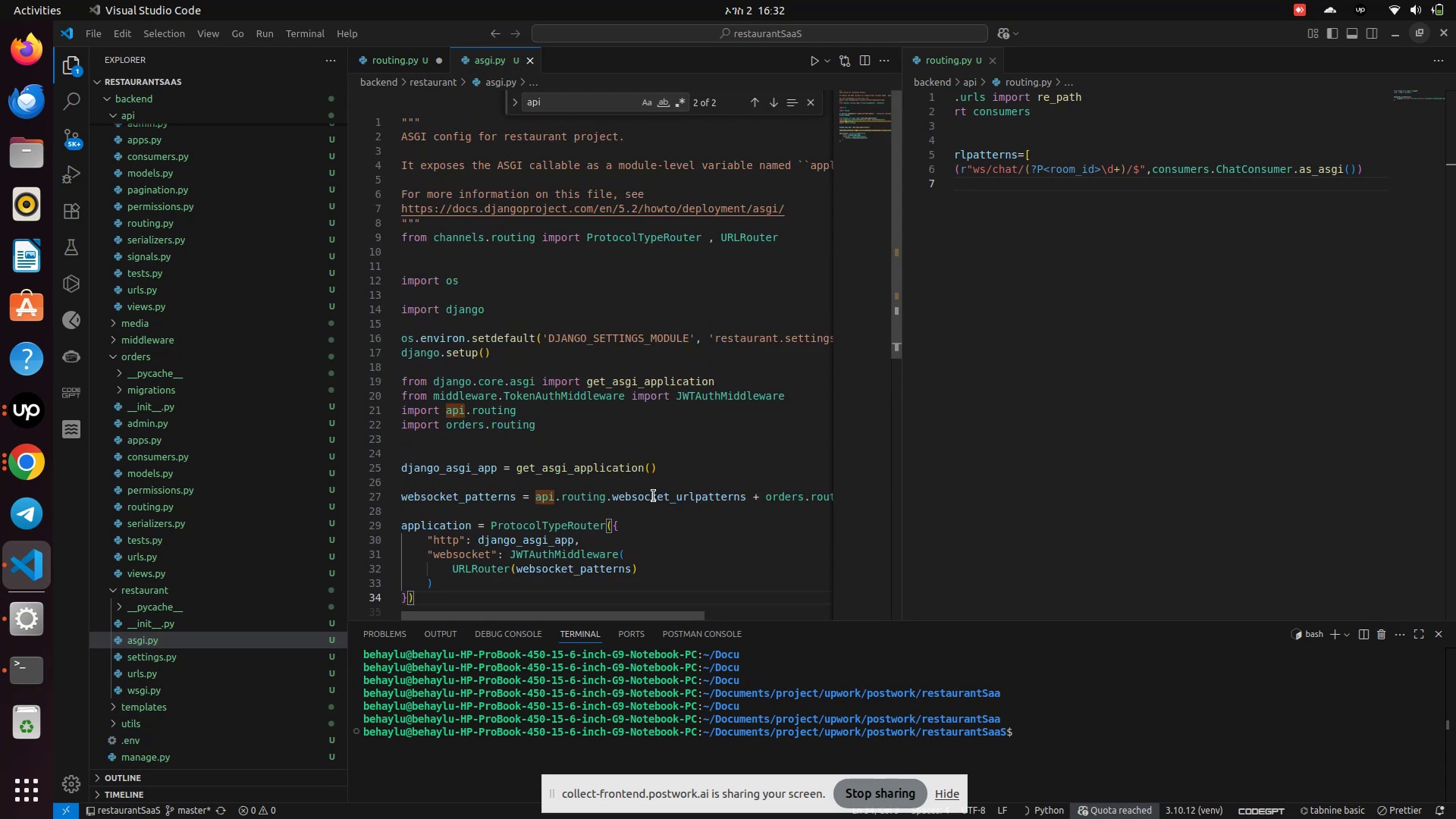 
scroll: coordinate [654, 496], scroll_direction: down, amount: 2.0
 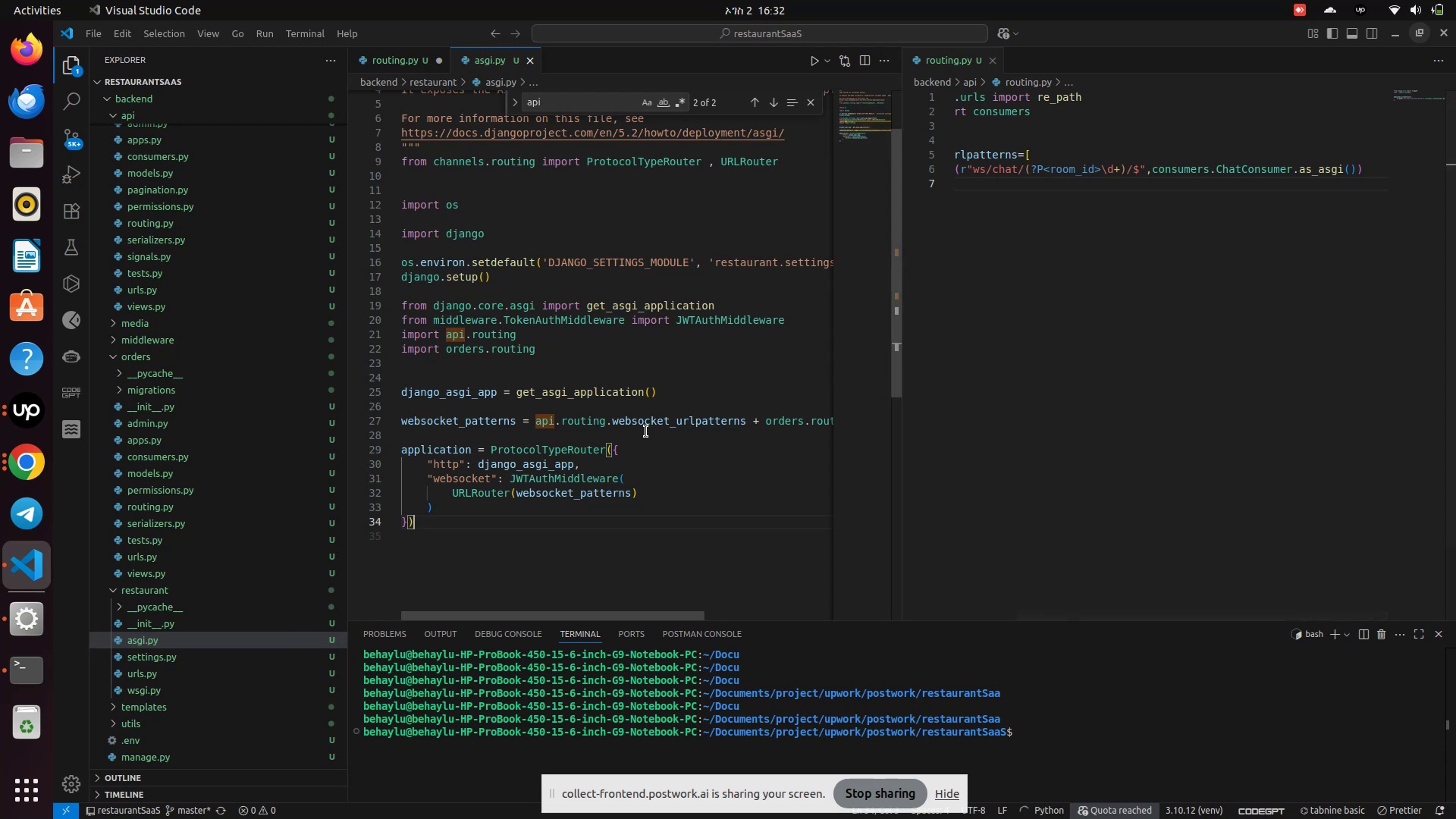 
hold_key(key=ControlLeft, duration=0.46)
 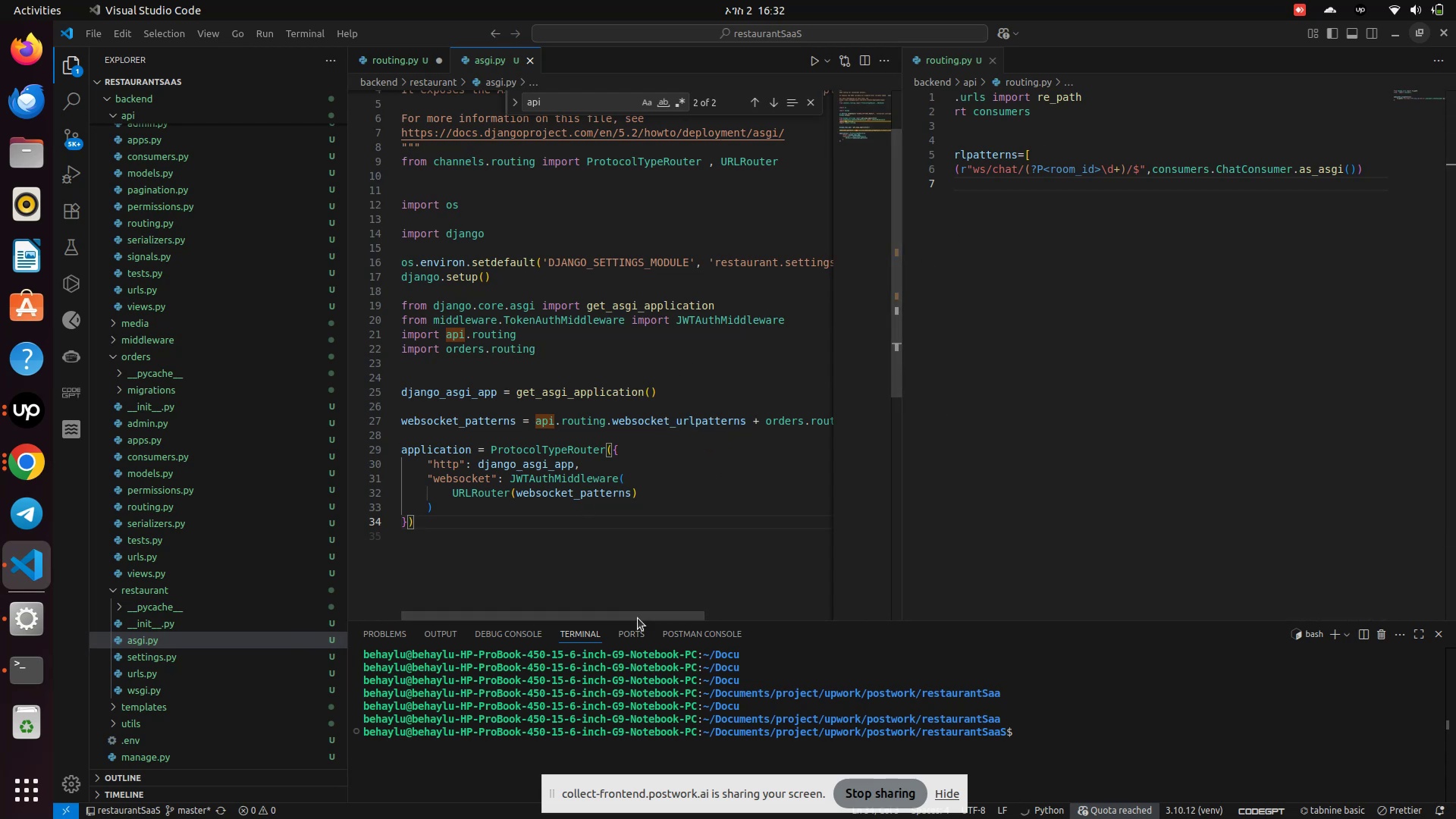 
left_click_drag(start_coordinate=[638, 616], to_coordinate=[817, 635])
 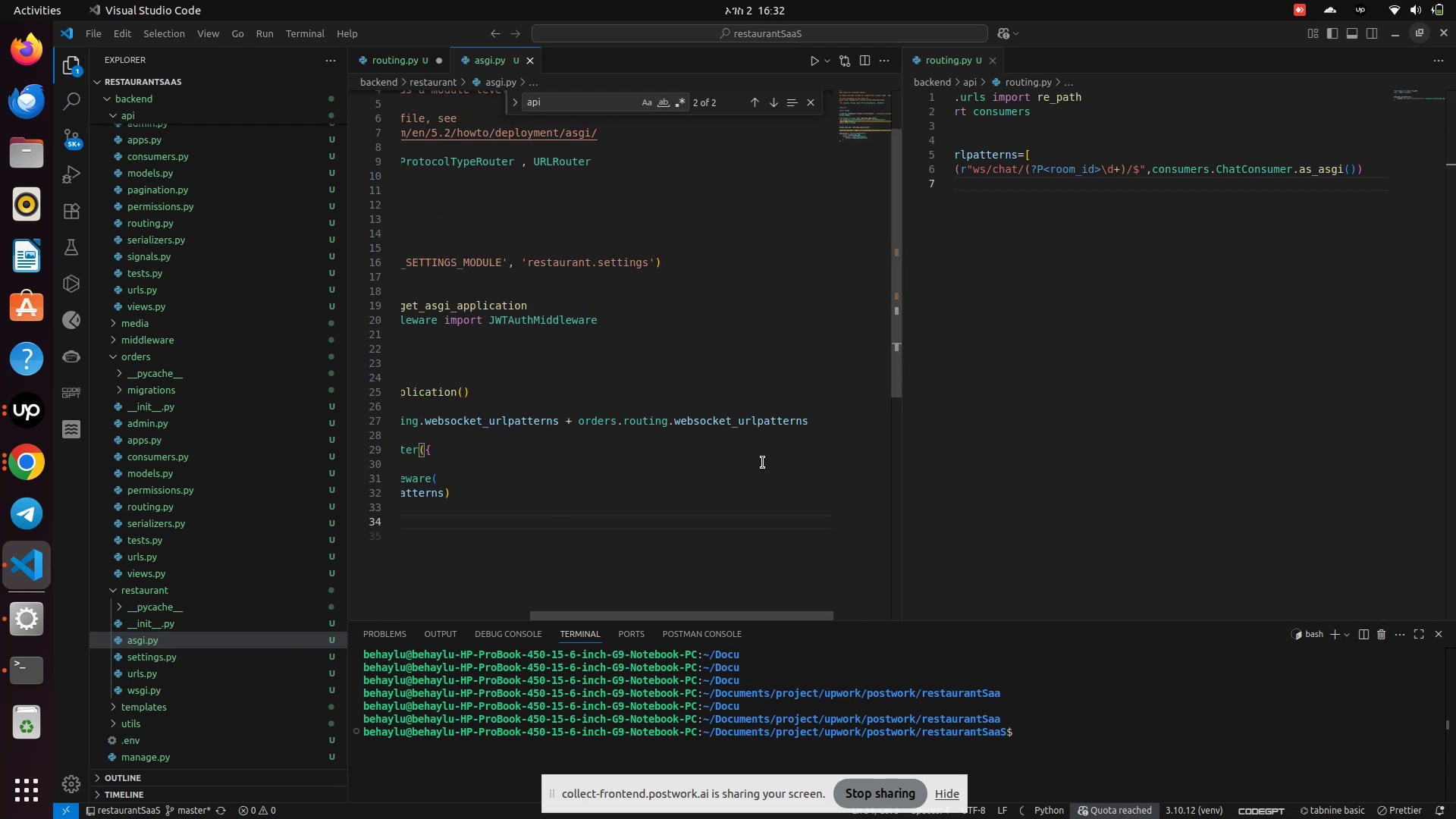 
hold_key(key=ControlLeft, duration=0.82)
left_click([756, 418])
 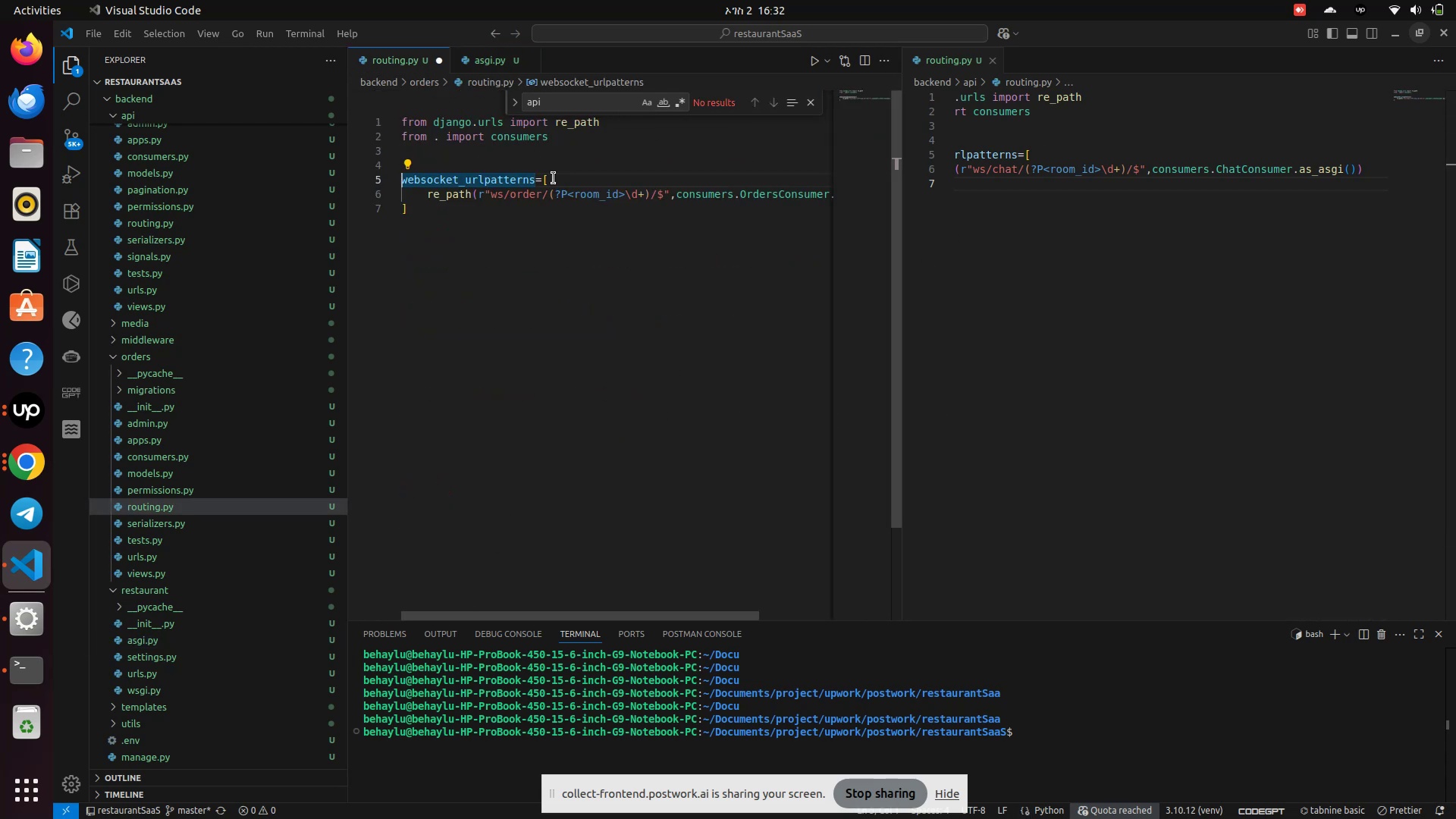 
left_click([542, 193])
 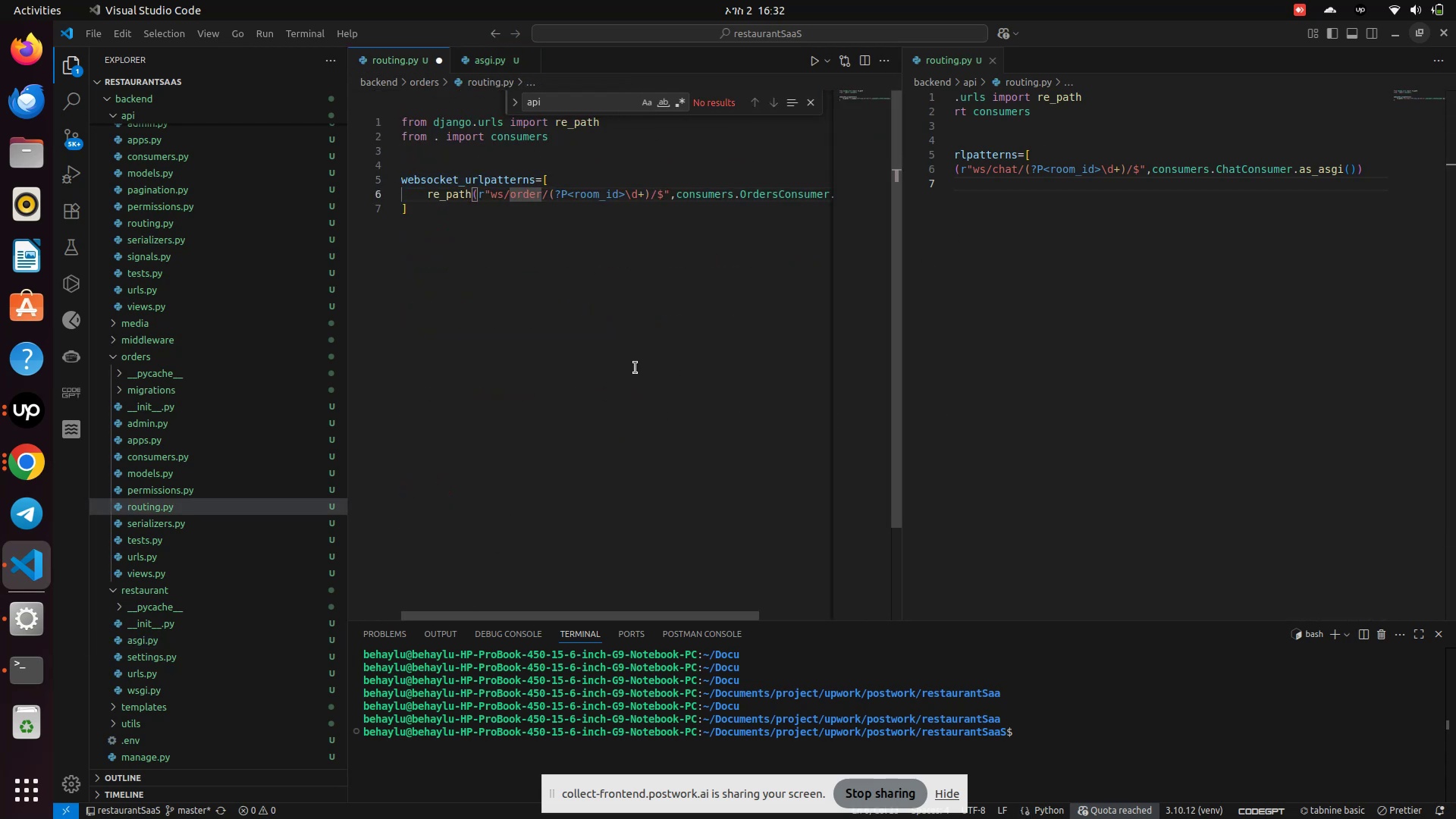 
key(S)
 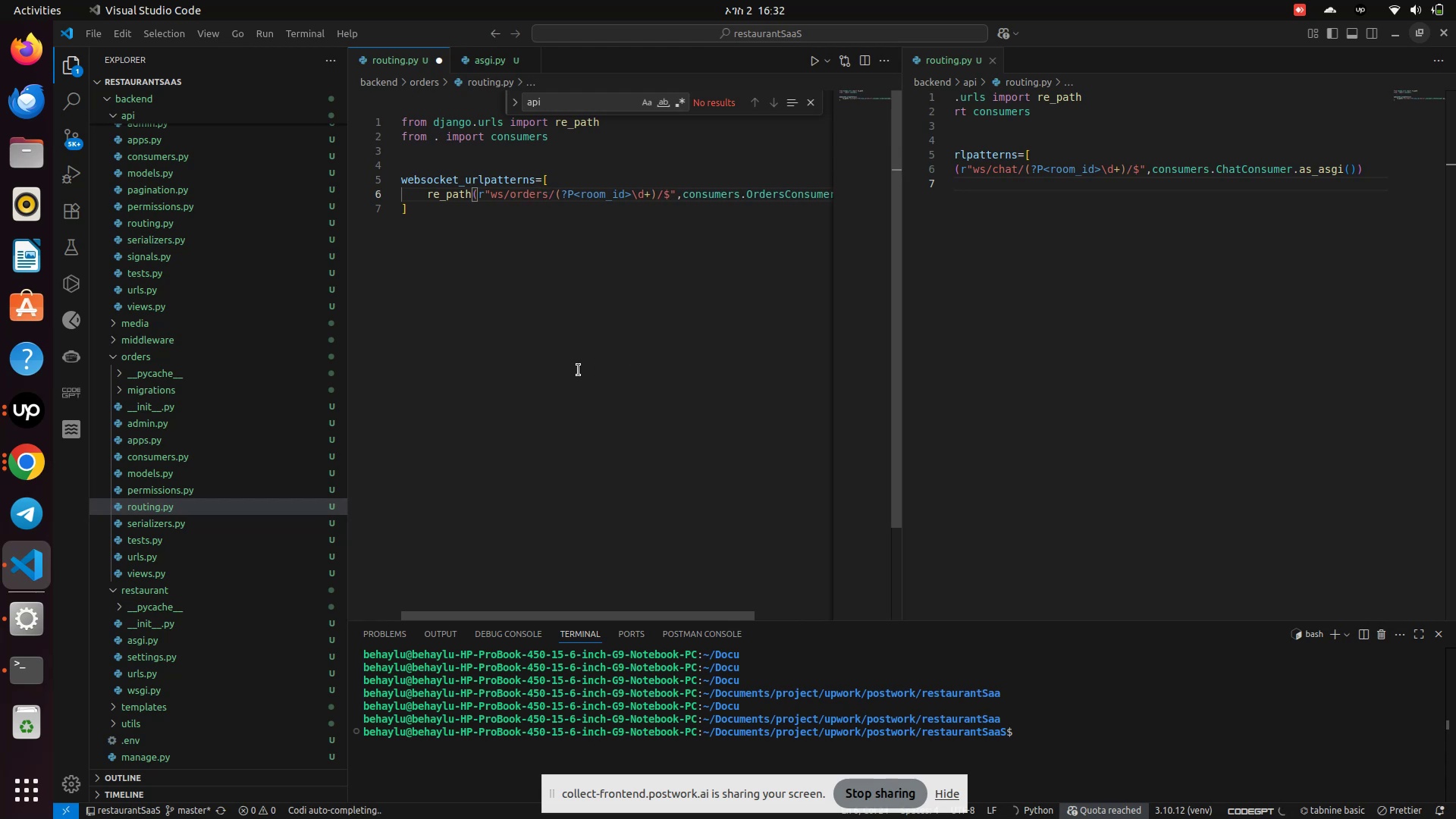 
key(Control+S)
 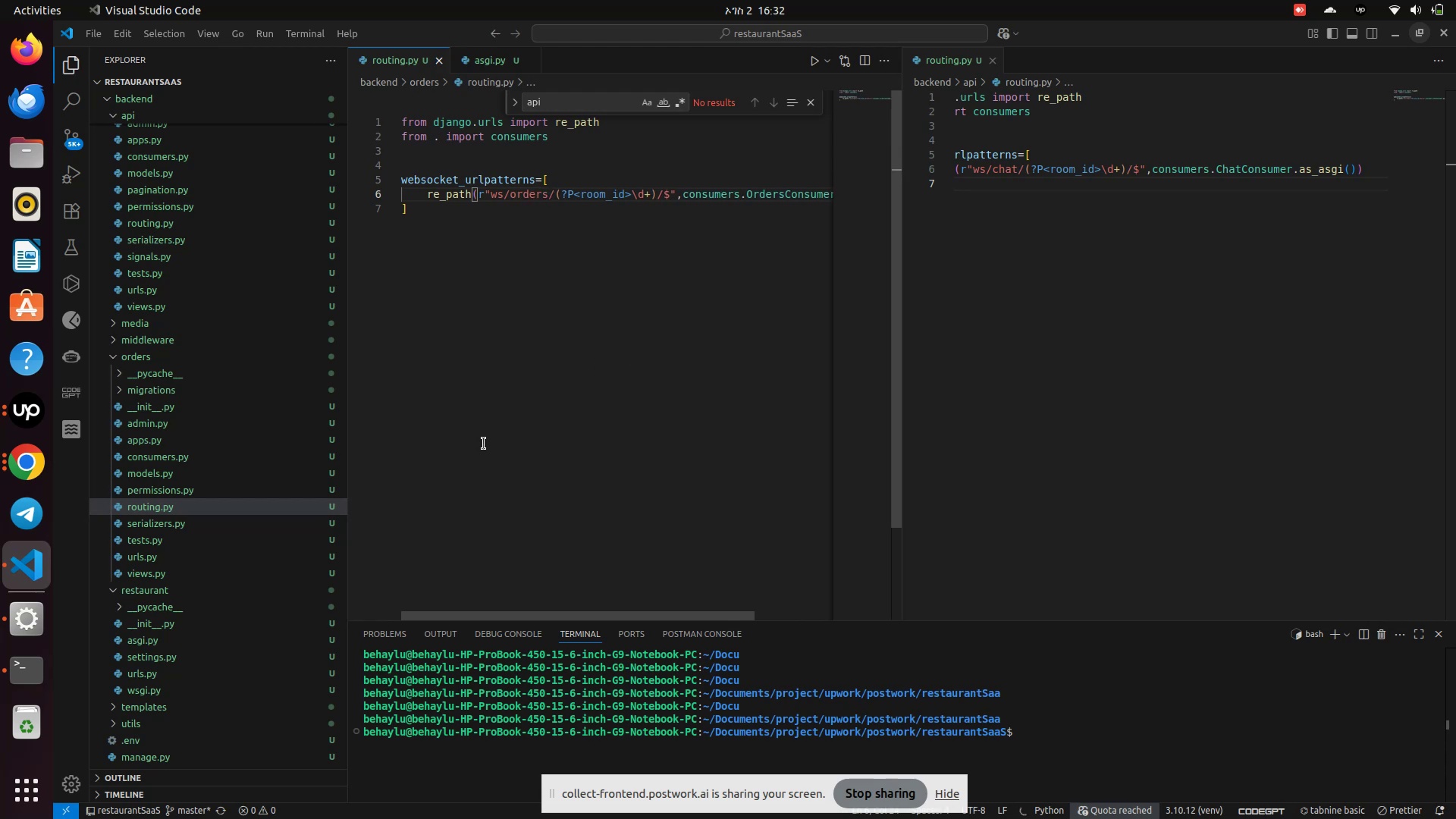 
wait(9.76)
 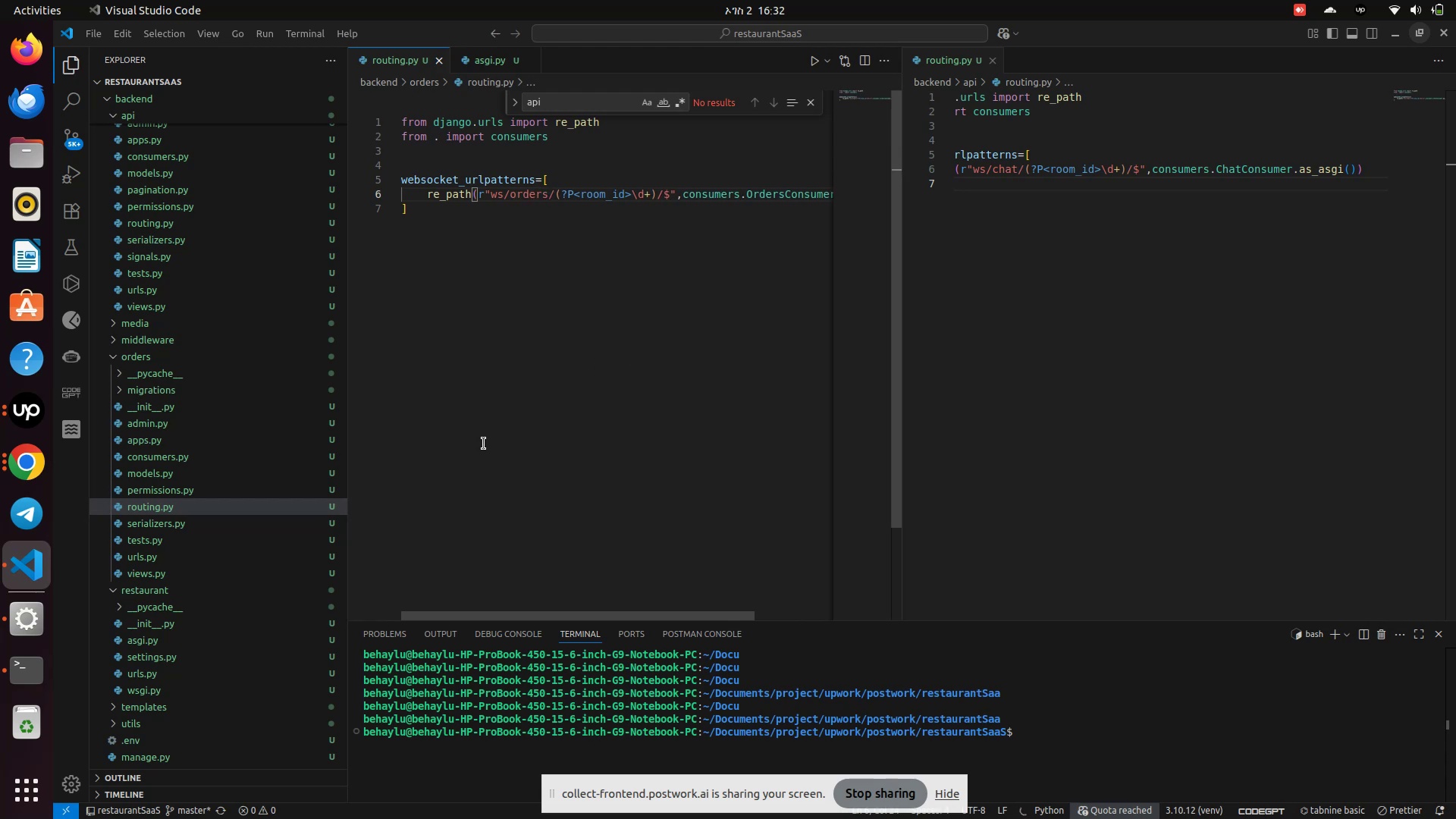 
left_click_drag(start_coordinate=[485, 618], to_coordinate=[430, 598])
 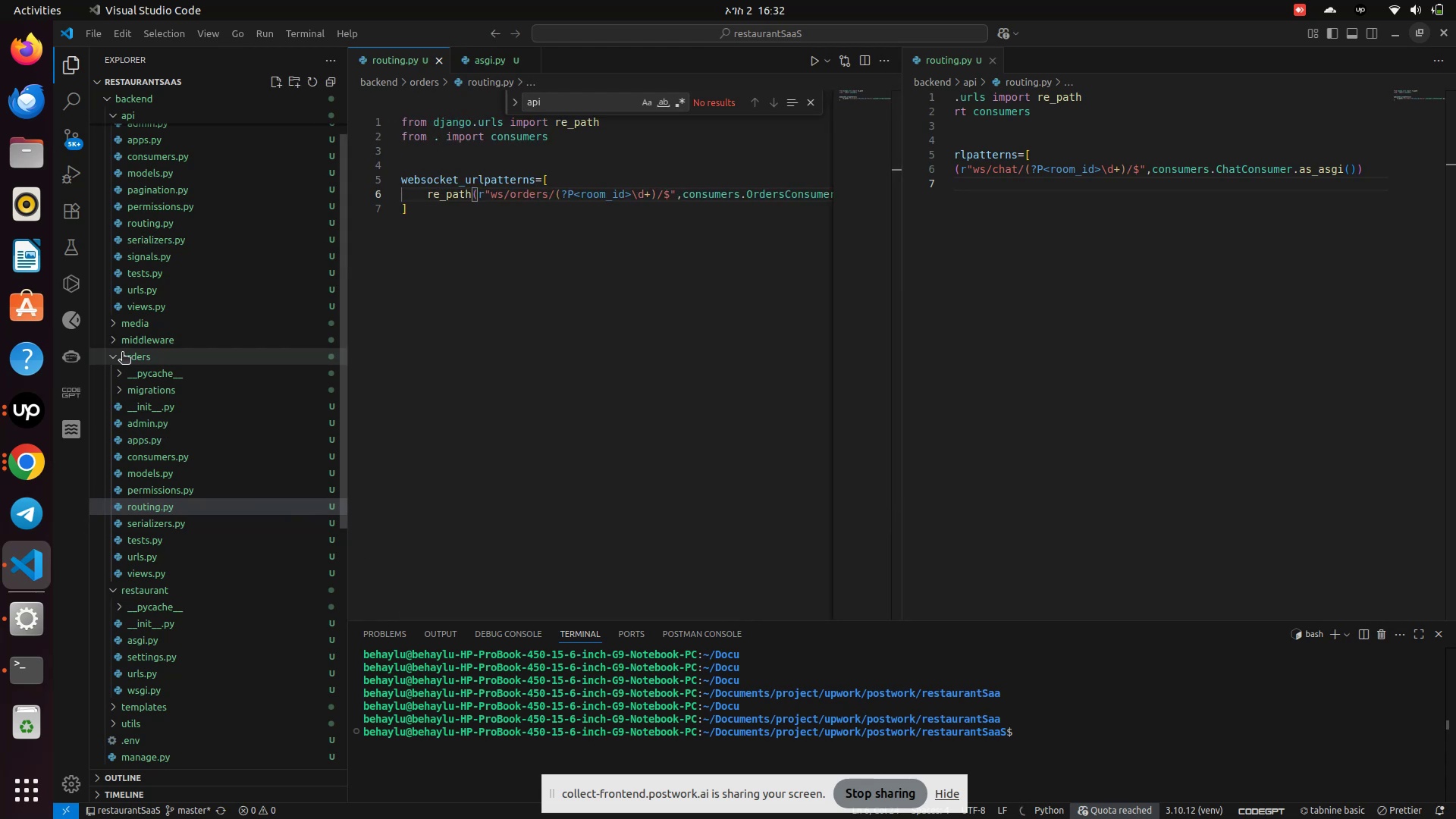 
scroll: coordinate [125, 339], scroll_direction: up, amount: 8.0
 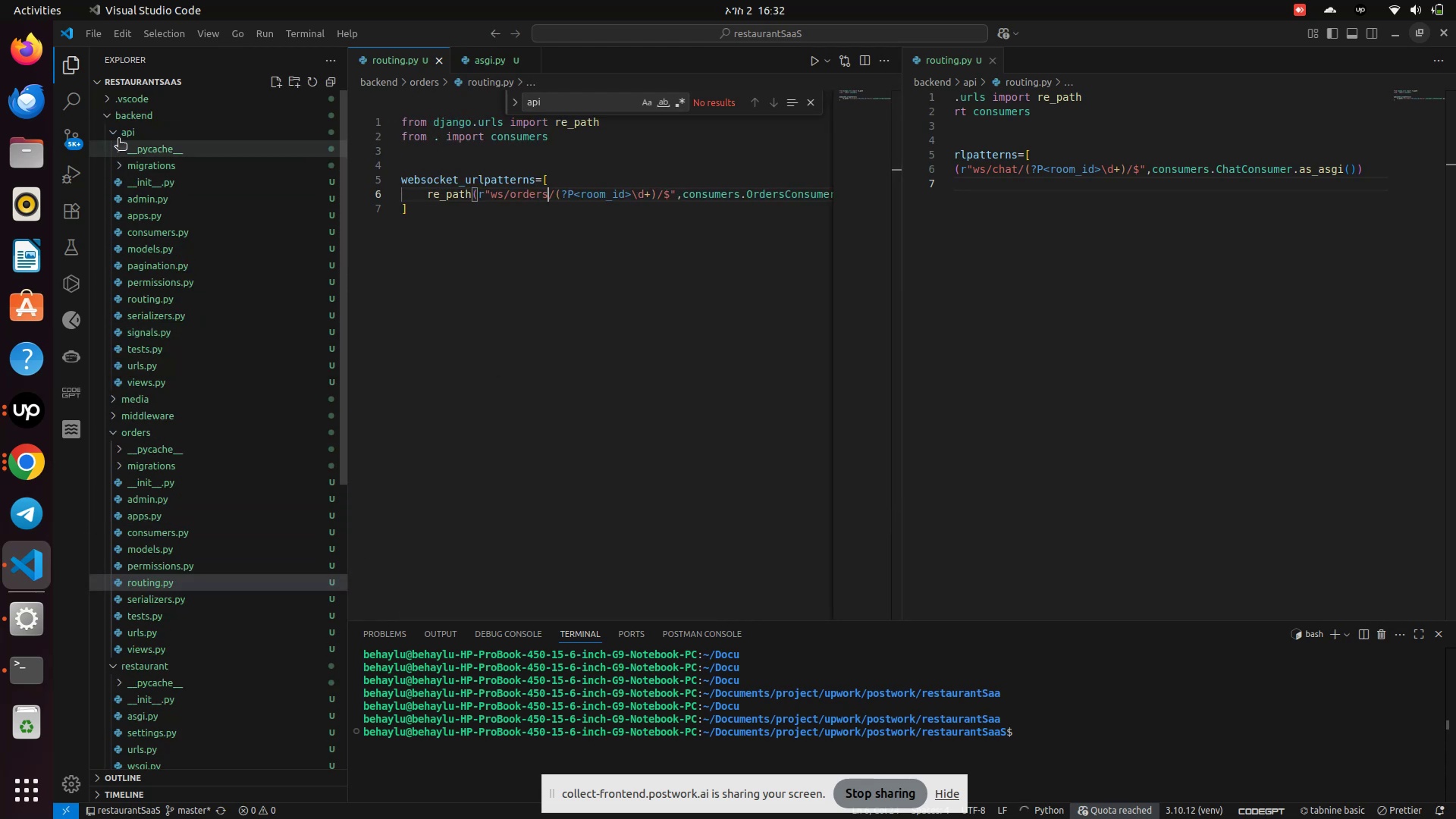 
left_click([118, 139])
 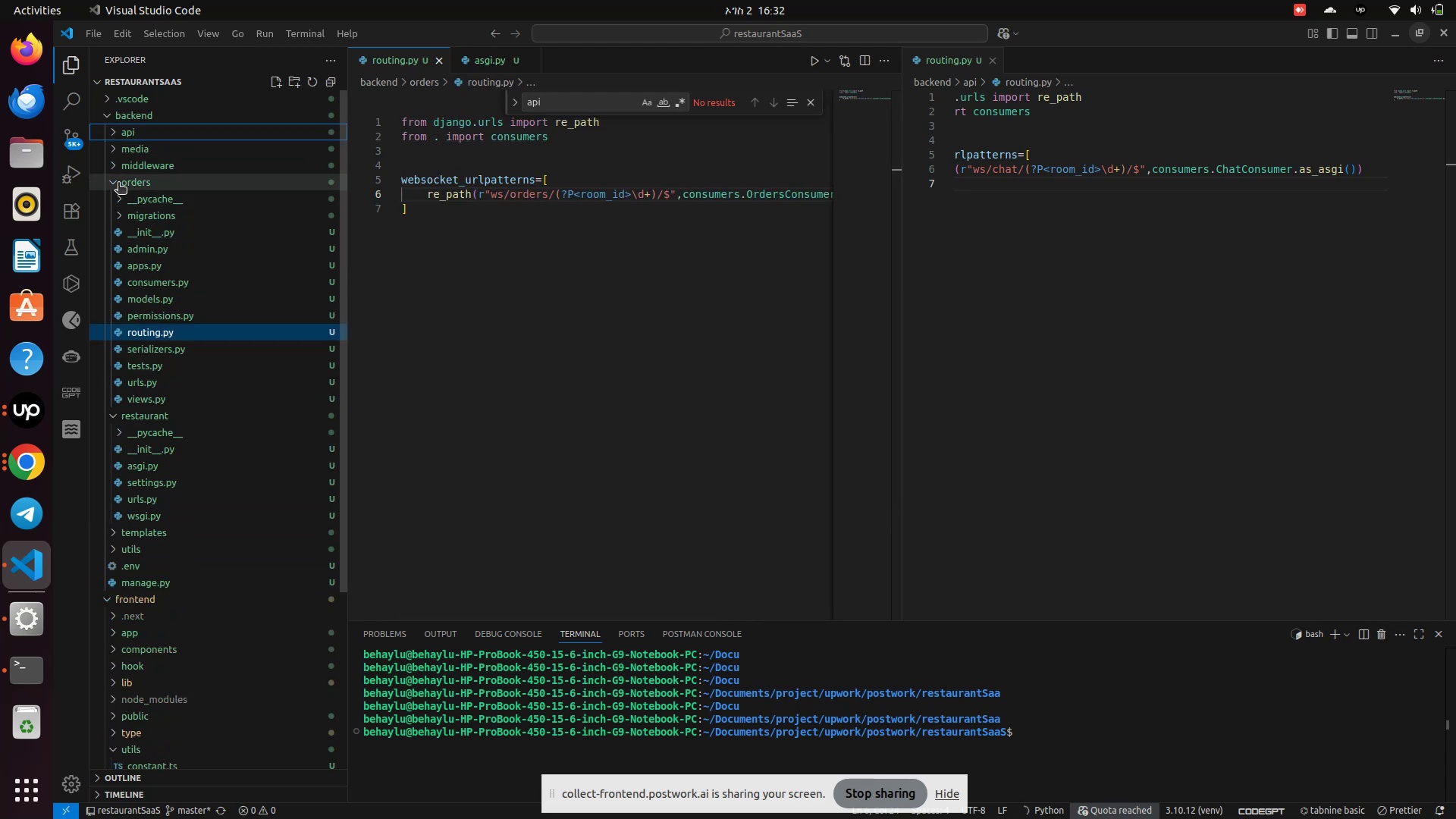 
left_click([117, 180])
 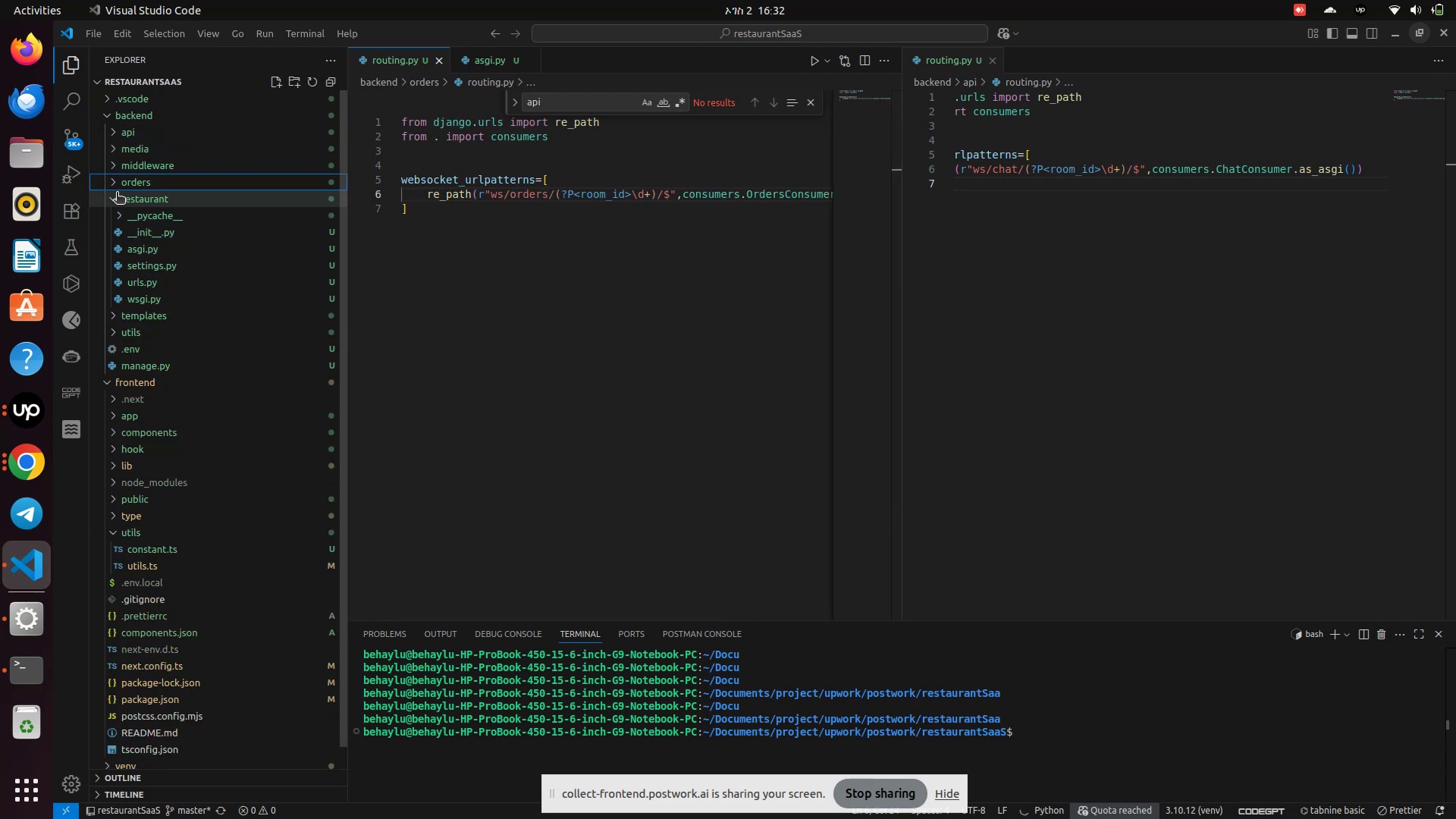 
left_click([117, 193])
 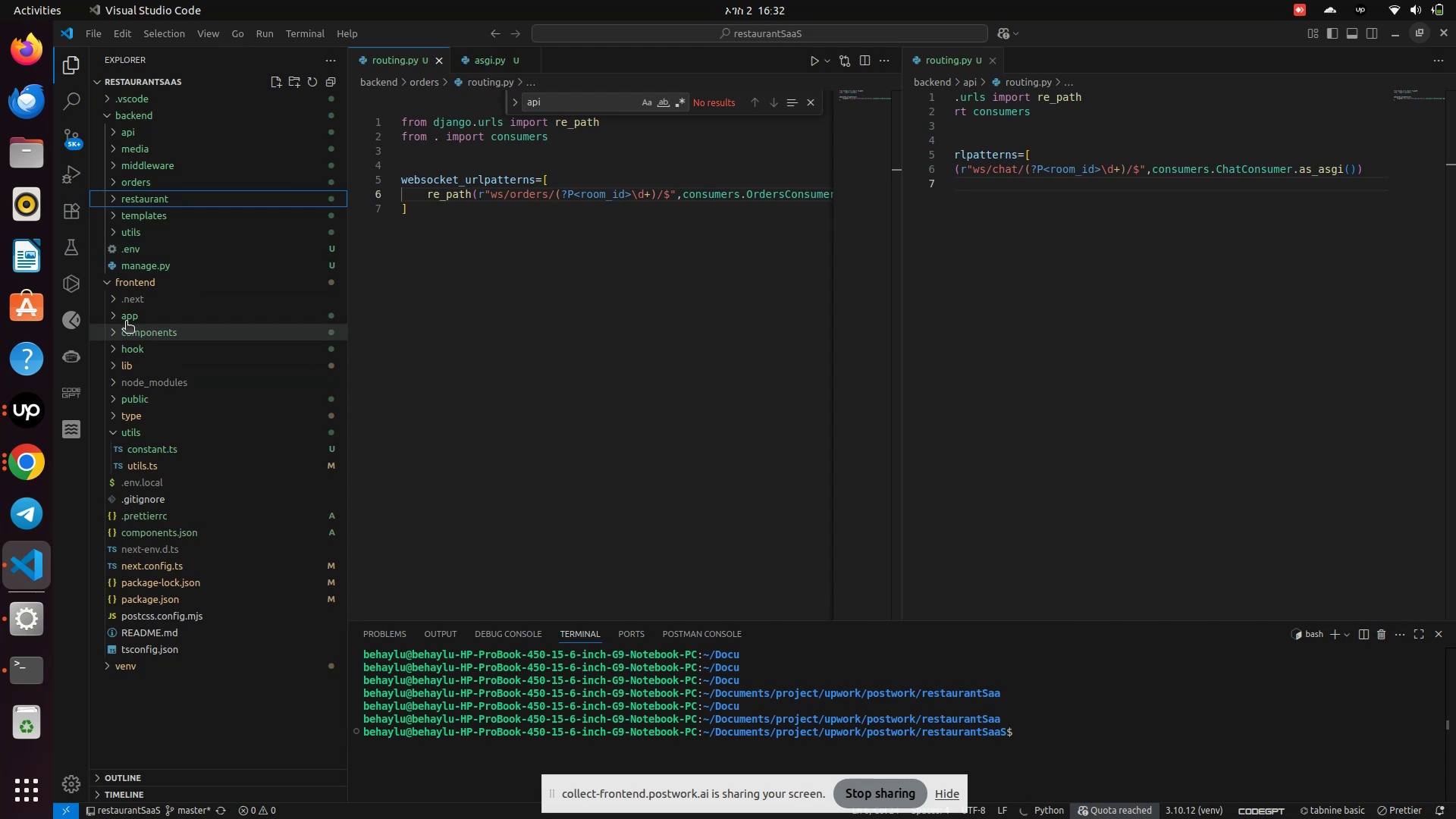 
scroll: coordinate [148, 364], scroll_direction: down, amount: 1.0
 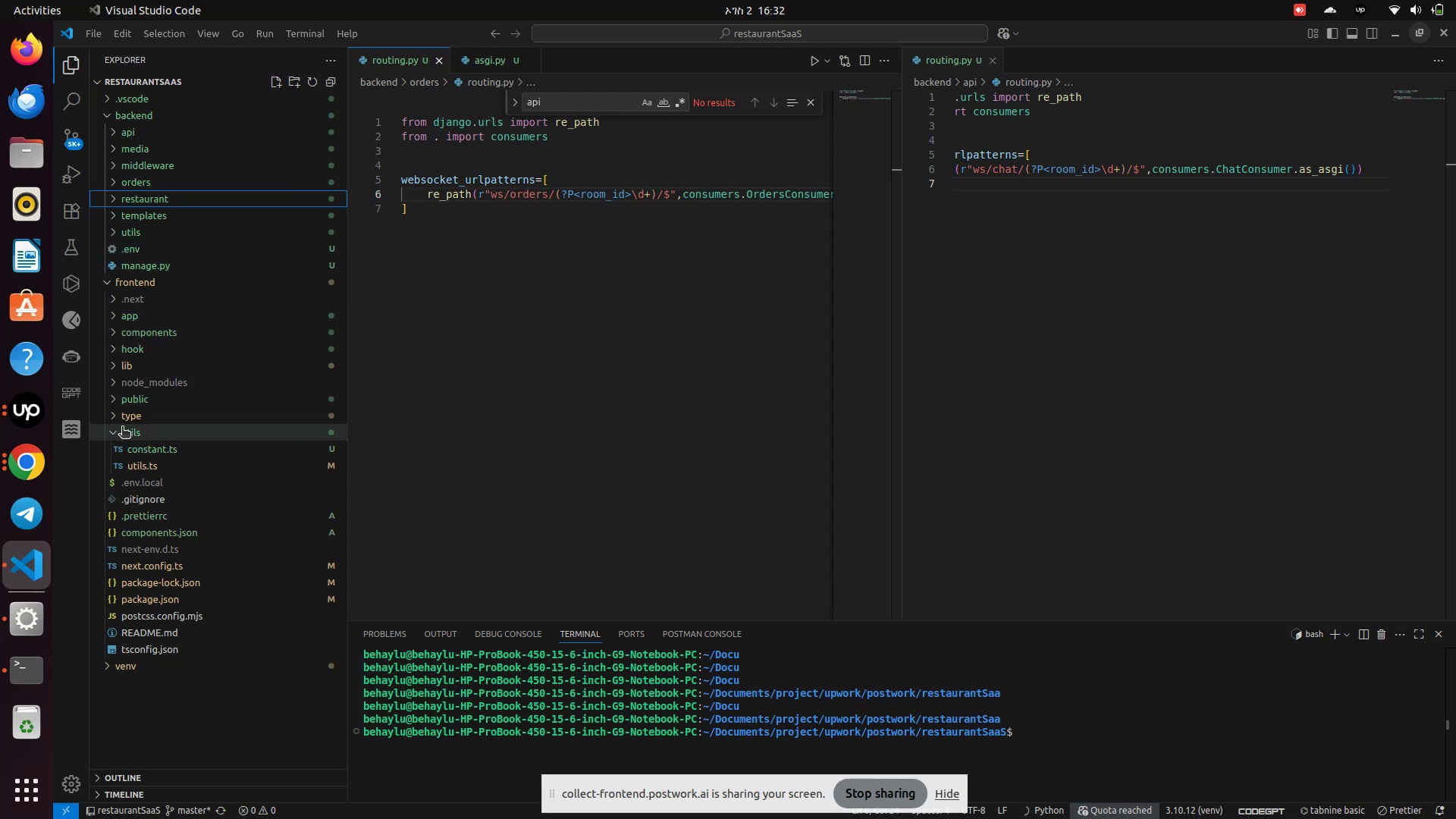 
left_click([114, 413])
 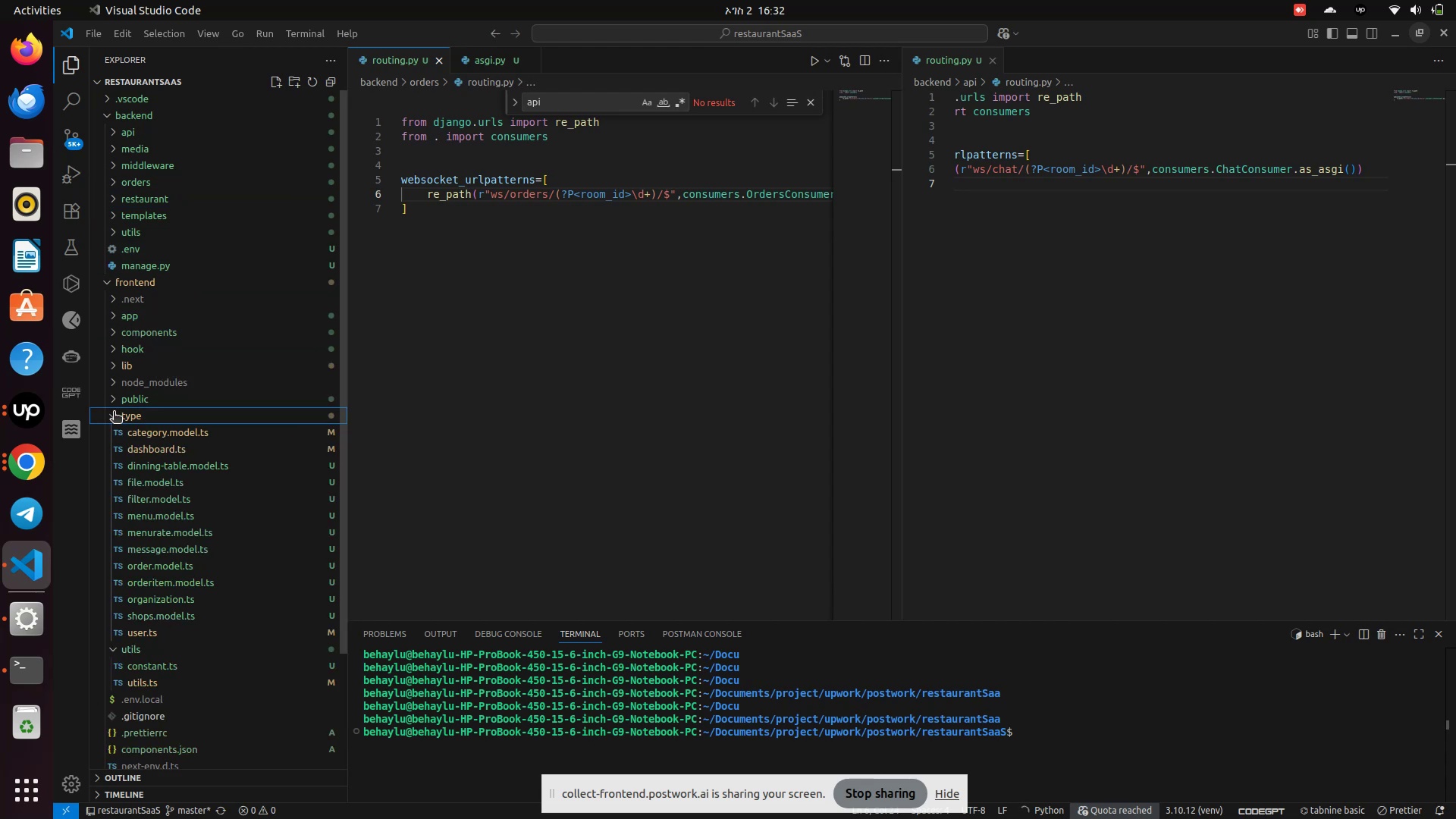 
left_click([114, 413])
 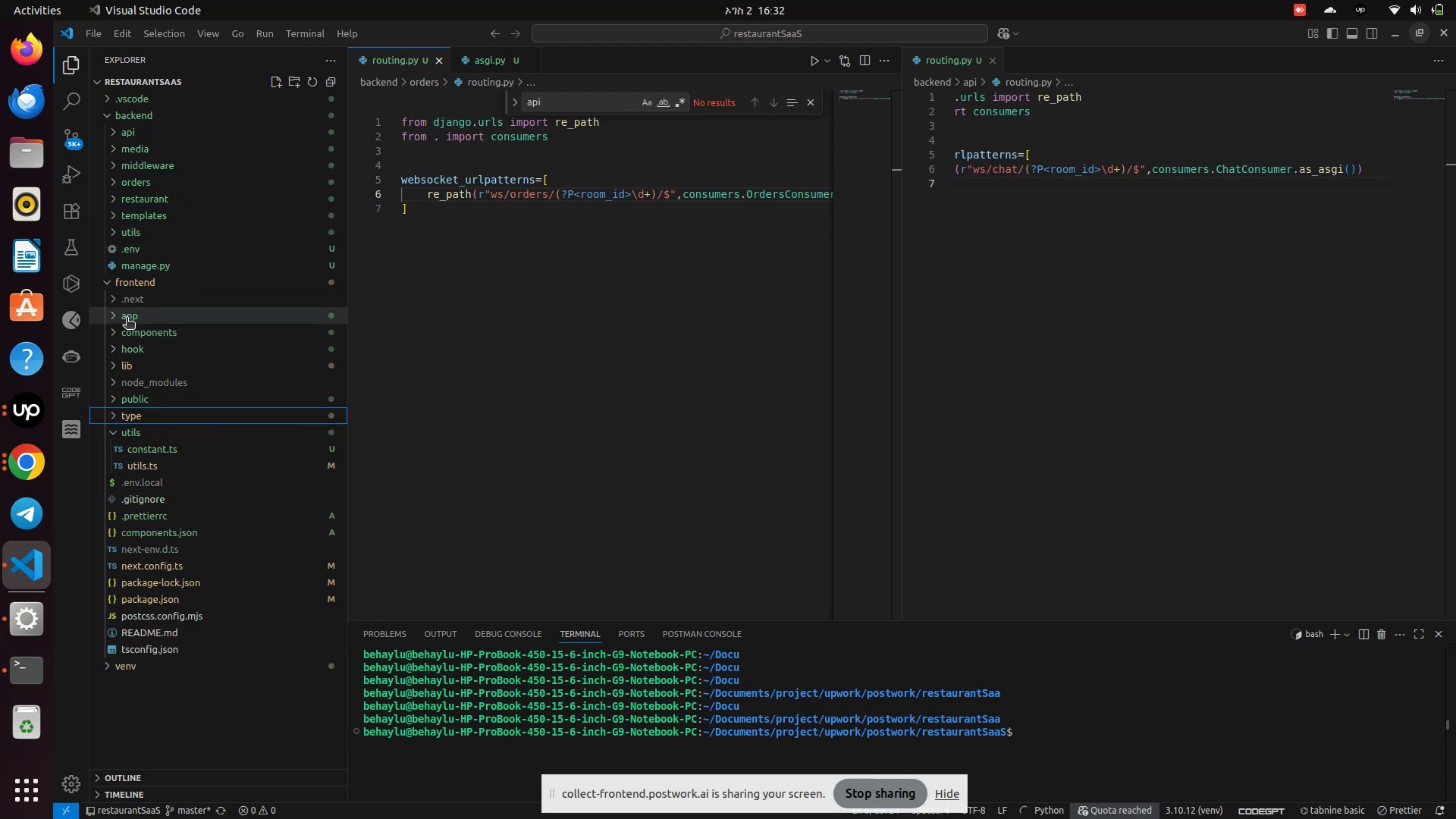 
left_click([127, 314])
 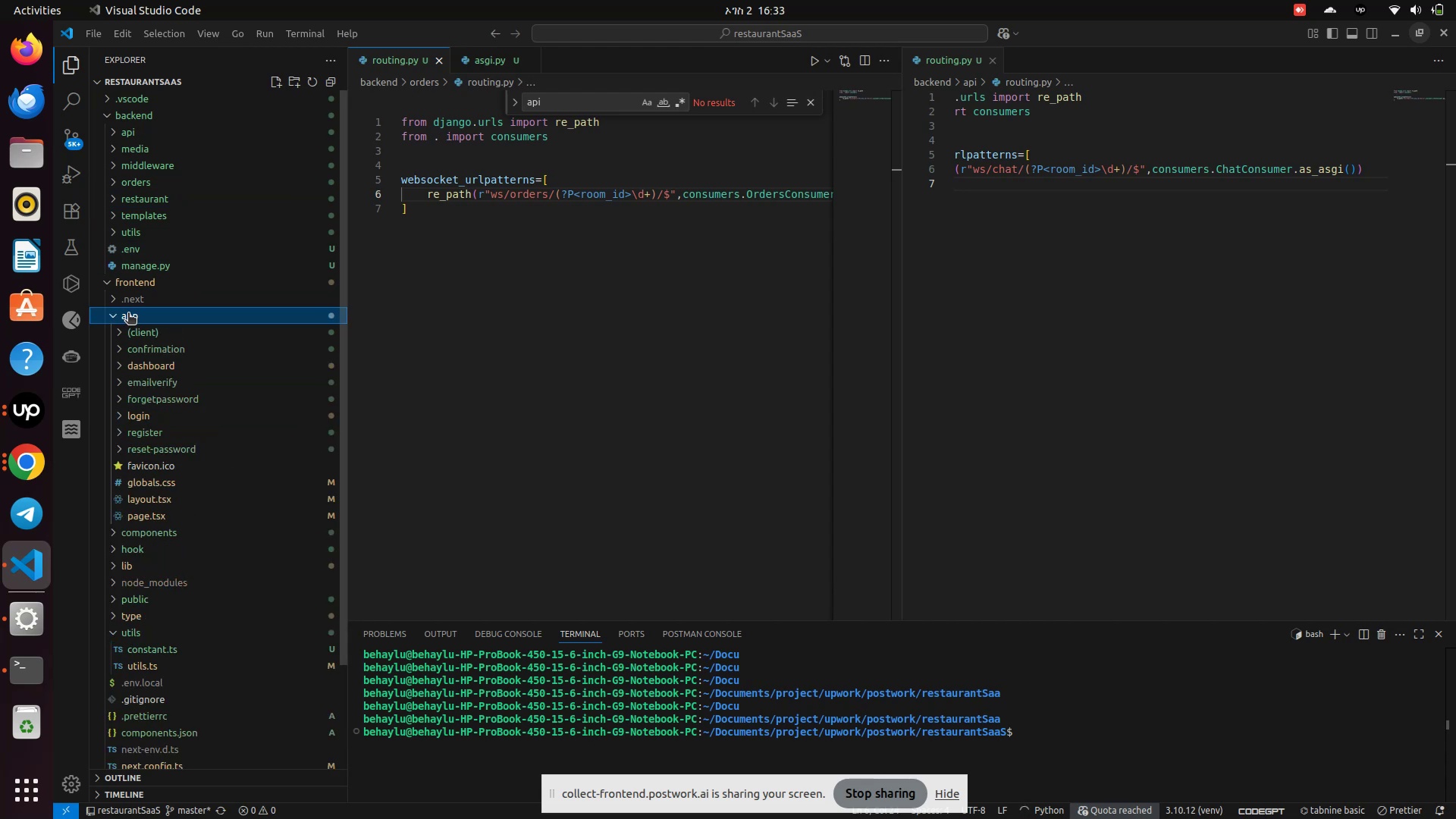 
left_click([130, 332])
 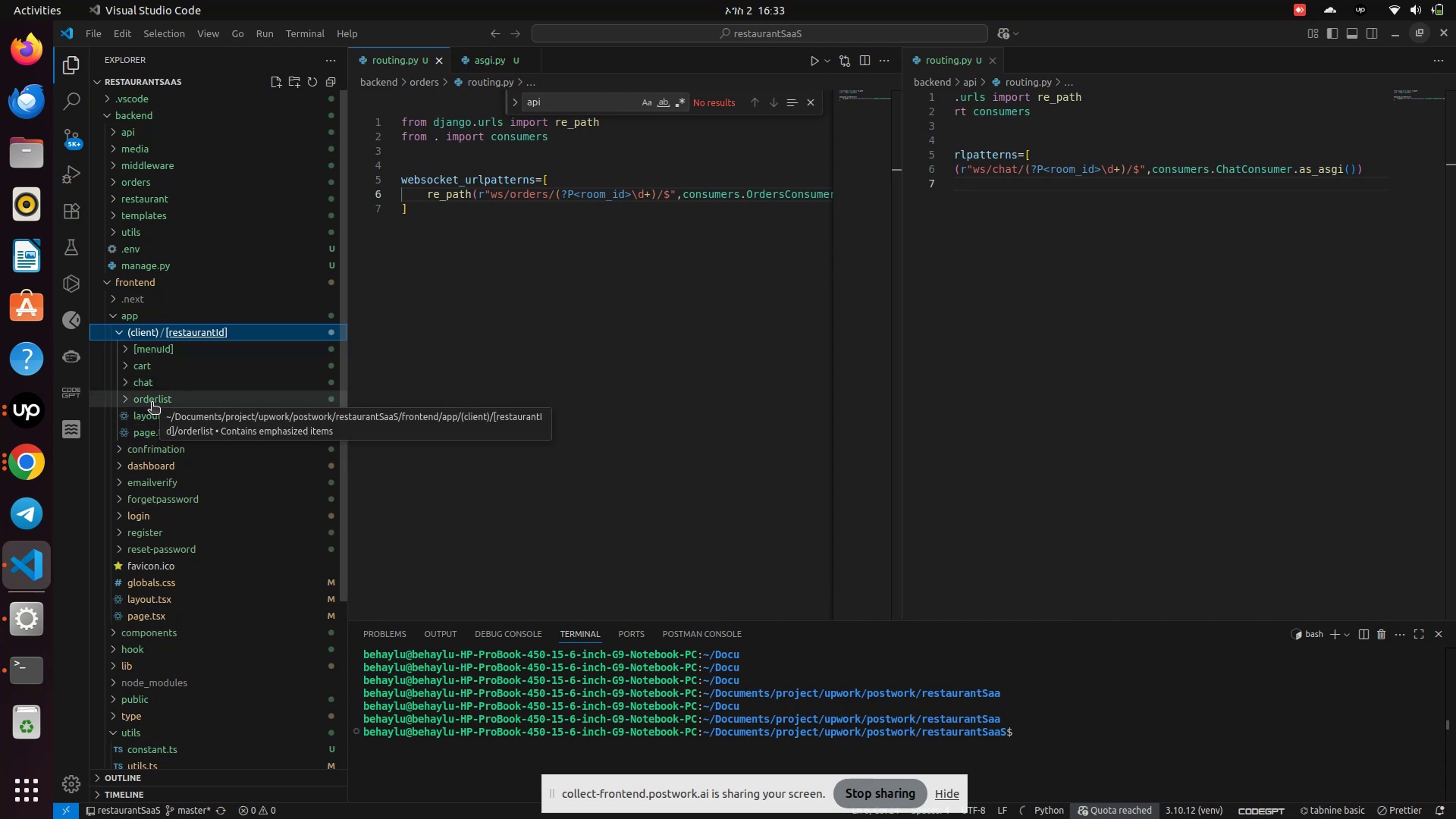 
wait(7.67)
 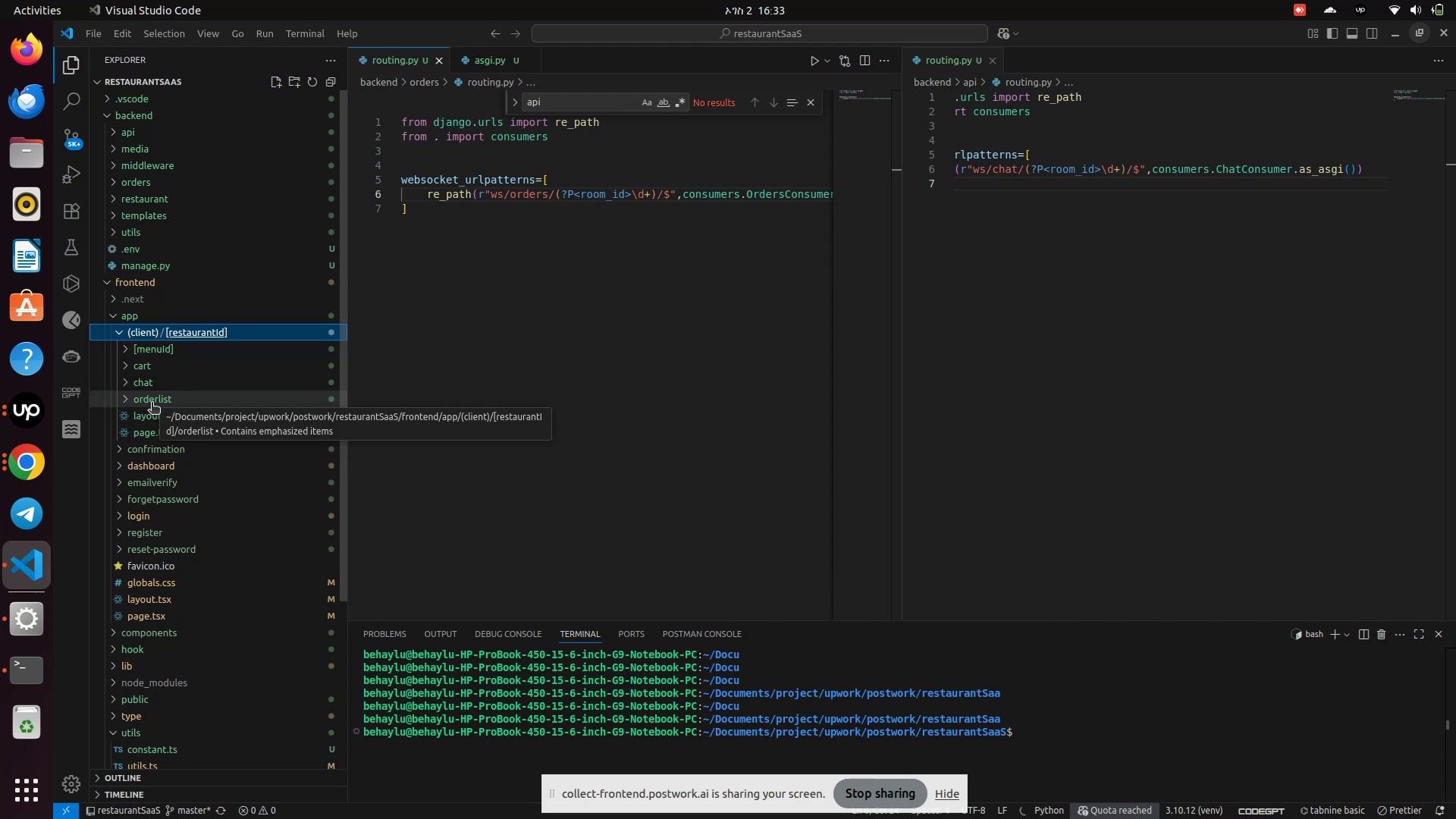 
left_click([145, 398])
 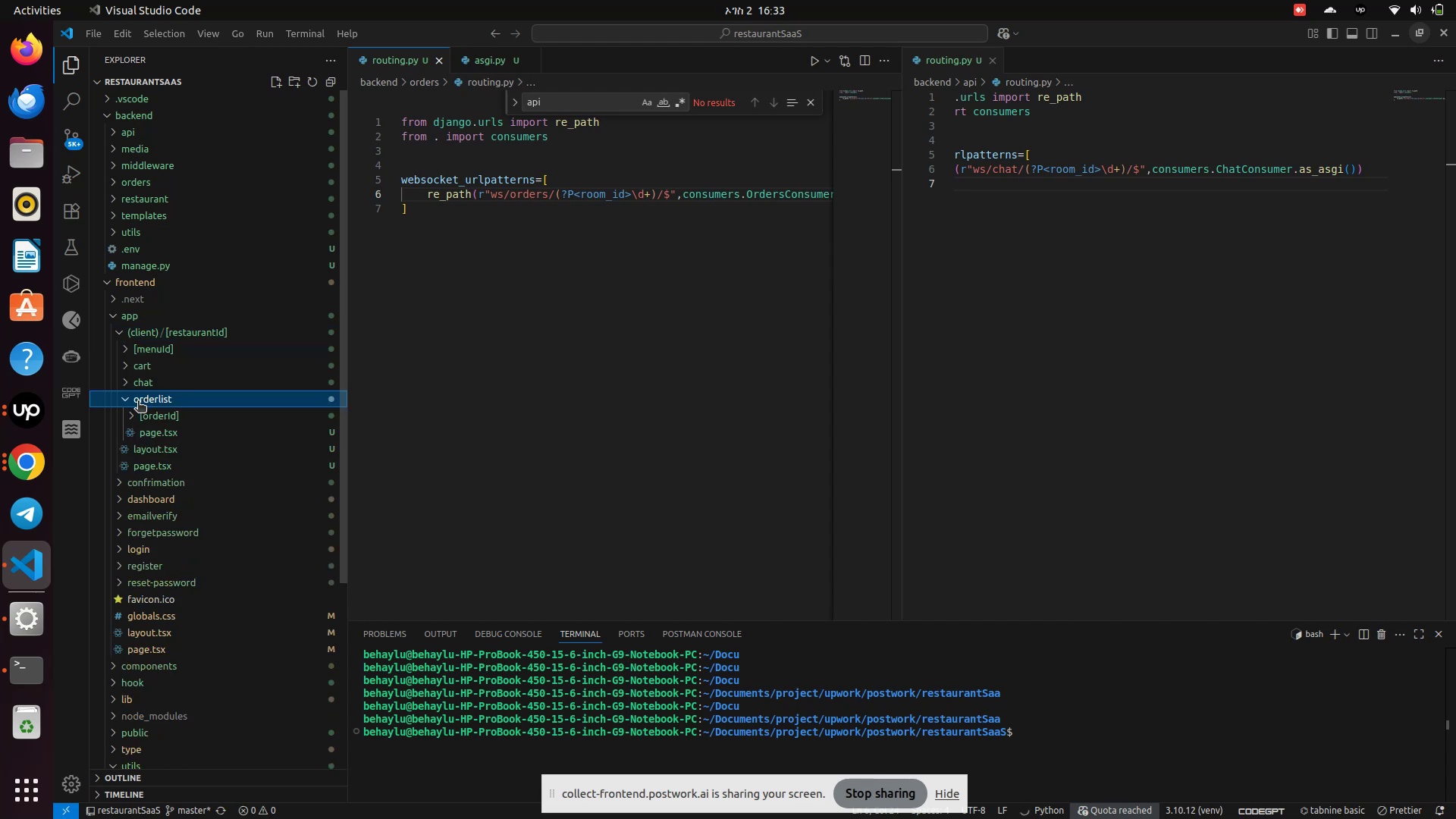 
left_click([138, 402])
 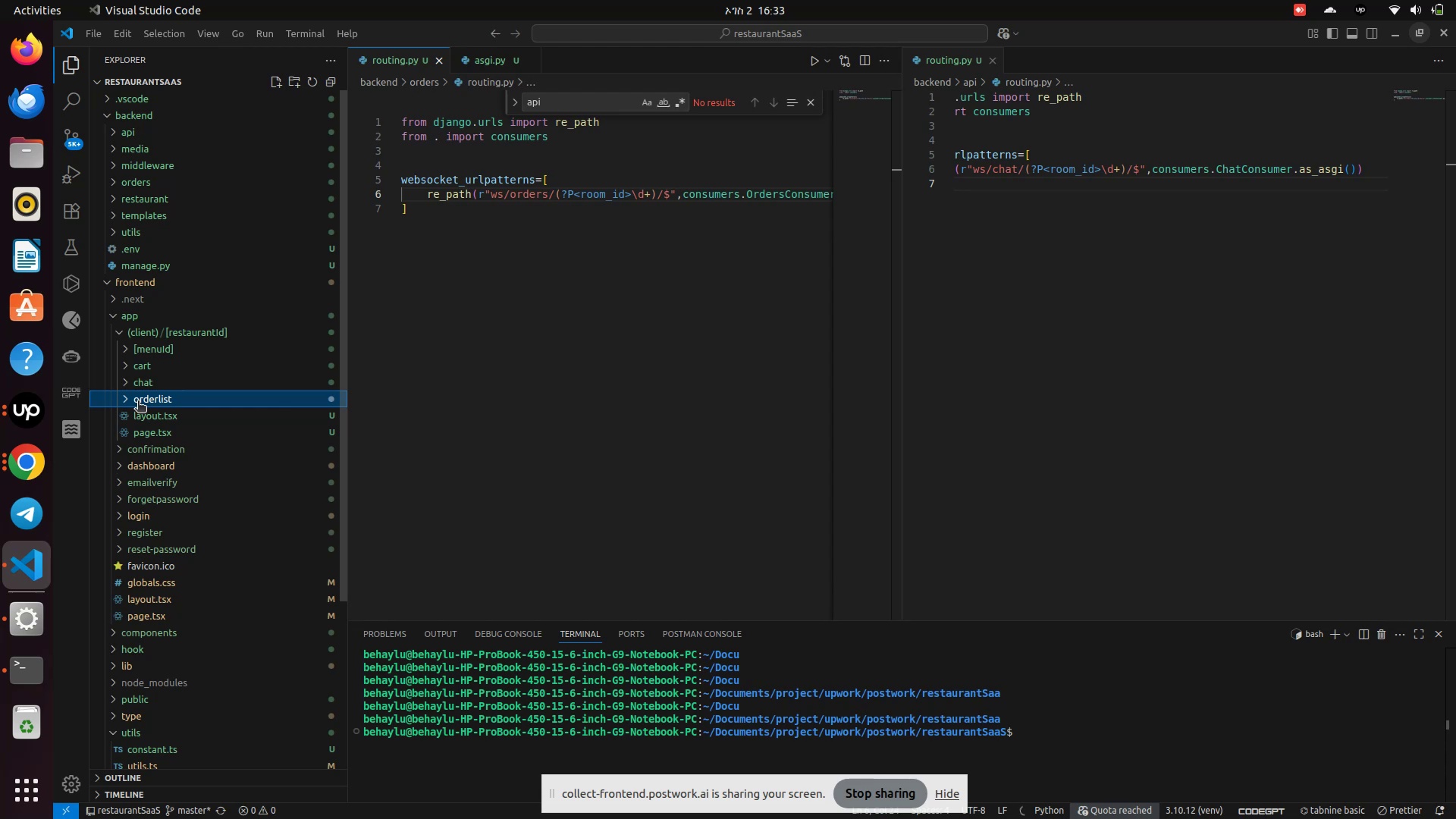 
left_click([138, 402])
 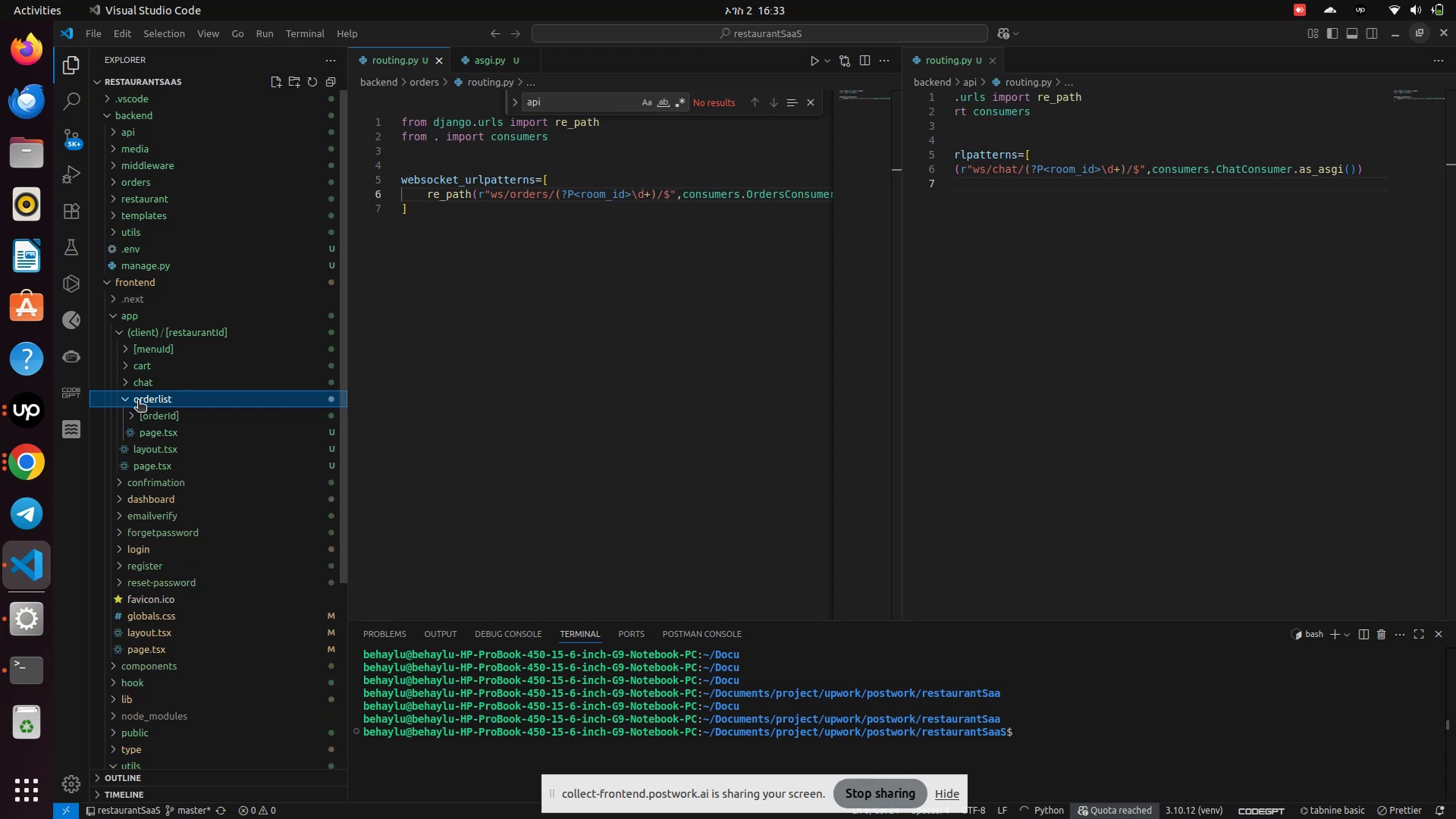 
left_click([138, 401])
 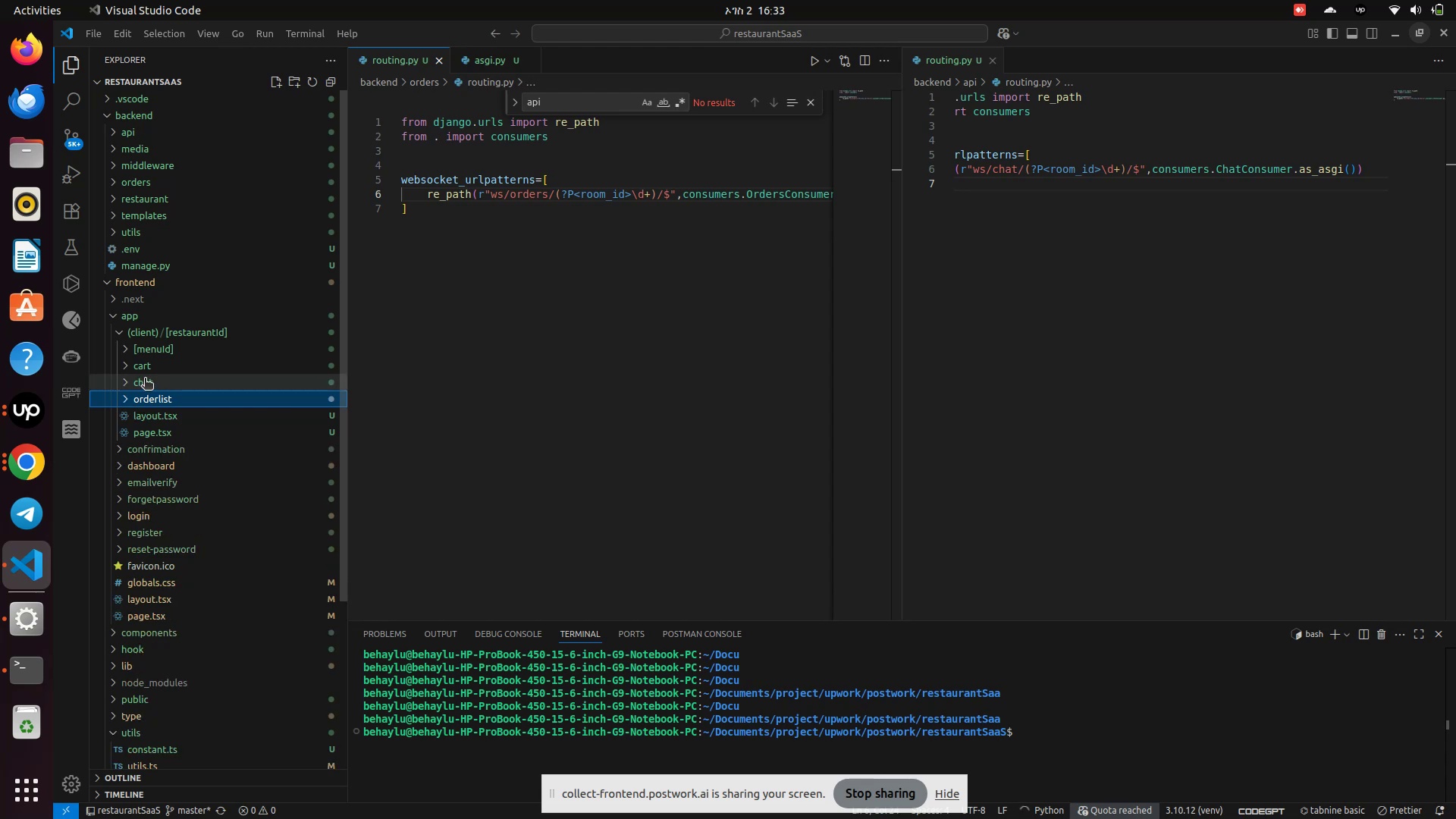 
left_click([145, 379])
 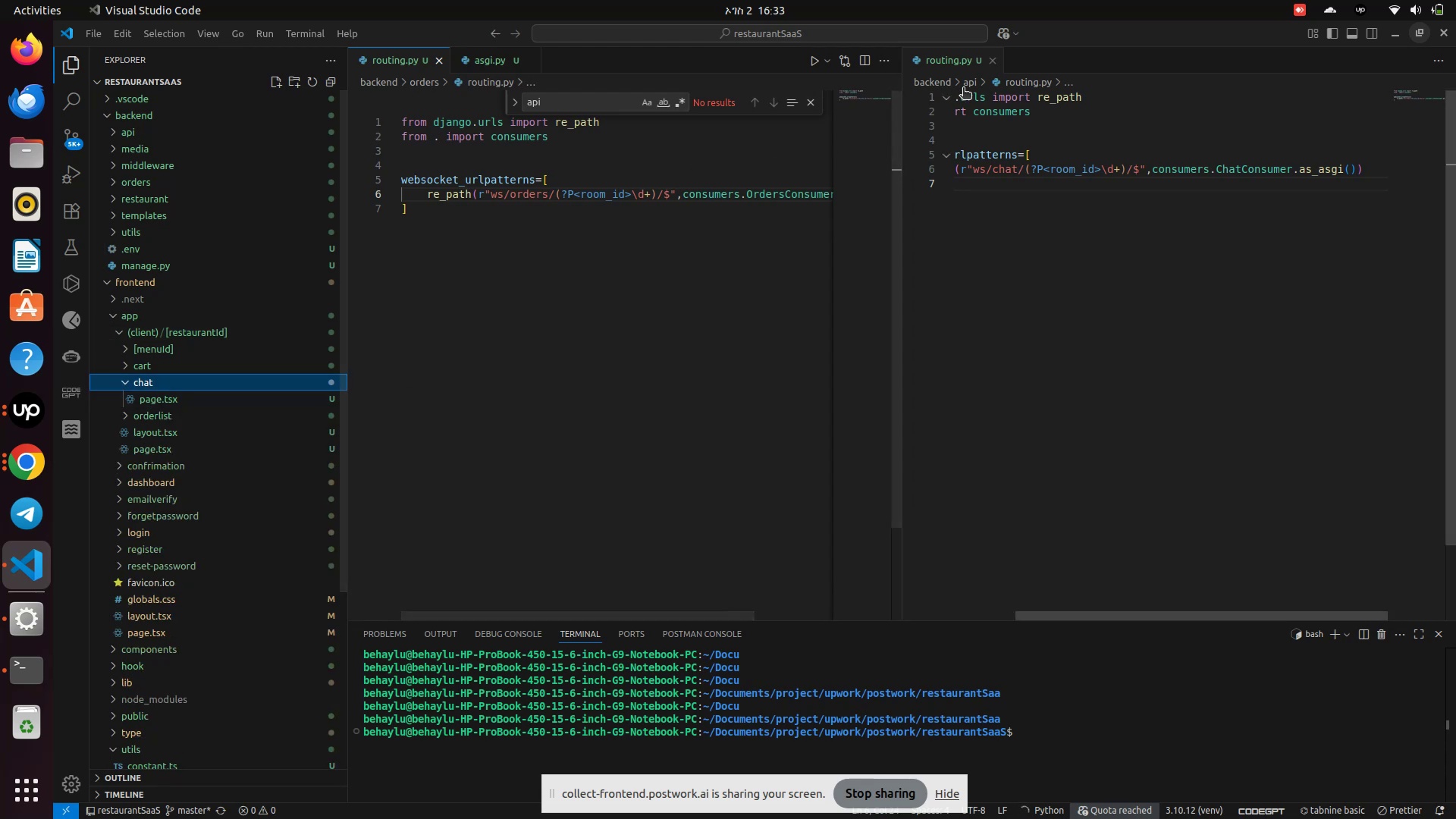 
left_click([988, 68])
 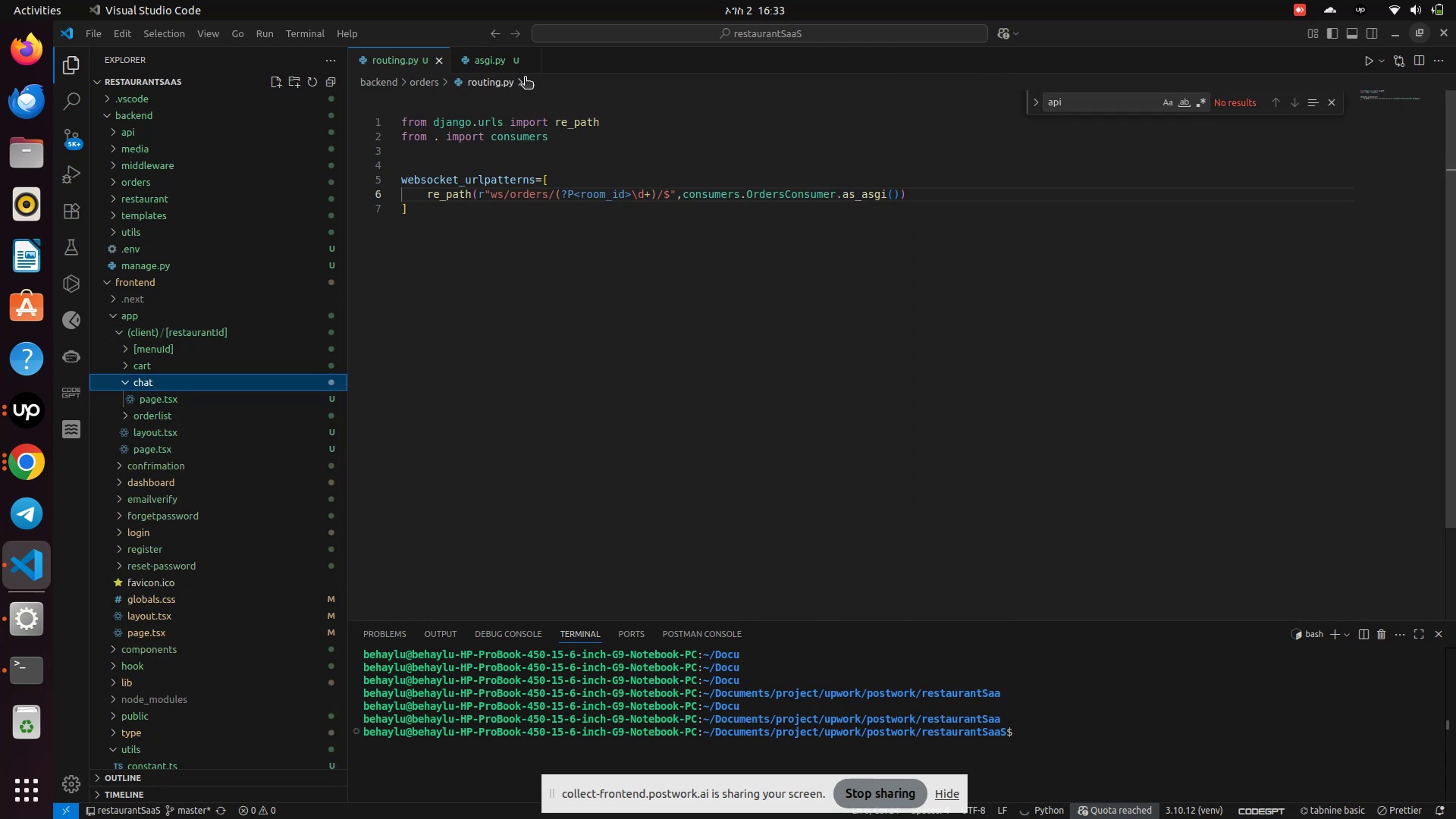 
left_click([524, 58])
 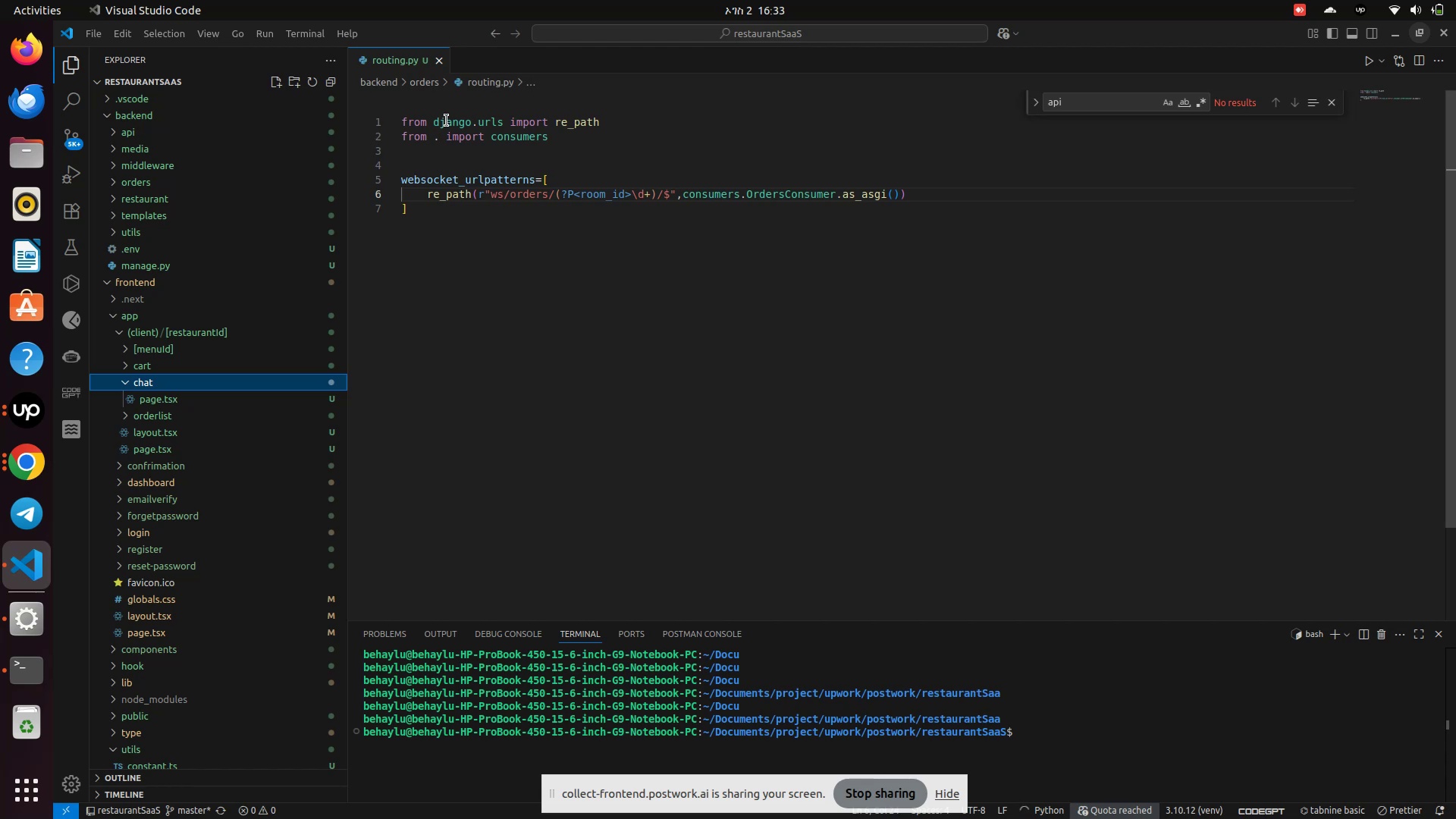 
left_click([438, 62])
 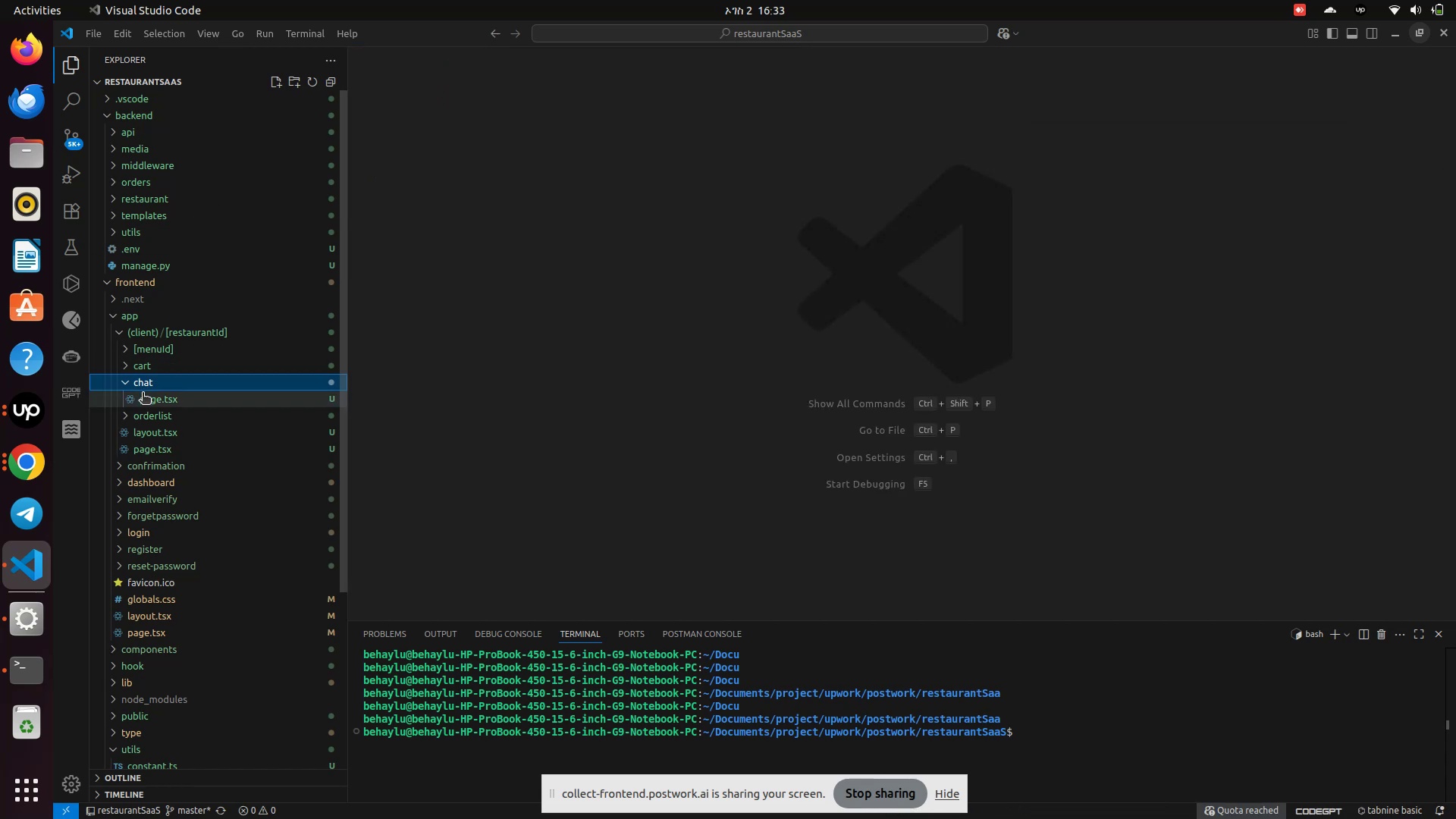 
left_click_drag(start_coordinate=[143, 394], to_coordinate=[1356, 398])
 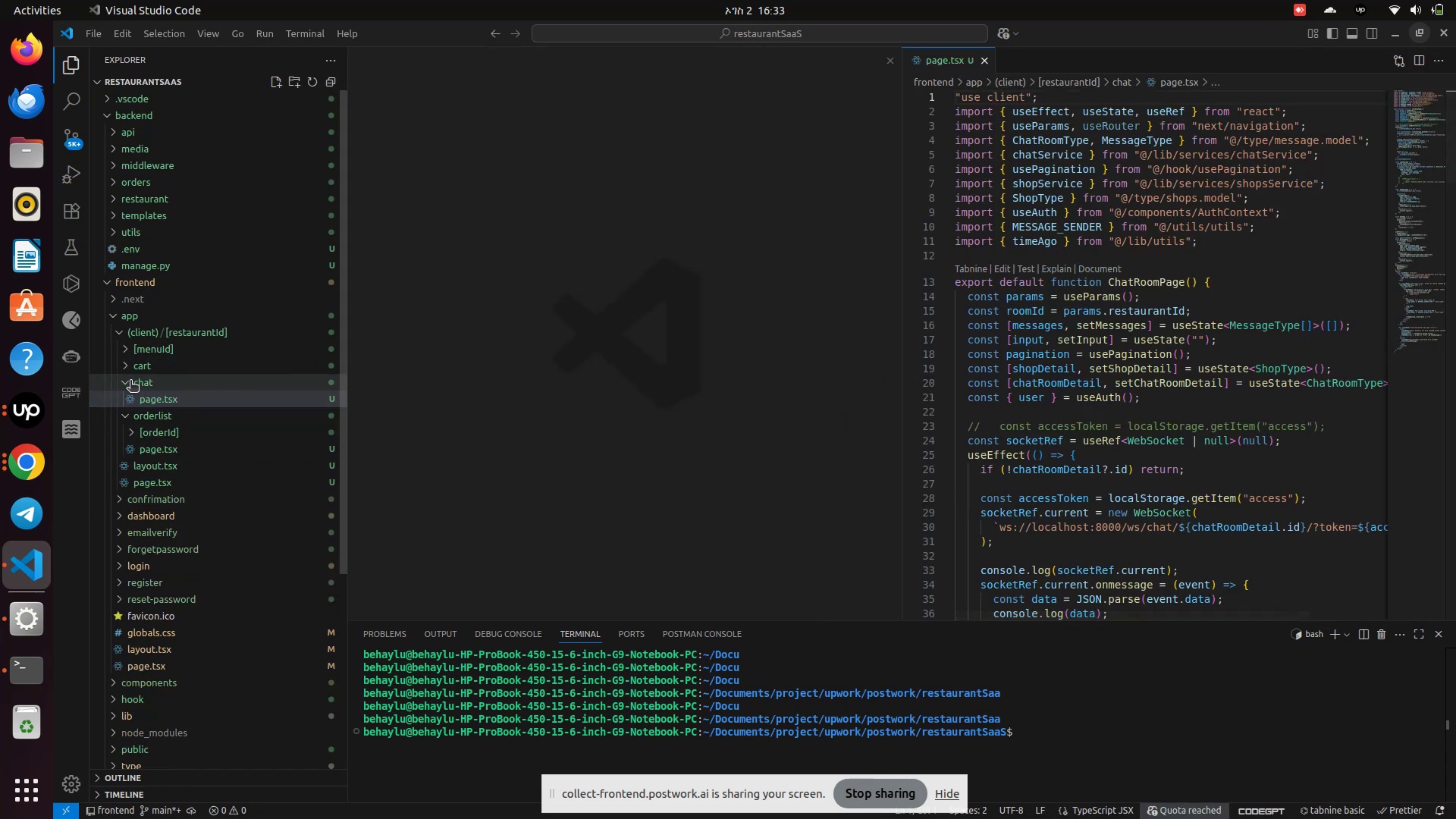 
left_click([130, 381])
 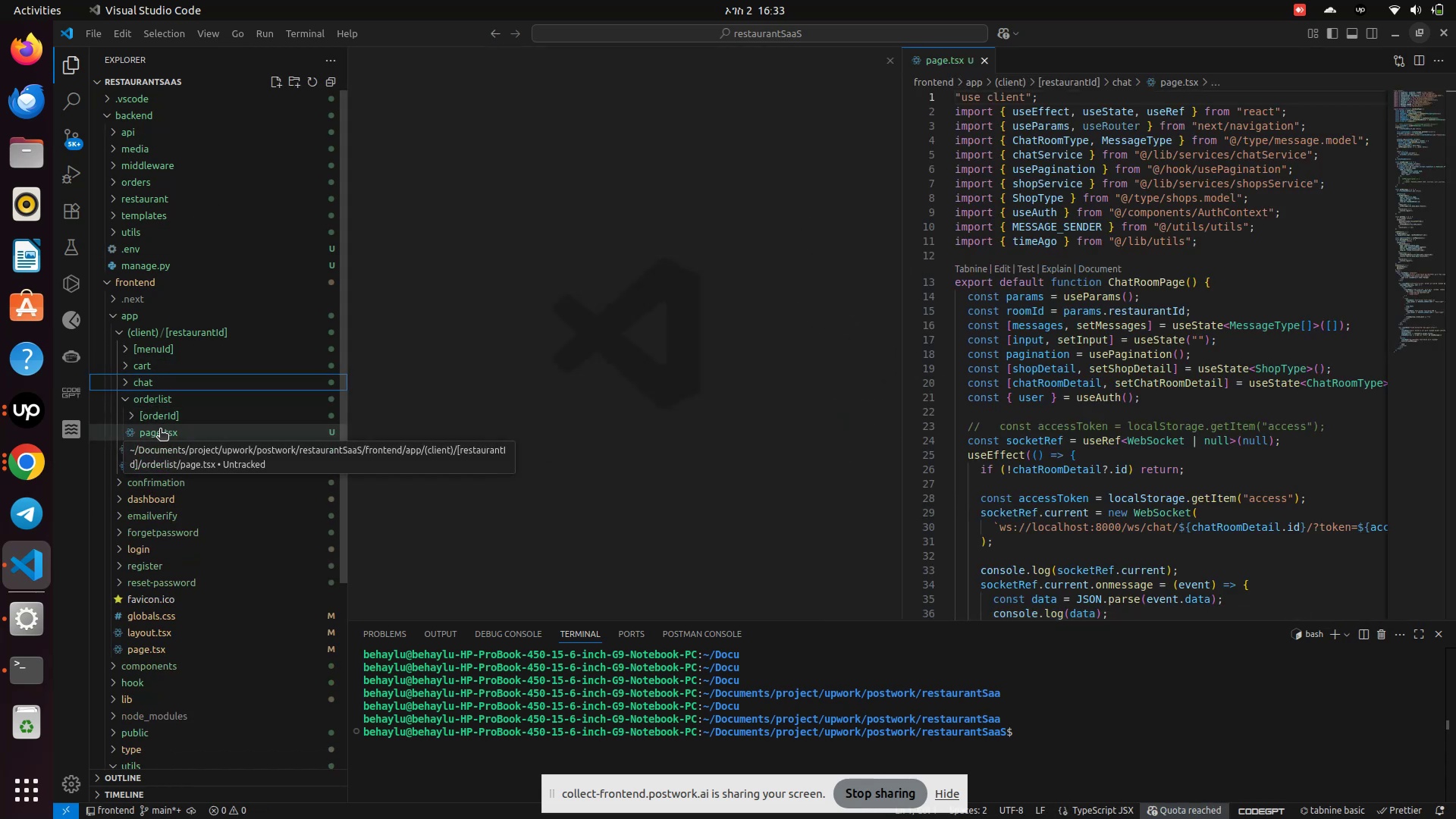 
left_click([160, 430])
 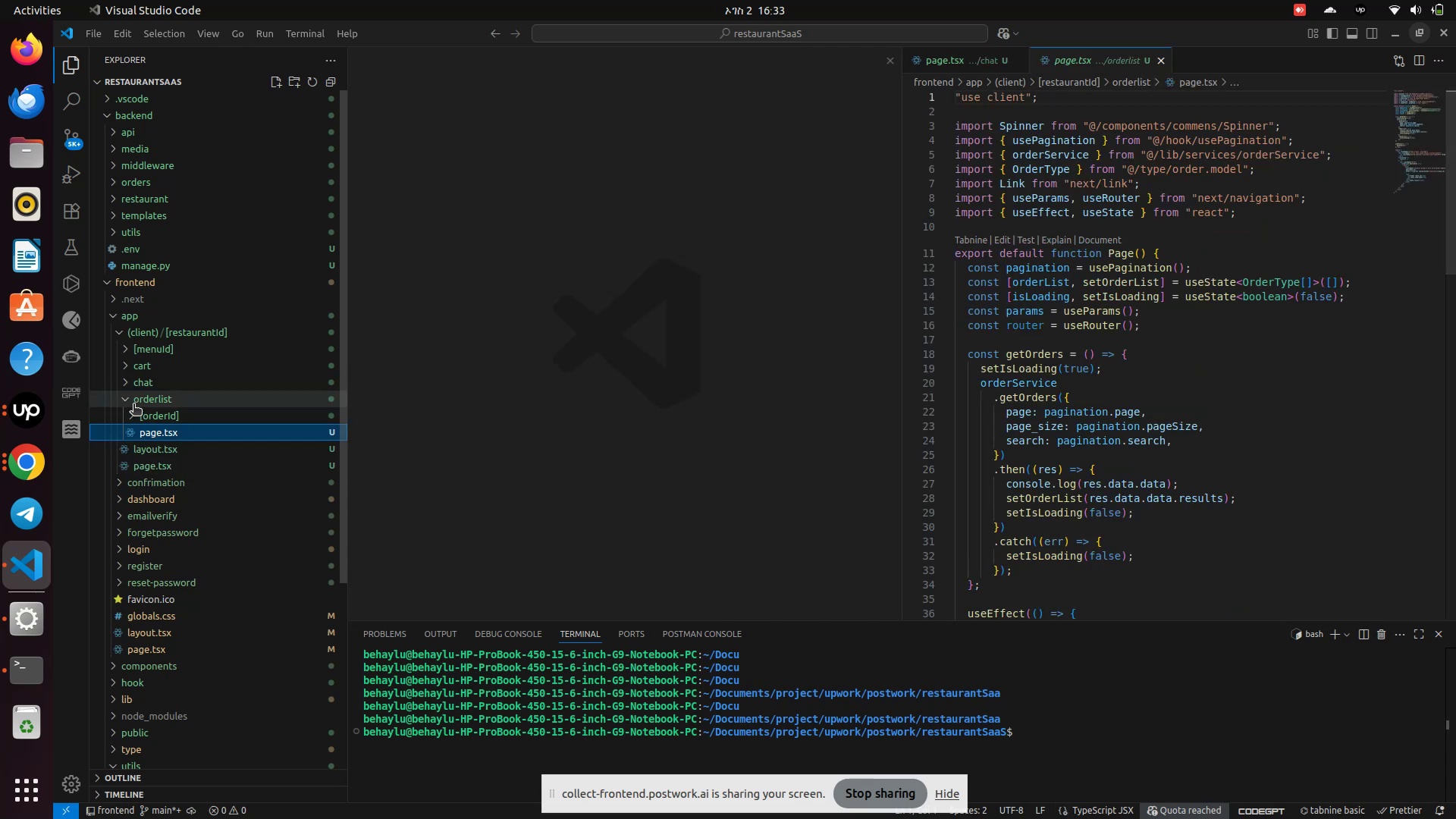 
left_click([130, 403])
 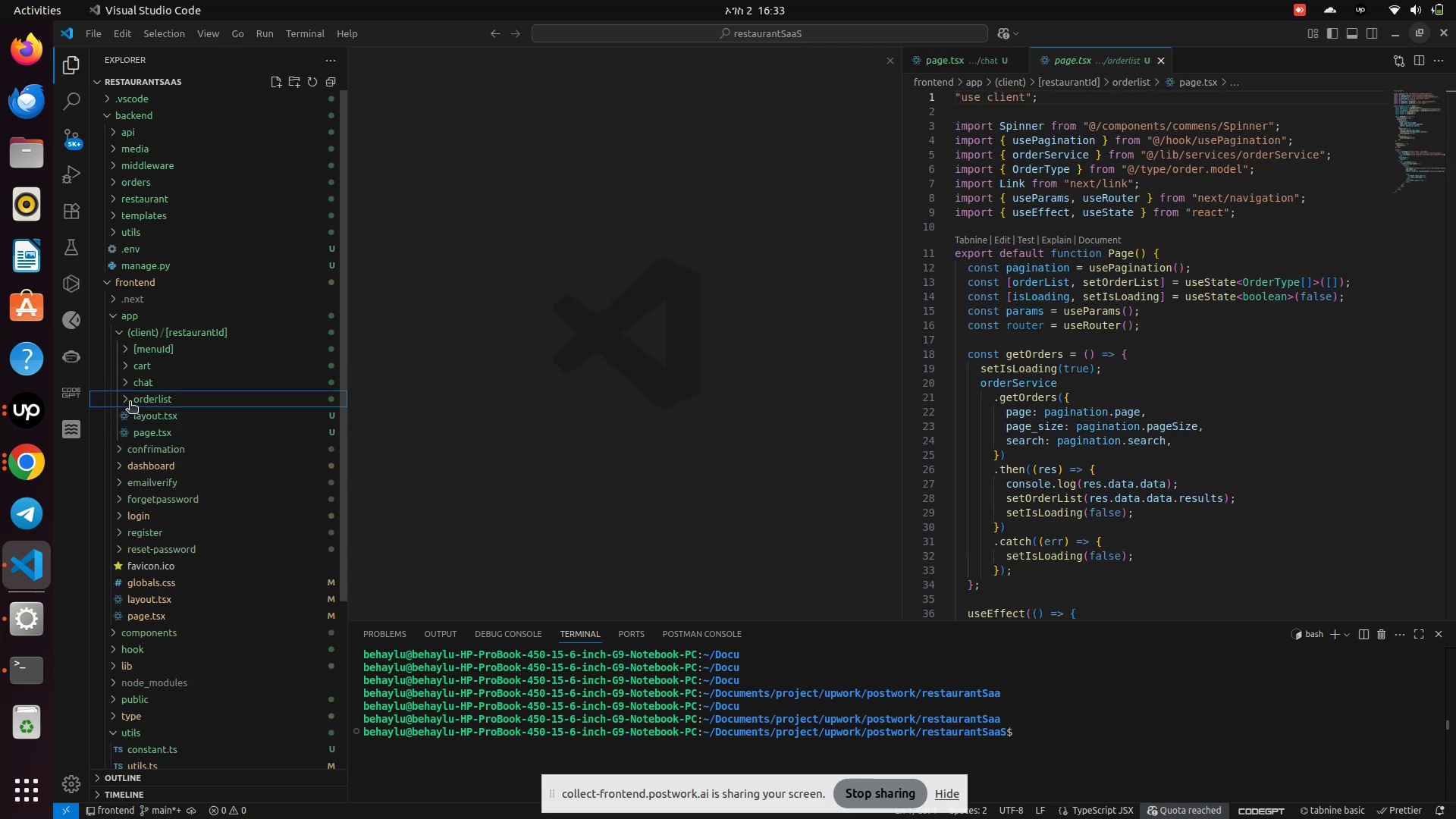 
left_click([130, 403])
 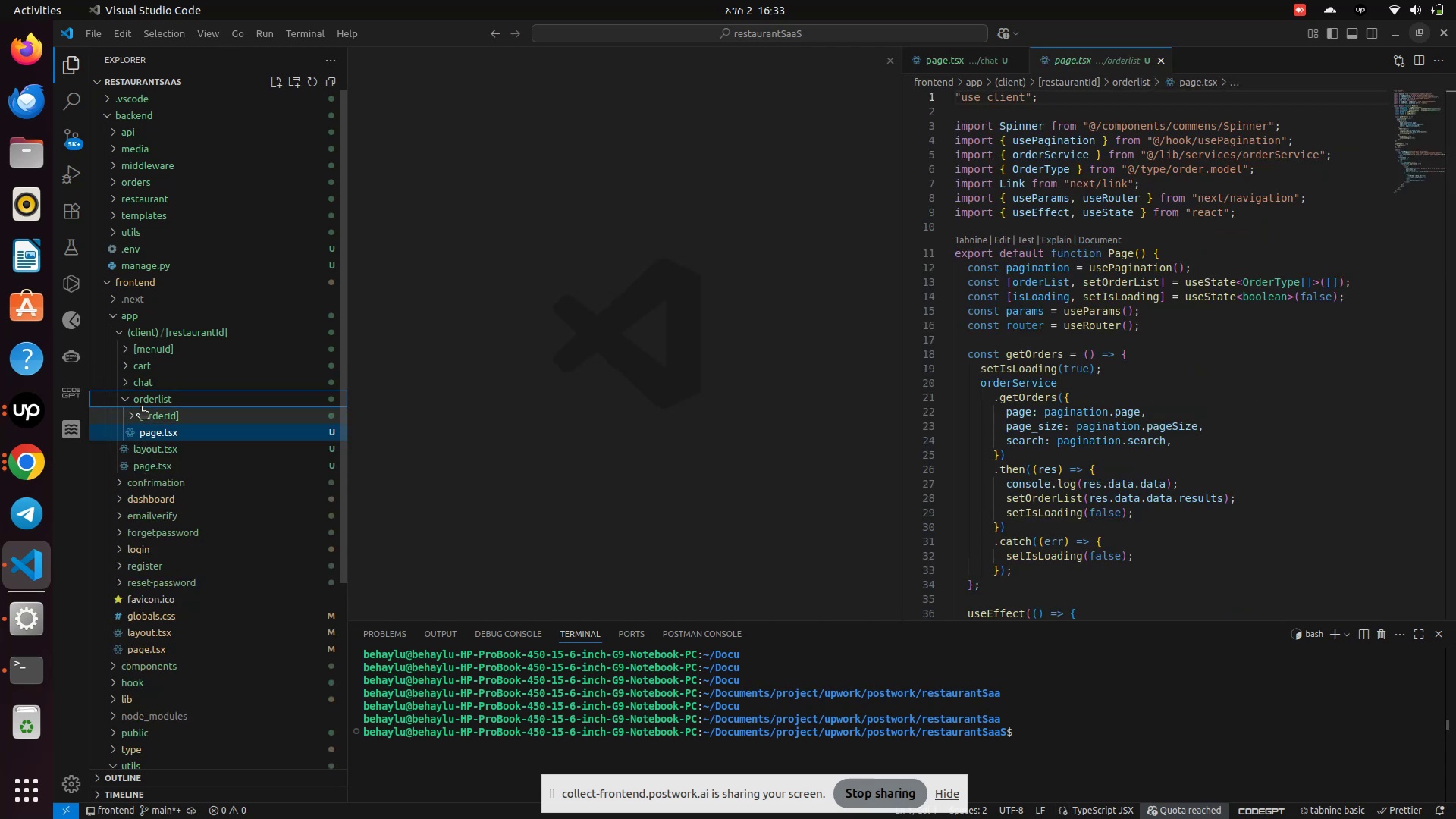 
wait(6.73)
 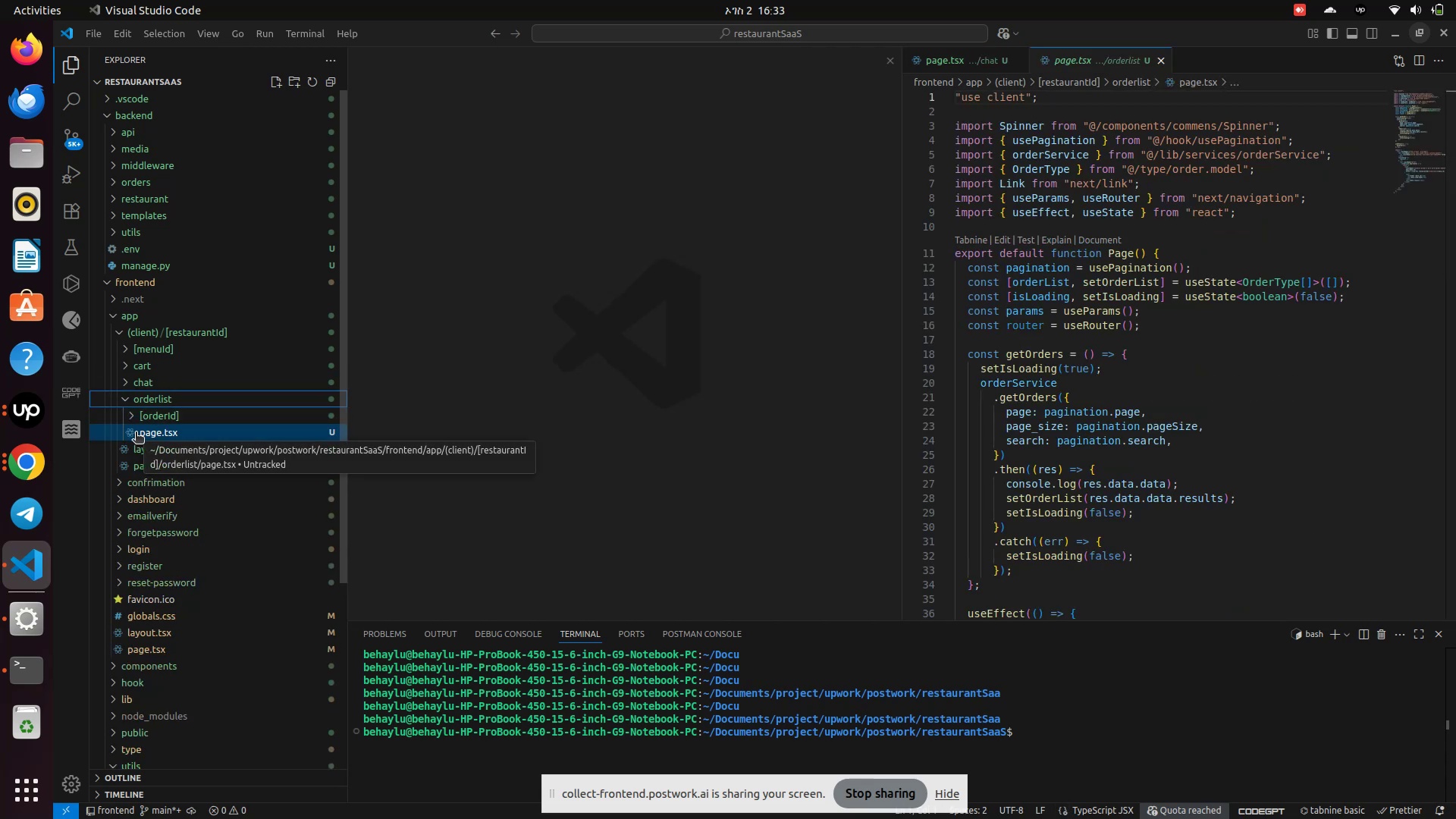 
left_click([126, 400])
 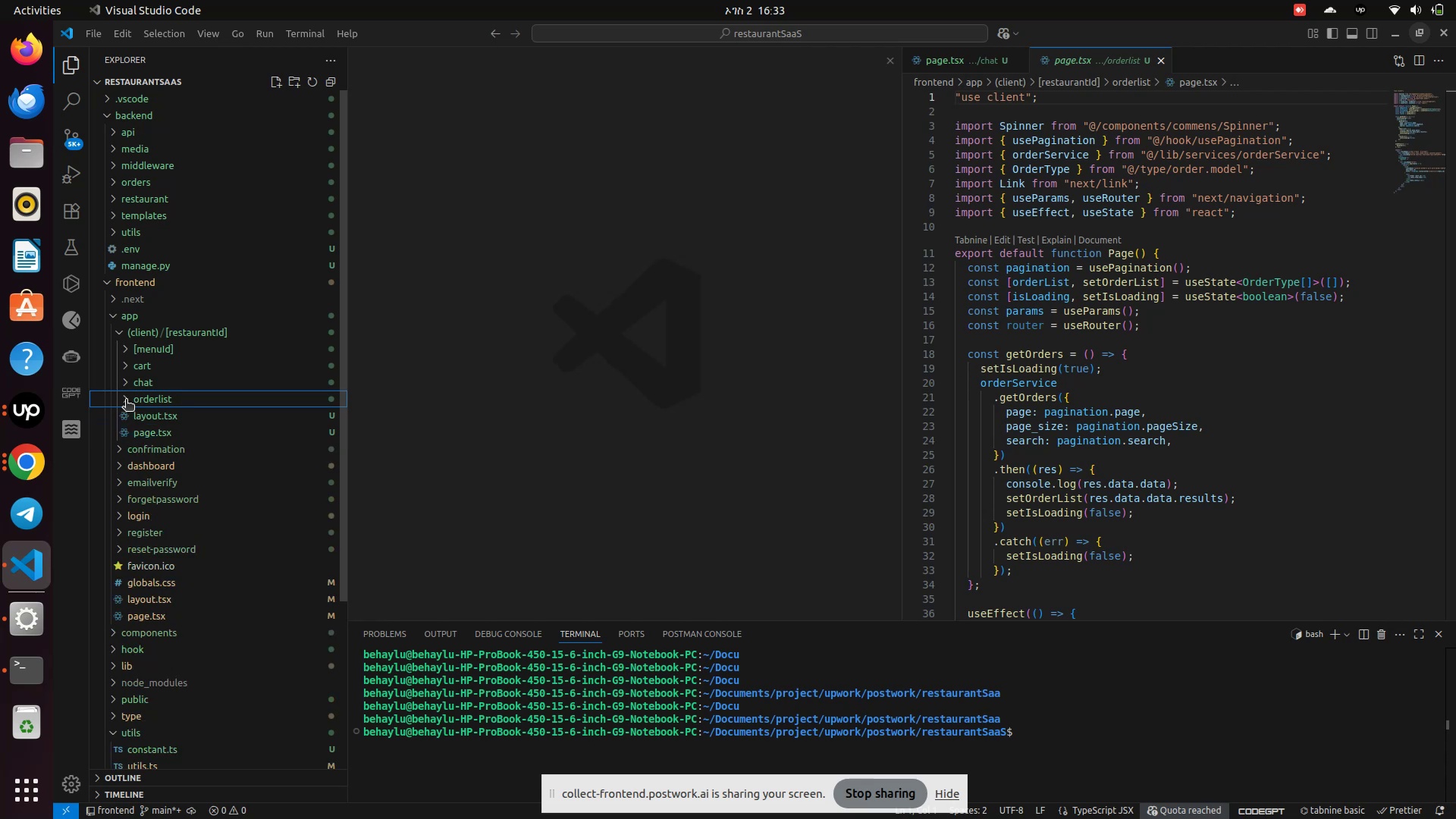 
scroll: coordinate [166, 484], scroll_direction: down, amount: 2.0
 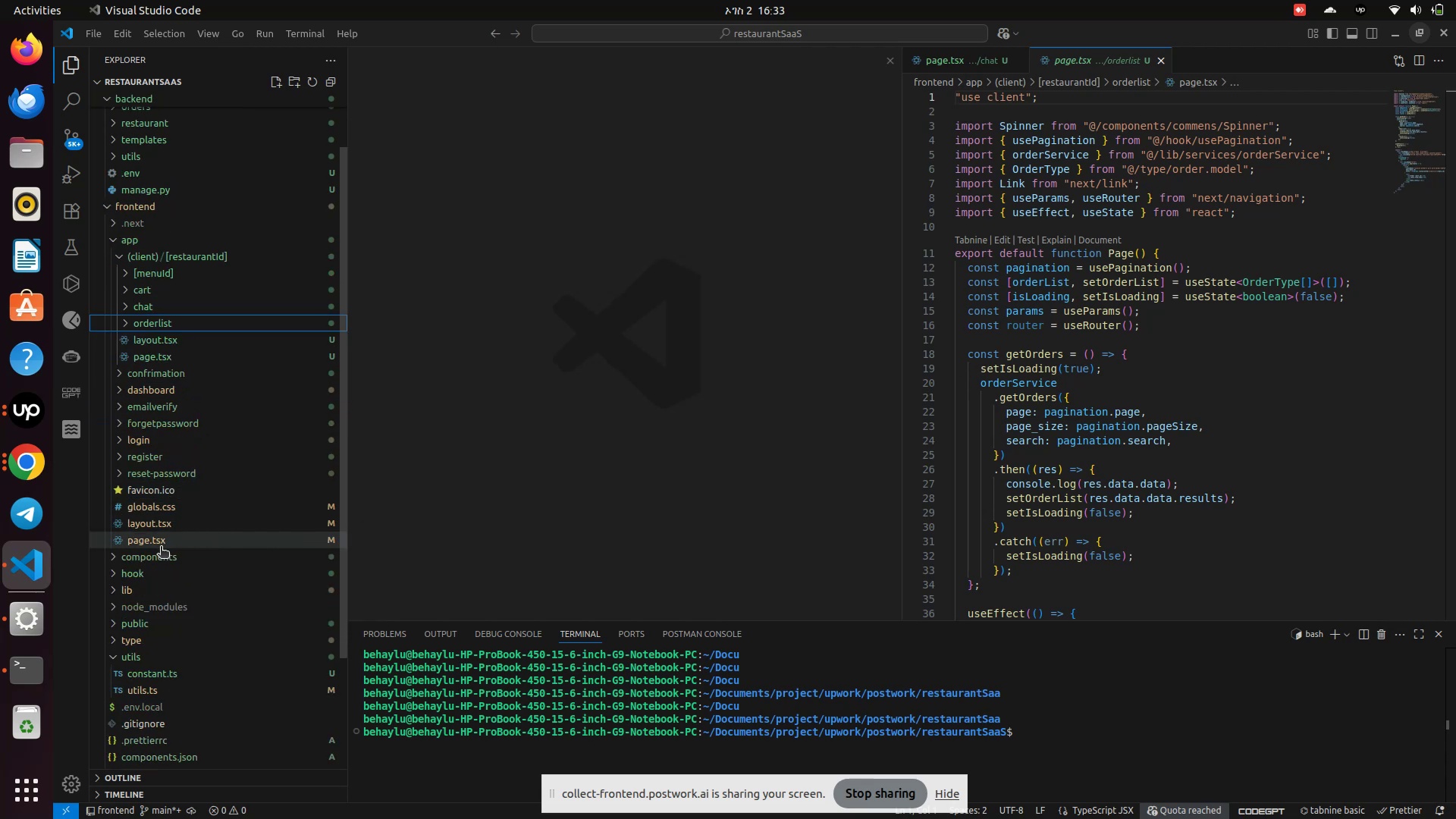 
left_click([158, 552])
 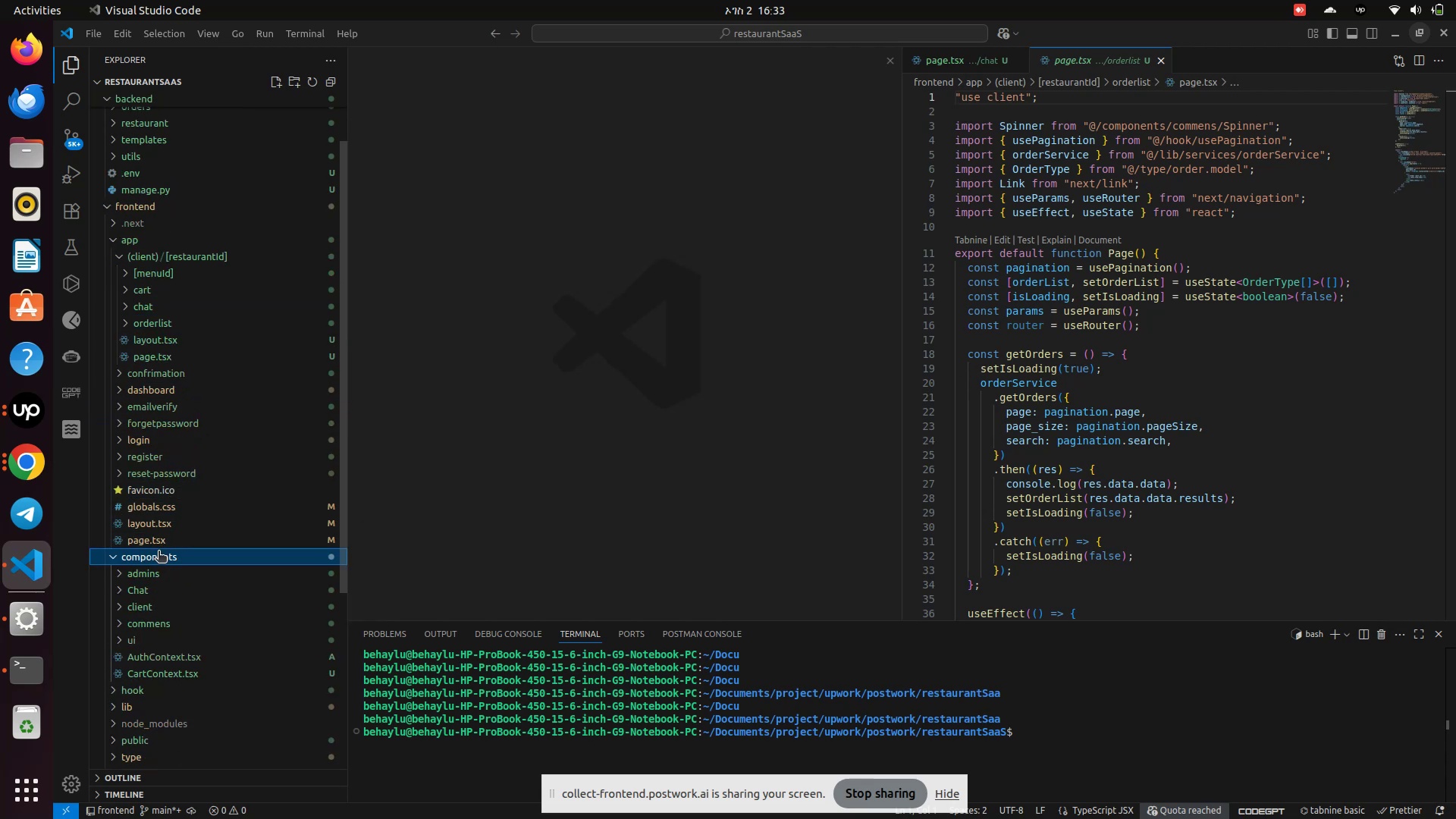 
scroll: coordinate [146, 579], scroll_direction: down, amount: 2.0
 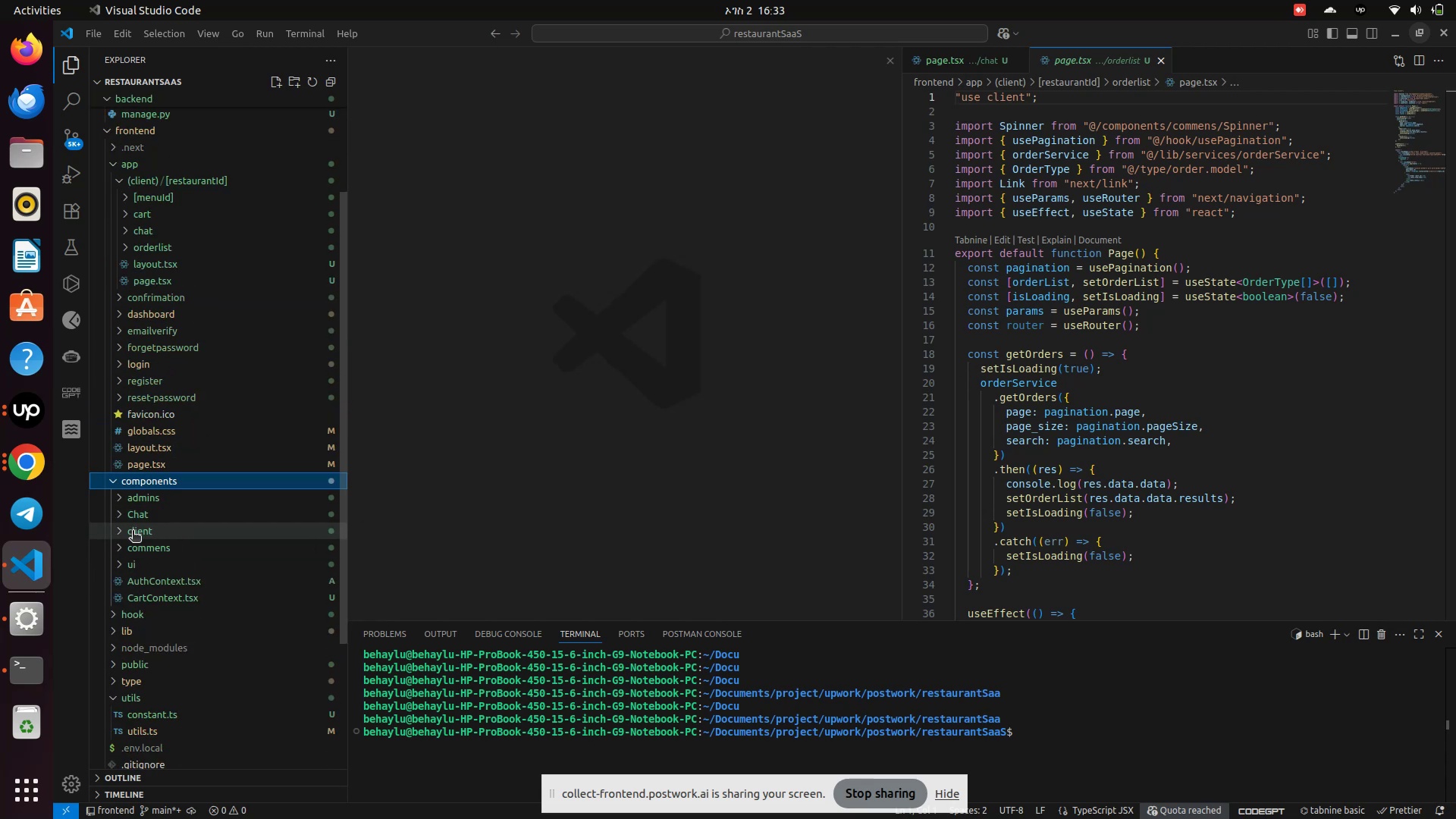 
left_click([133, 532])
 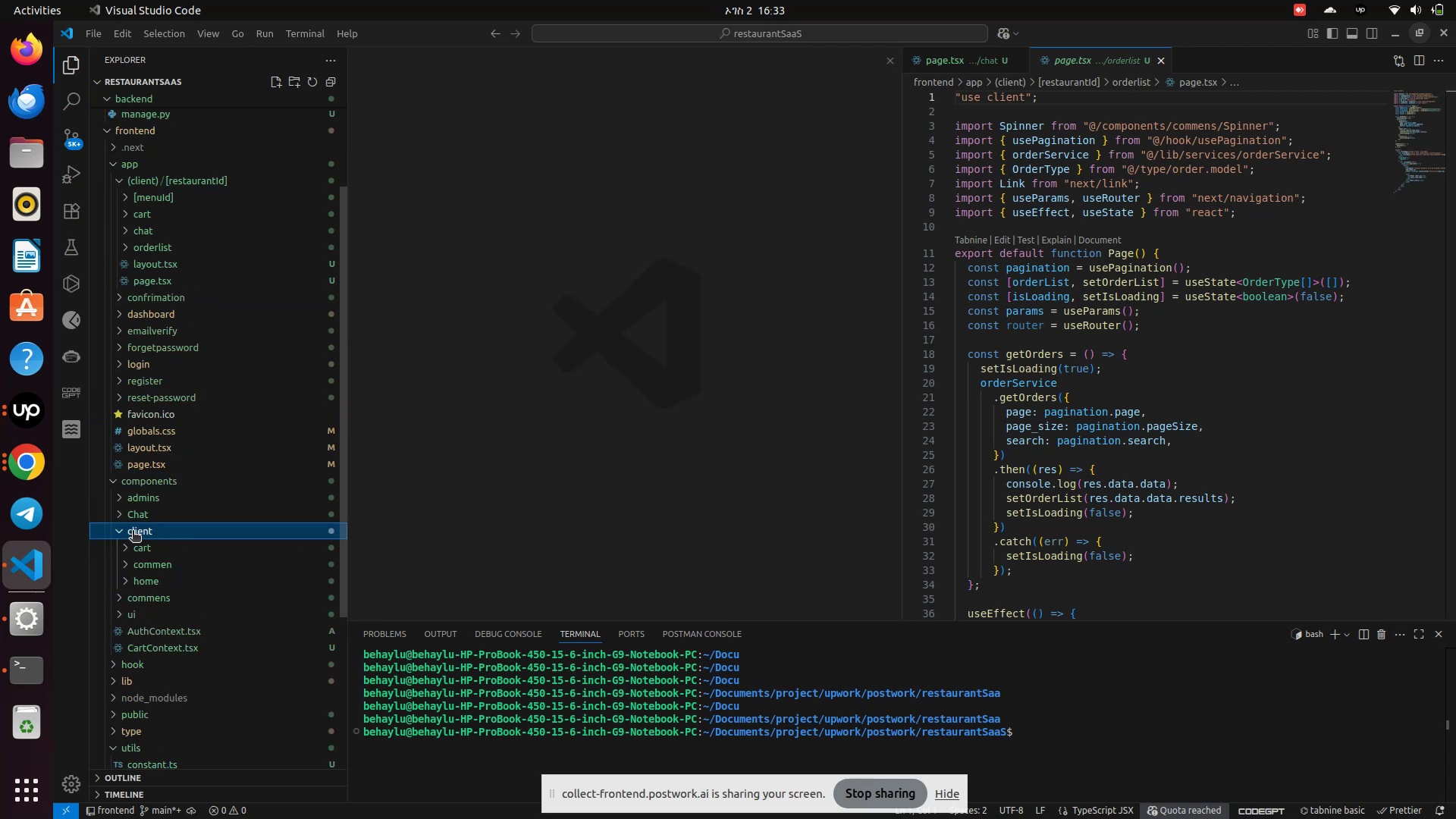 
scroll: coordinate [132, 532], scroll_direction: down, amount: 1.0
 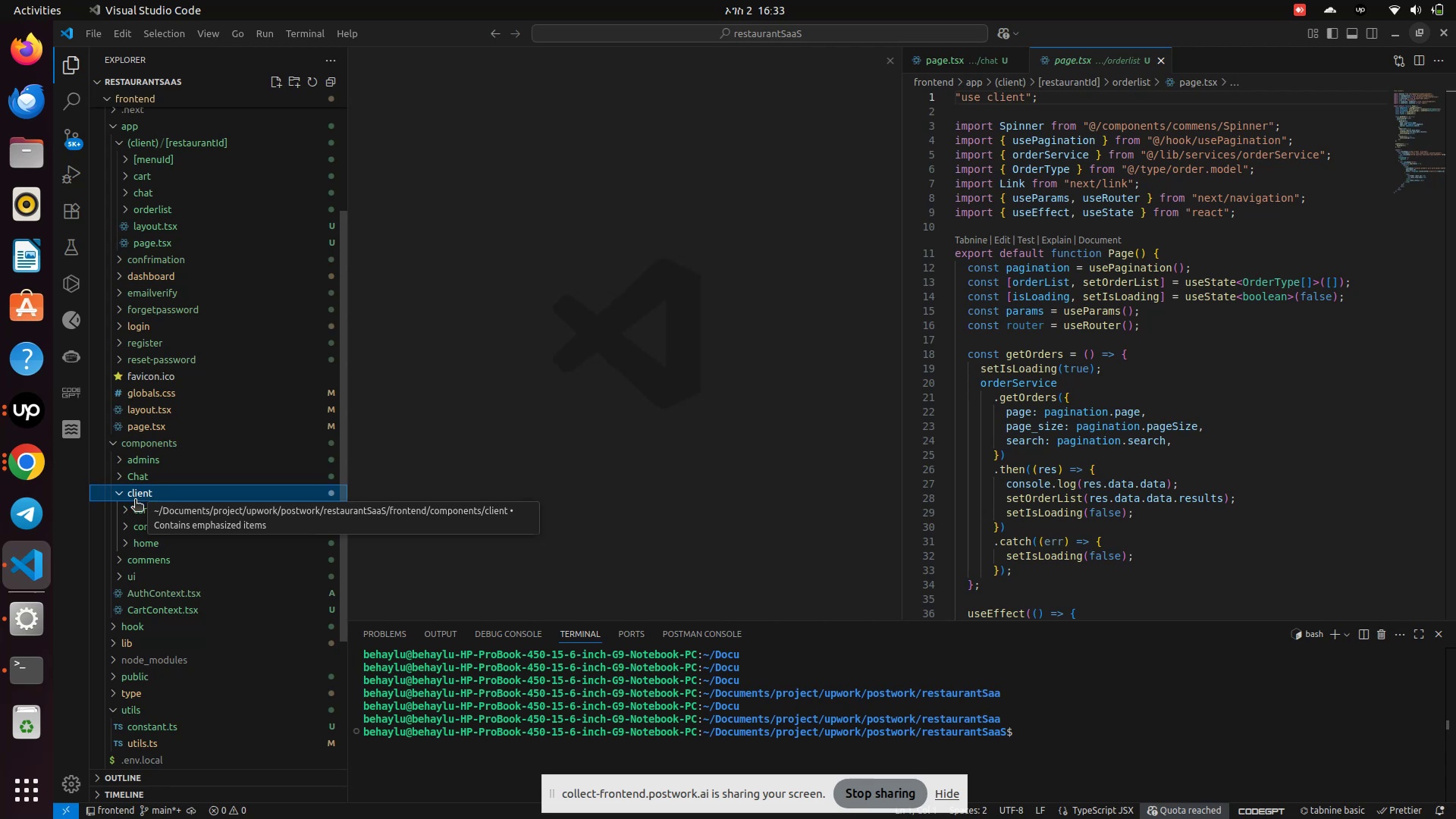 
left_click([130, 543])
 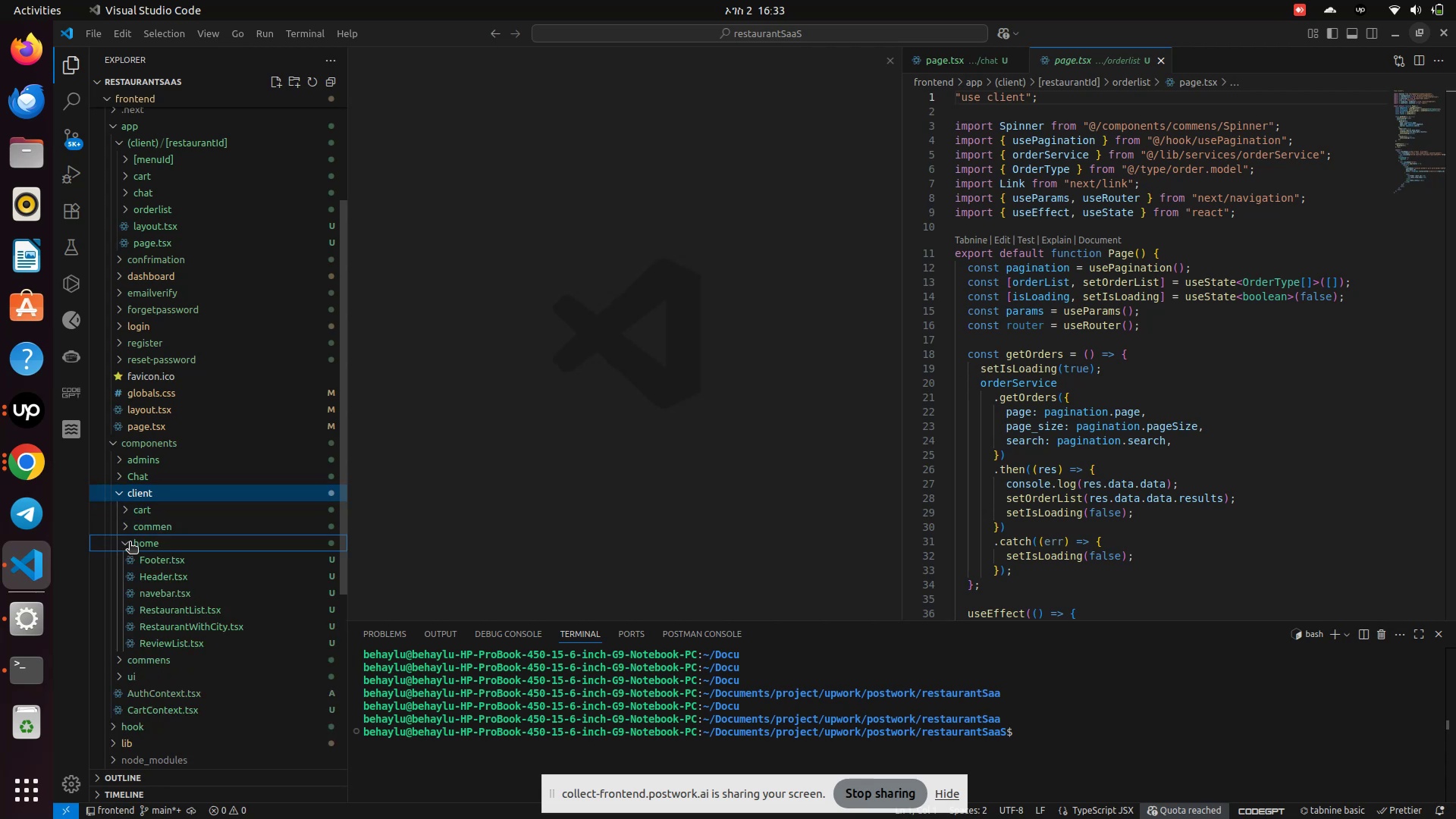 
left_click([130, 543])
 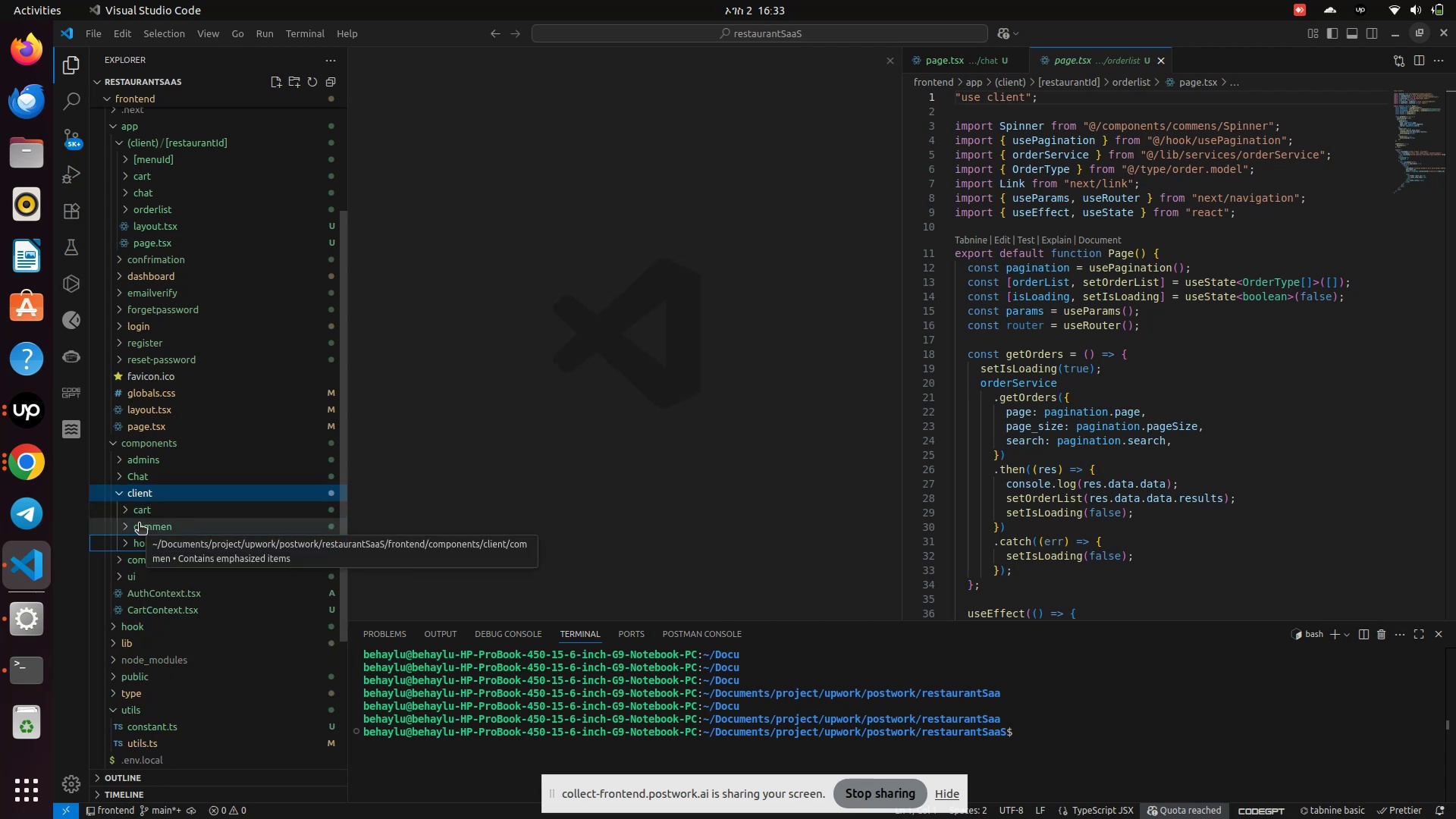 
left_click([138, 511])
 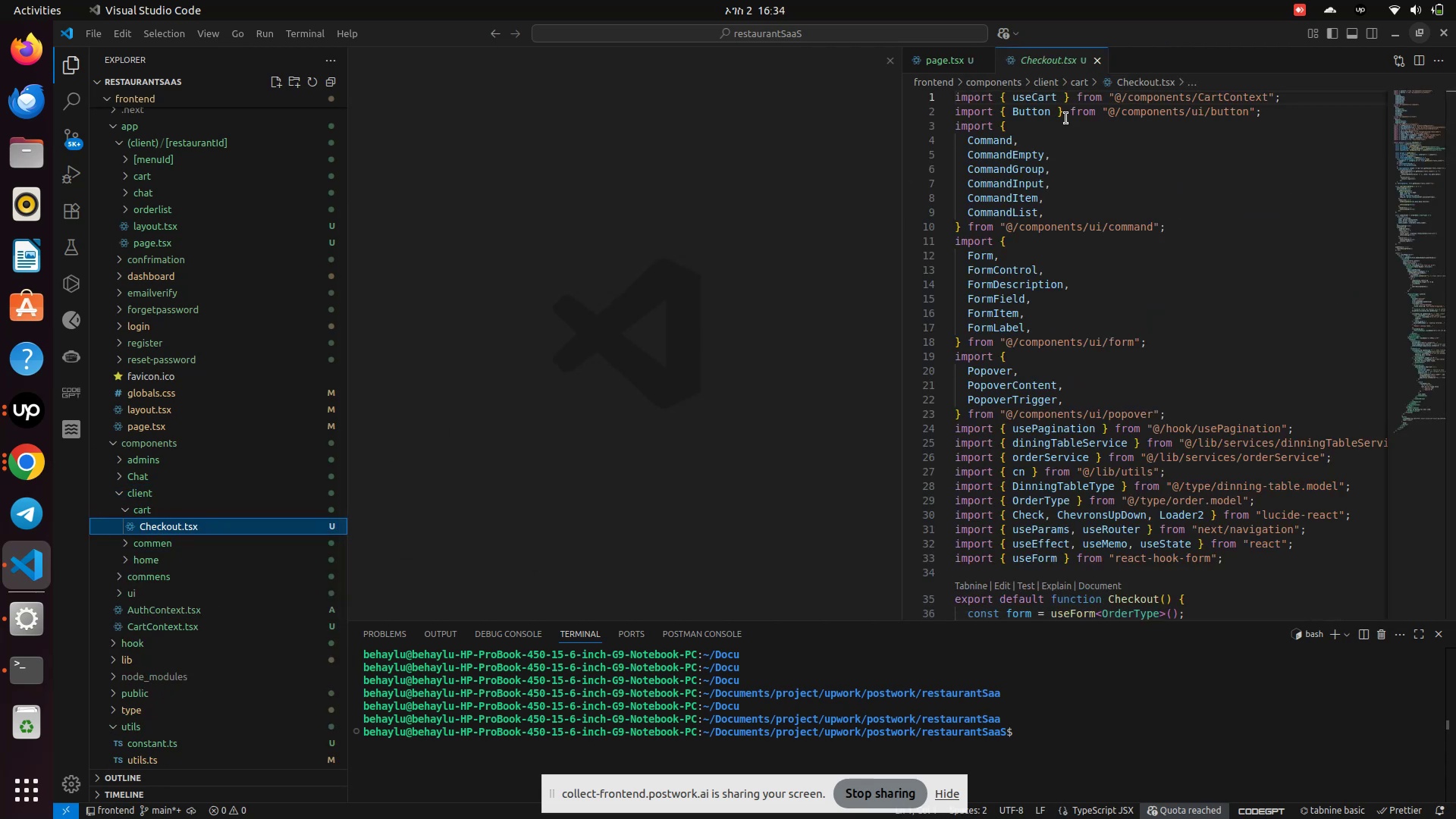 
left_click_drag(start_coordinate=[1059, 59], to_coordinate=[539, 171])
 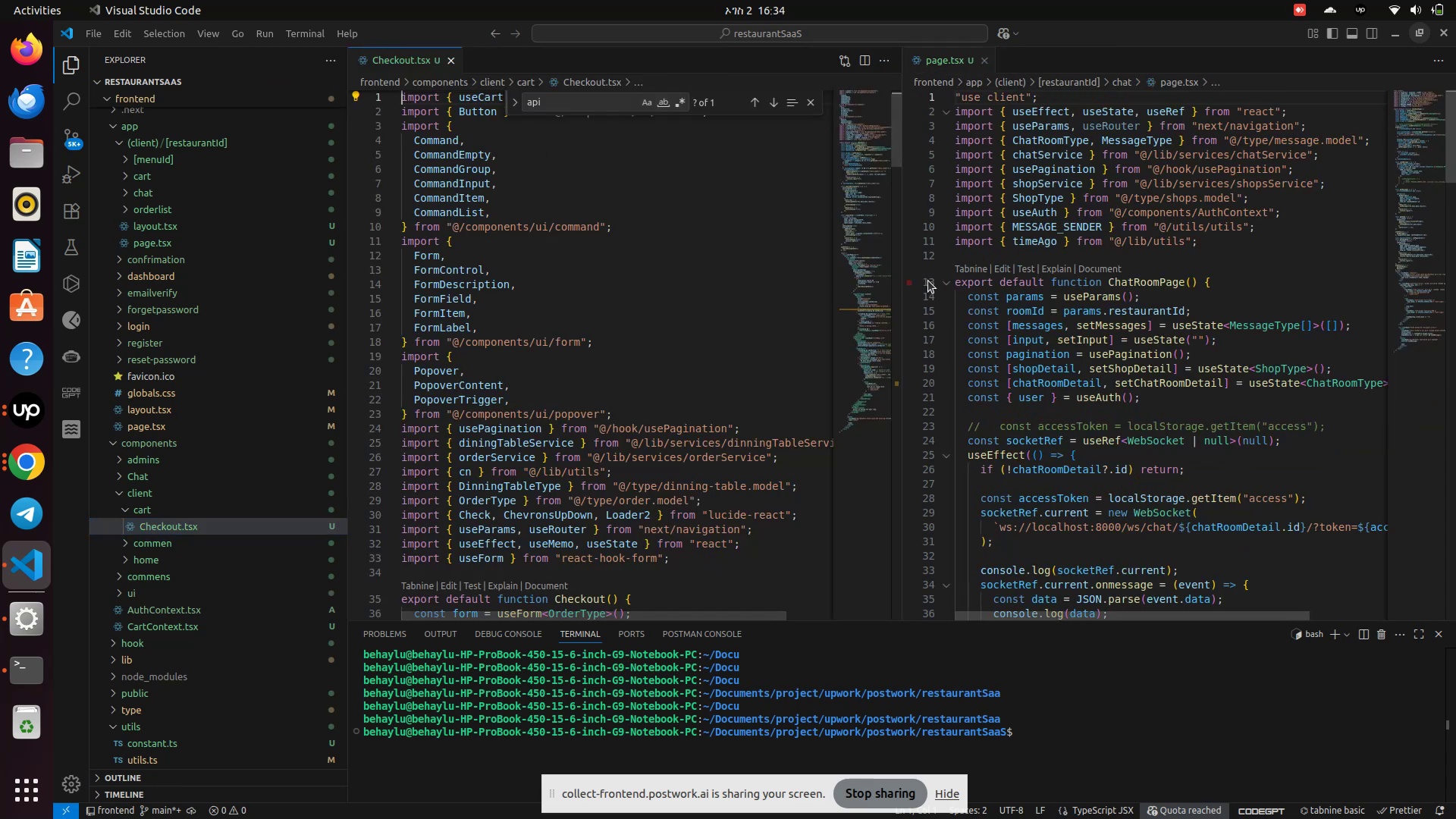 
scroll: coordinate [638, 277], scroll_direction: down, amount: 22.0
 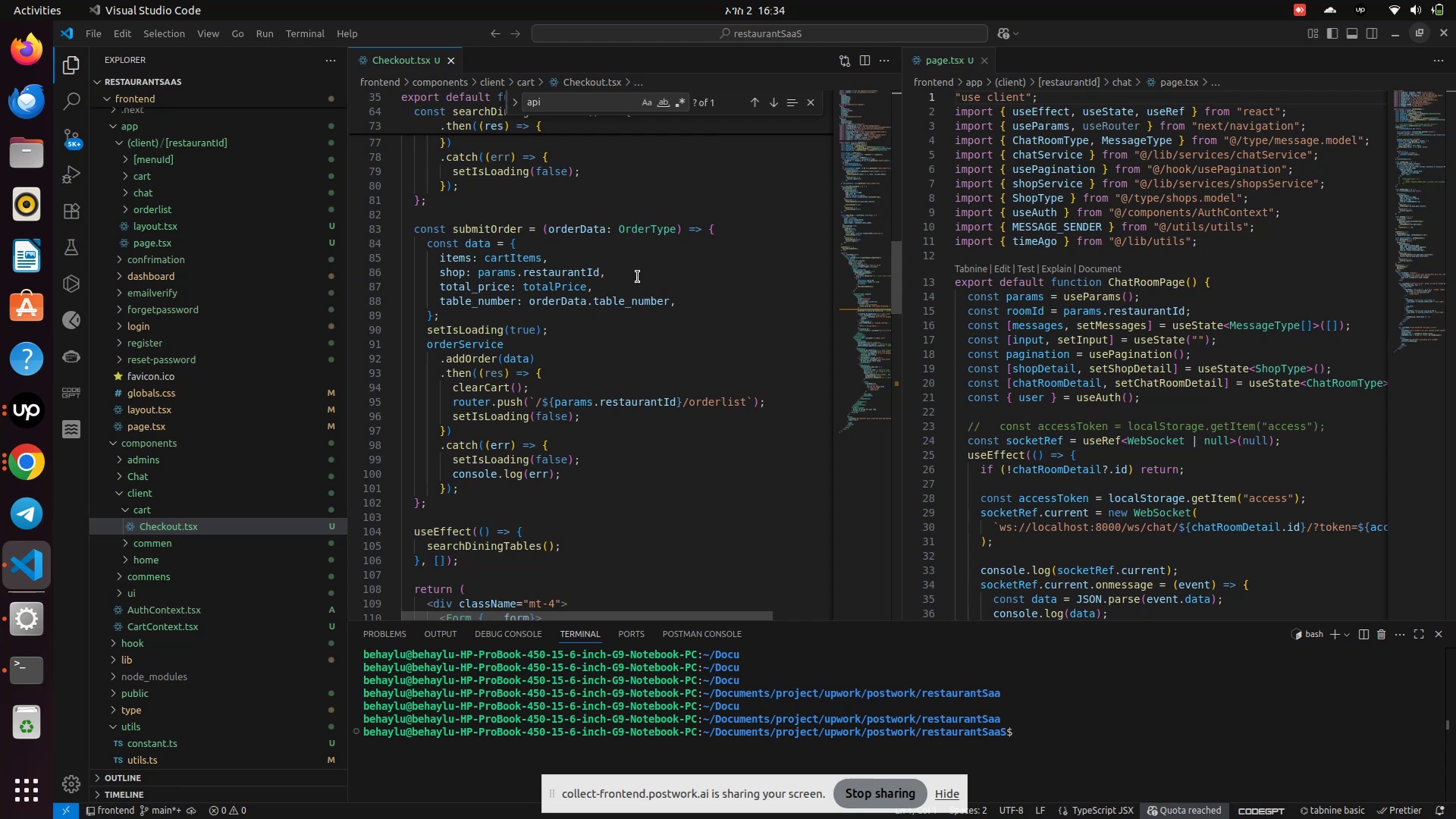 
wait(12.39)
 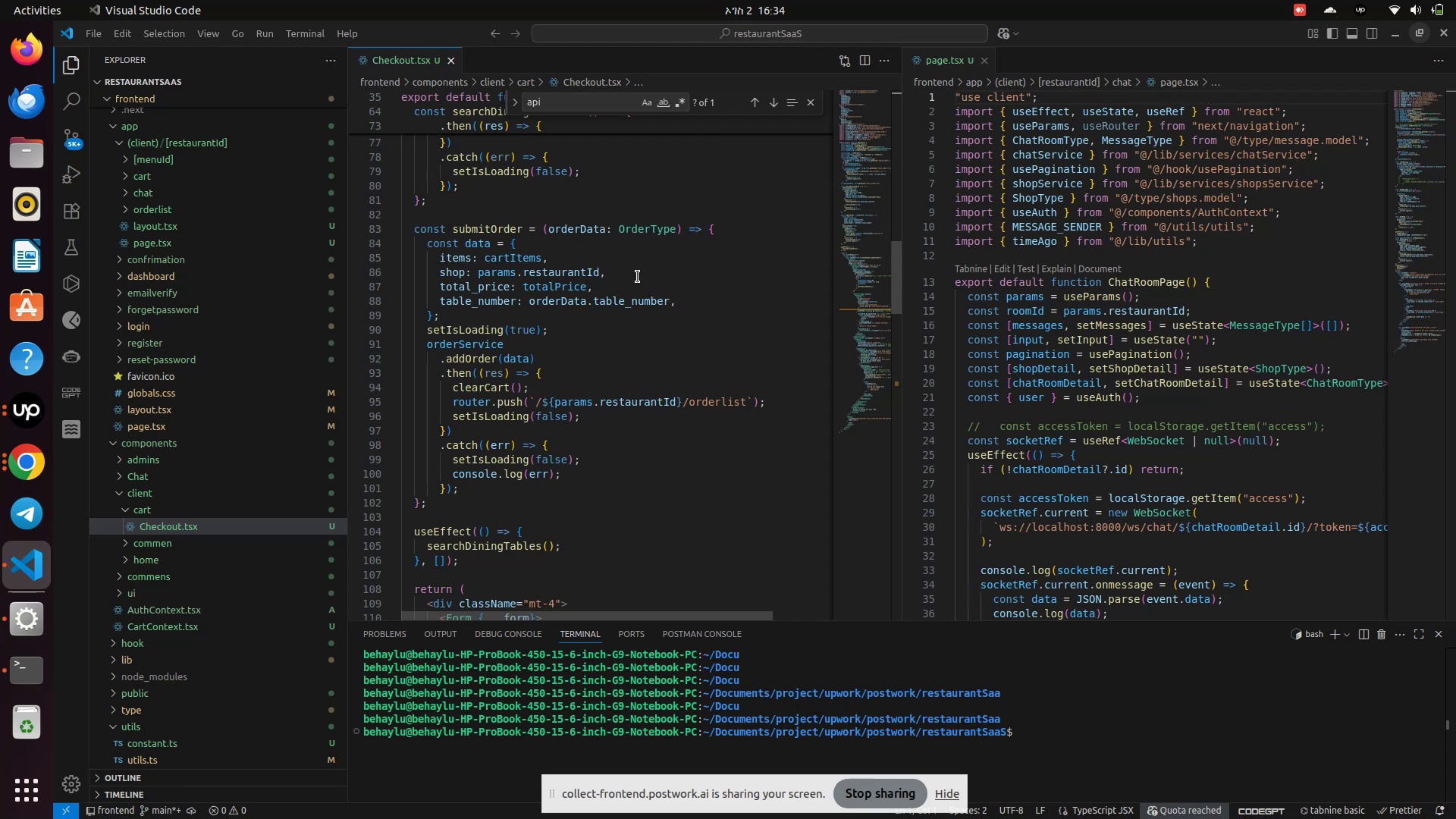 
scroll: coordinate [1156, 428], scroll_direction: down, amount: 1.0
 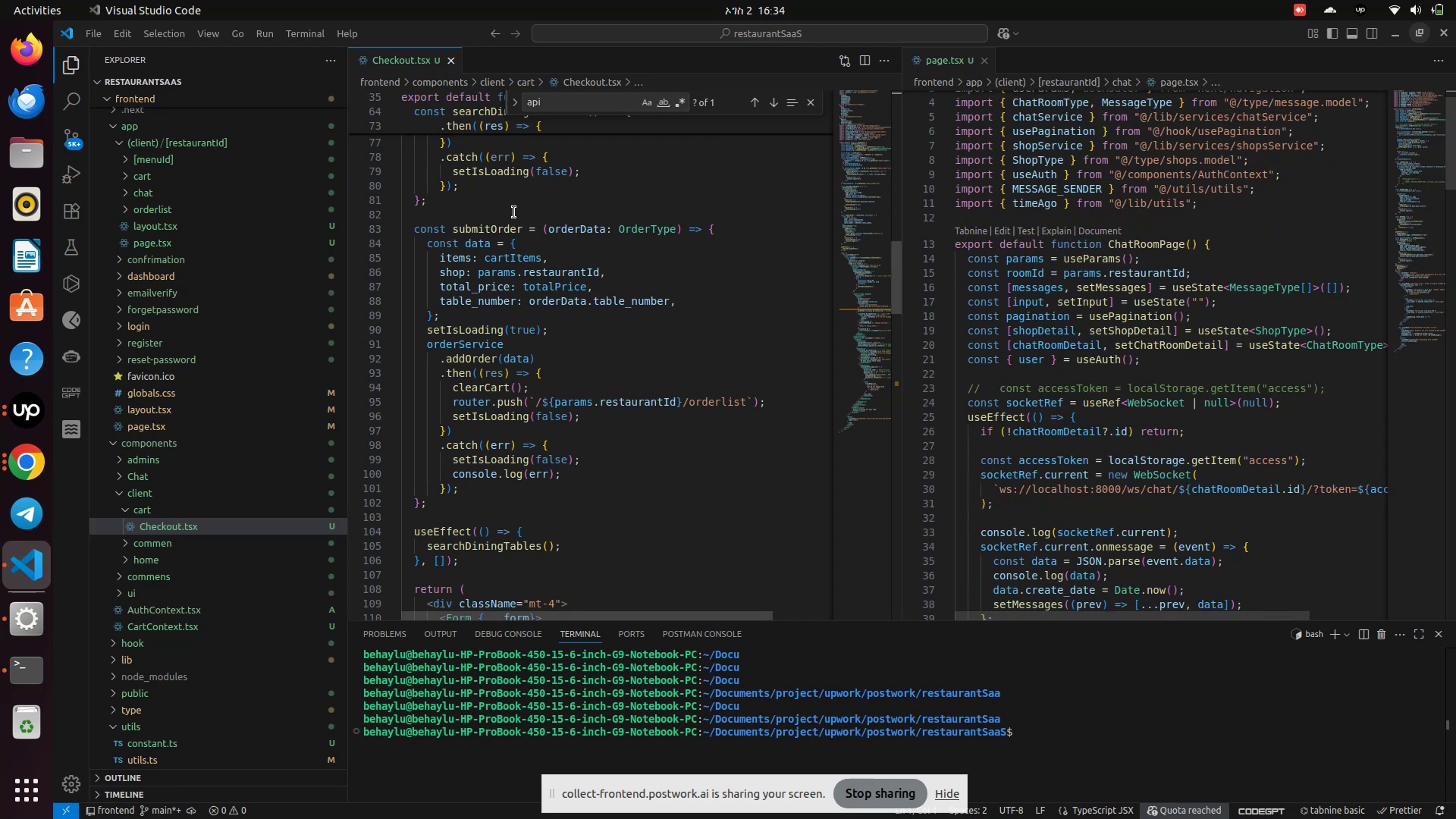 
scroll: coordinate [515, 215], scroll_direction: up, amount: 18.0
 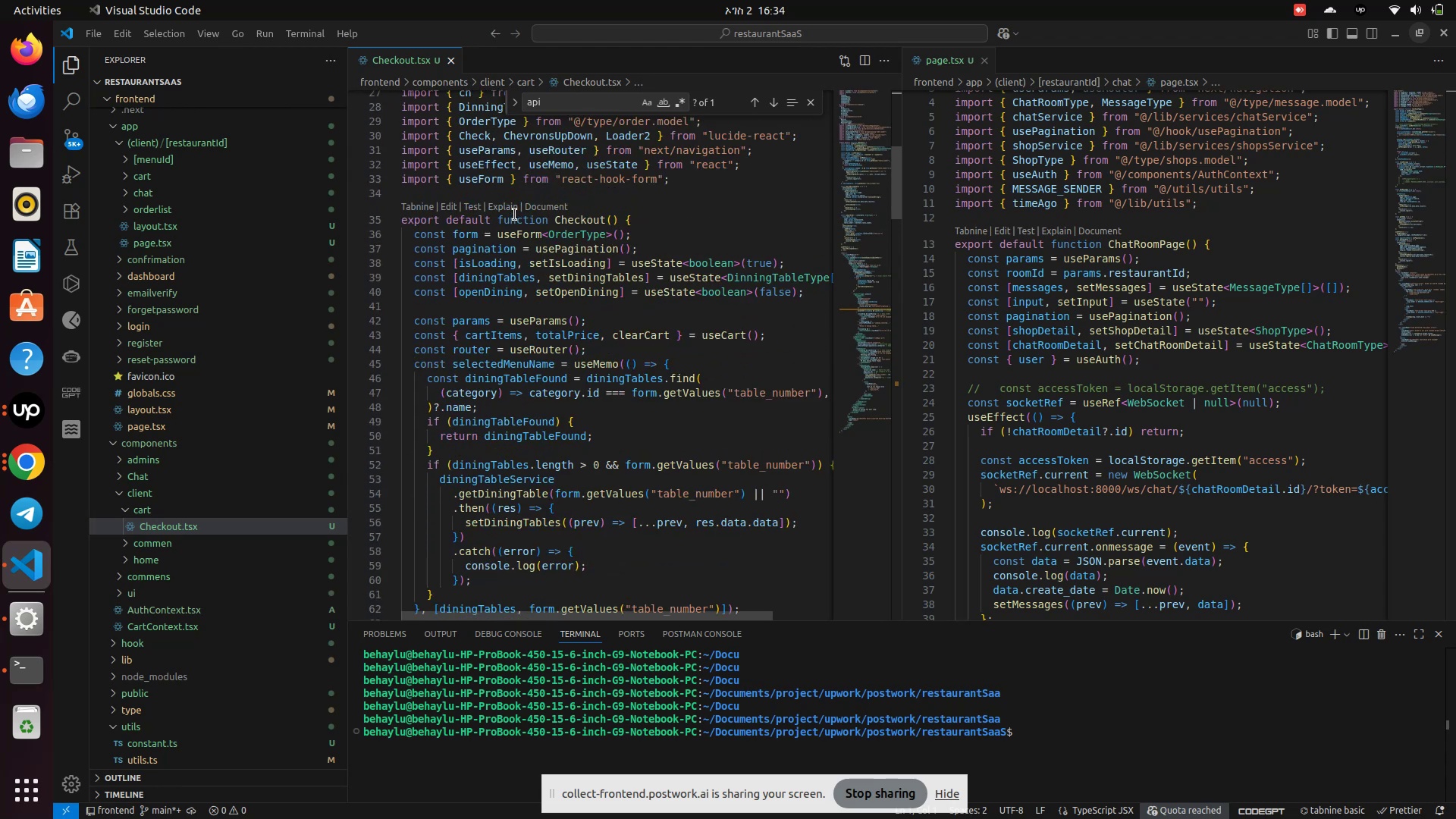 
scroll: coordinate [514, 221], scroll_direction: down, amount: 15.0
 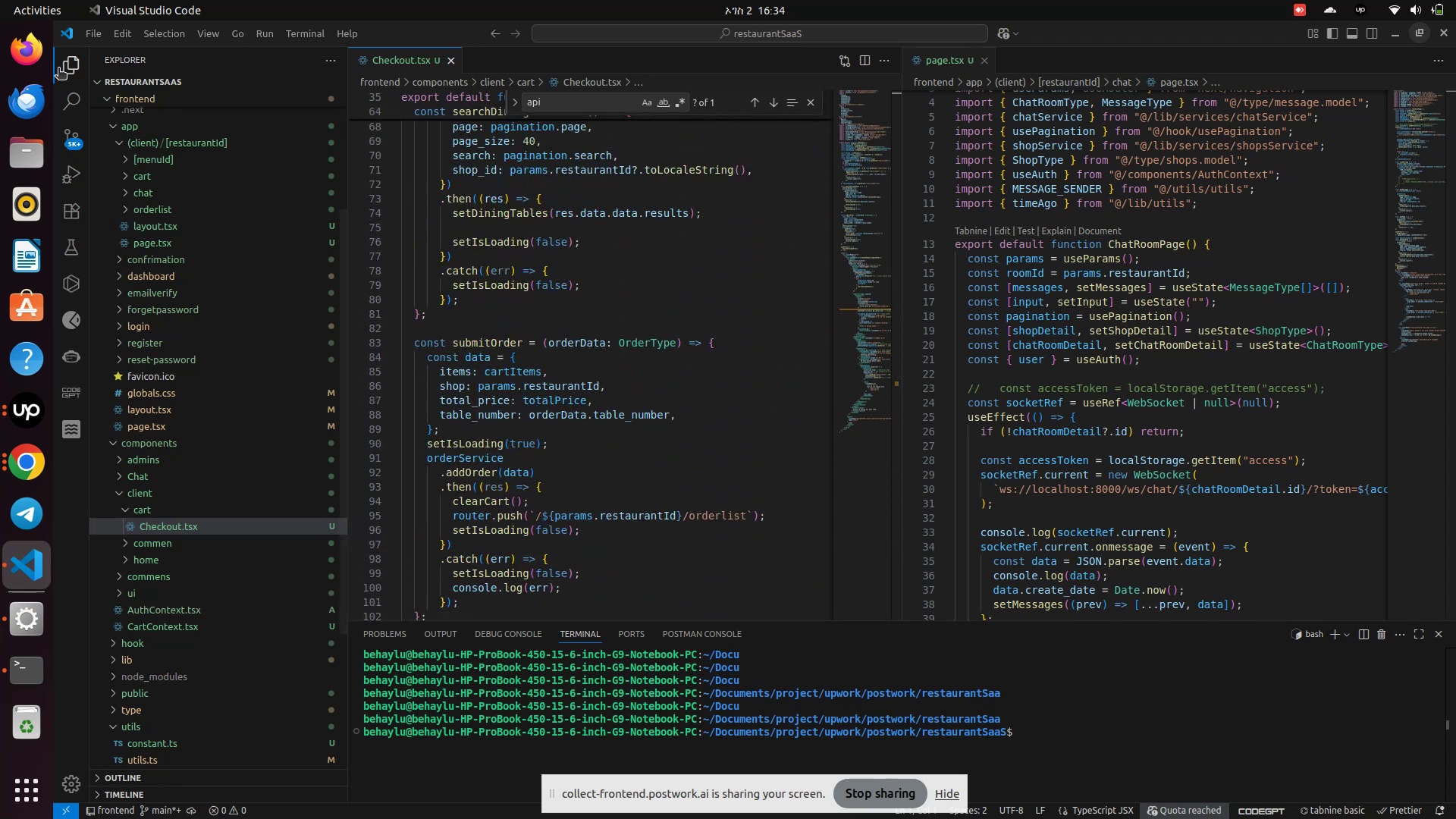 
left_click([68, 69])
 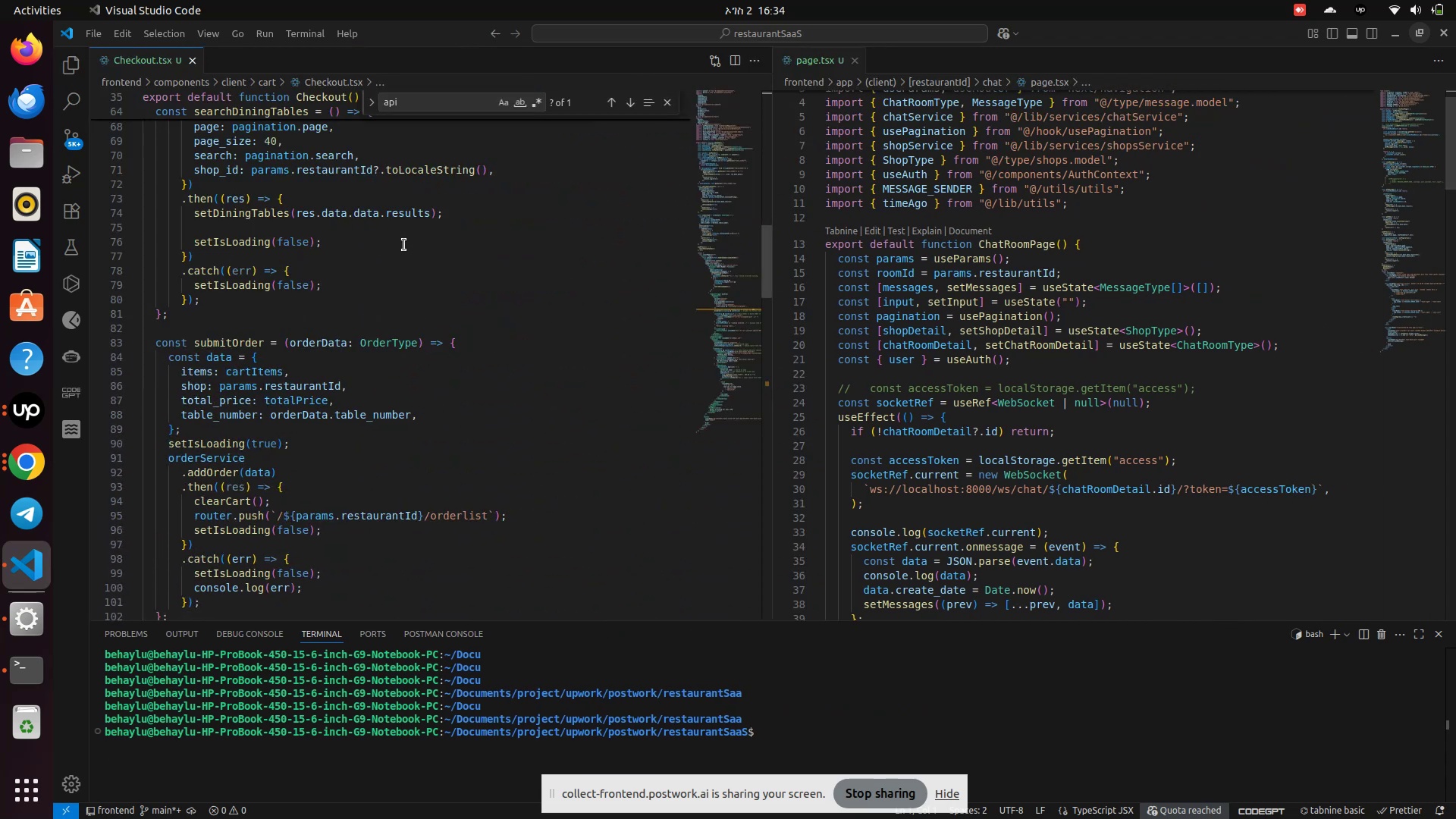 
scroll: coordinate [401, 257], scroll_direction: up, amount: 13.0
 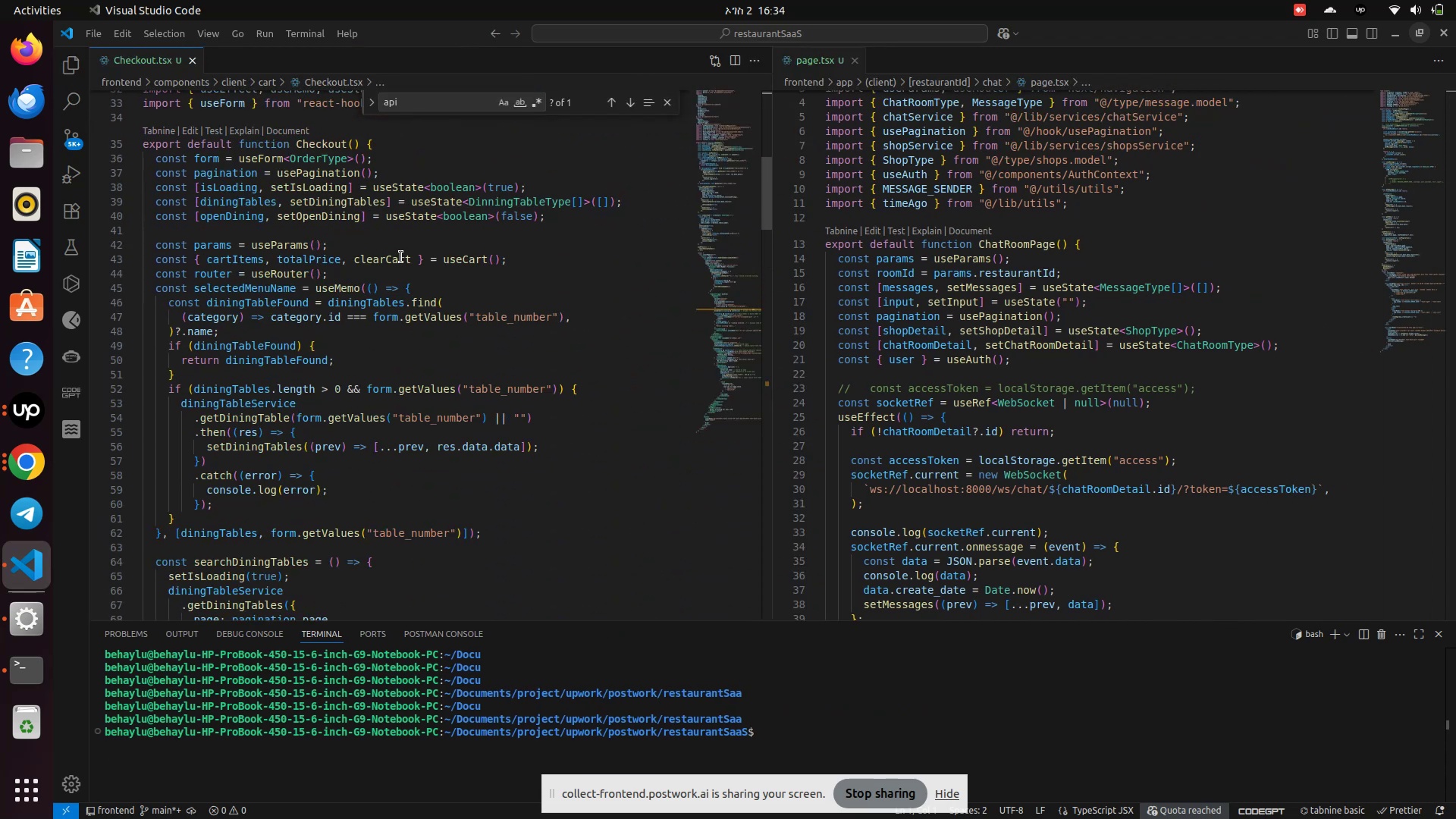 
scroll: coordinate [401, 257], scroll_direction: down, amount: 3.0
 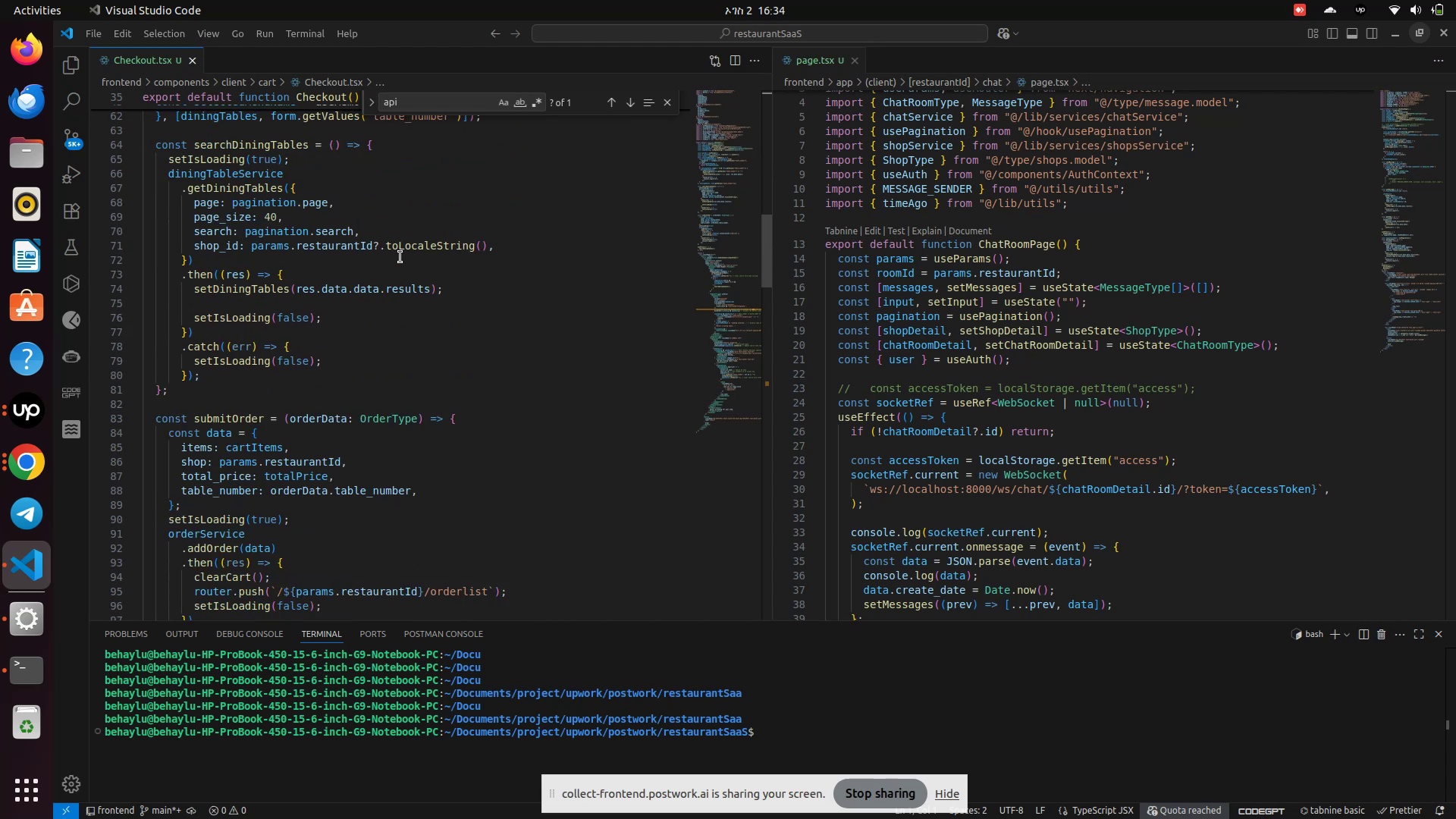 
scroll: coordinate [400, 257], scroll_direction: up, amount: 12.0
 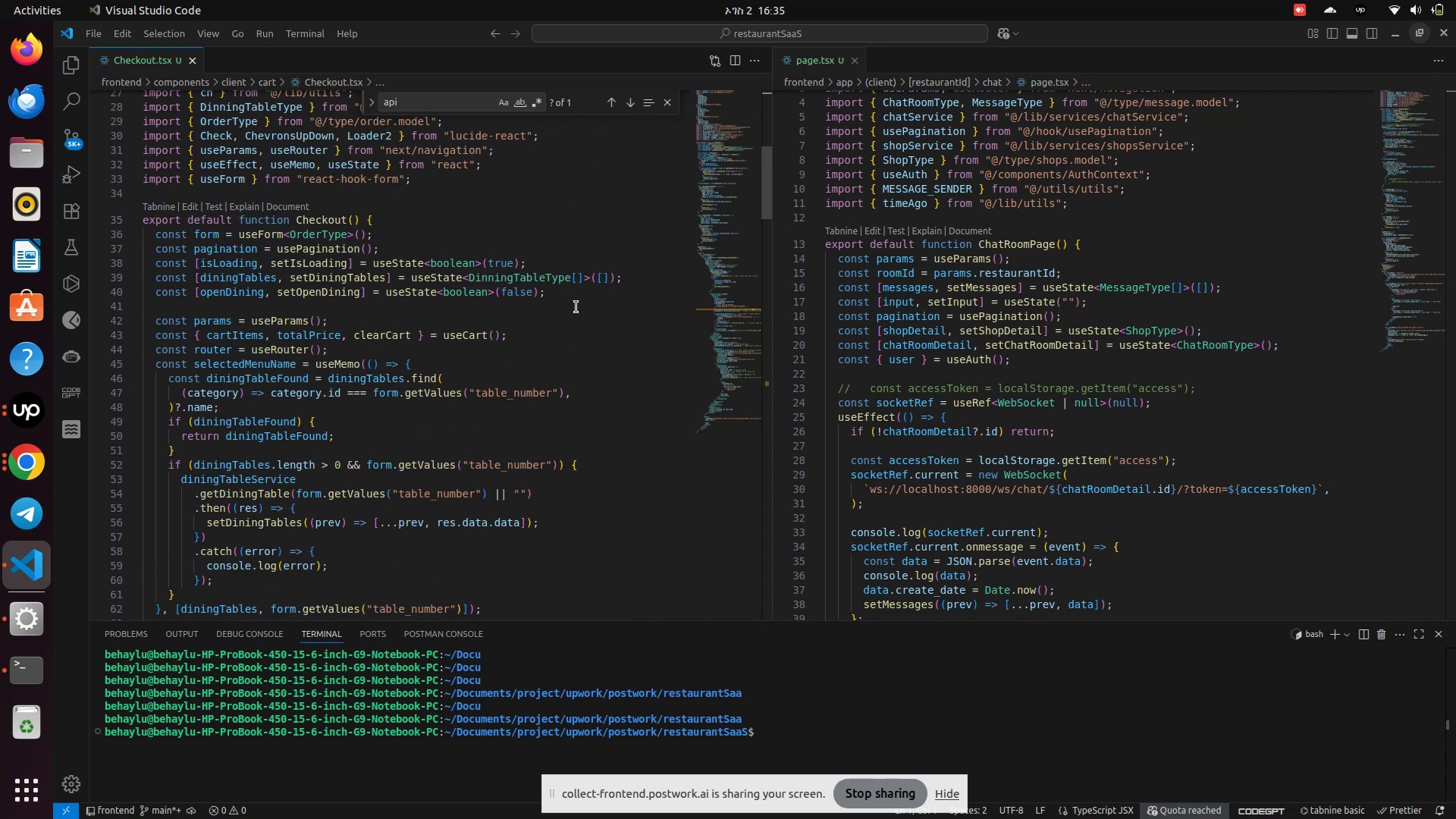 
left_click([576, 297])
 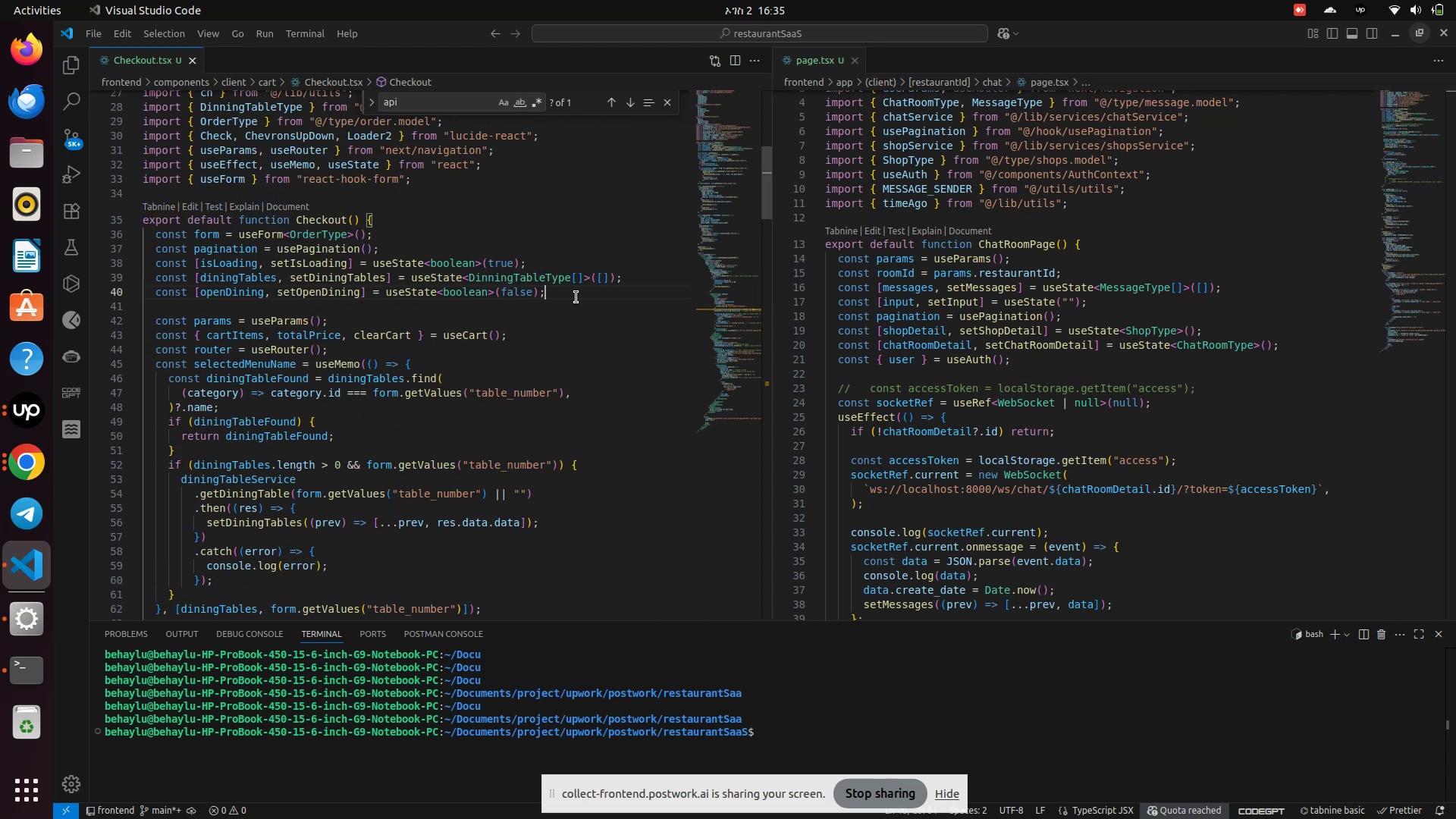 
key(Enter)
 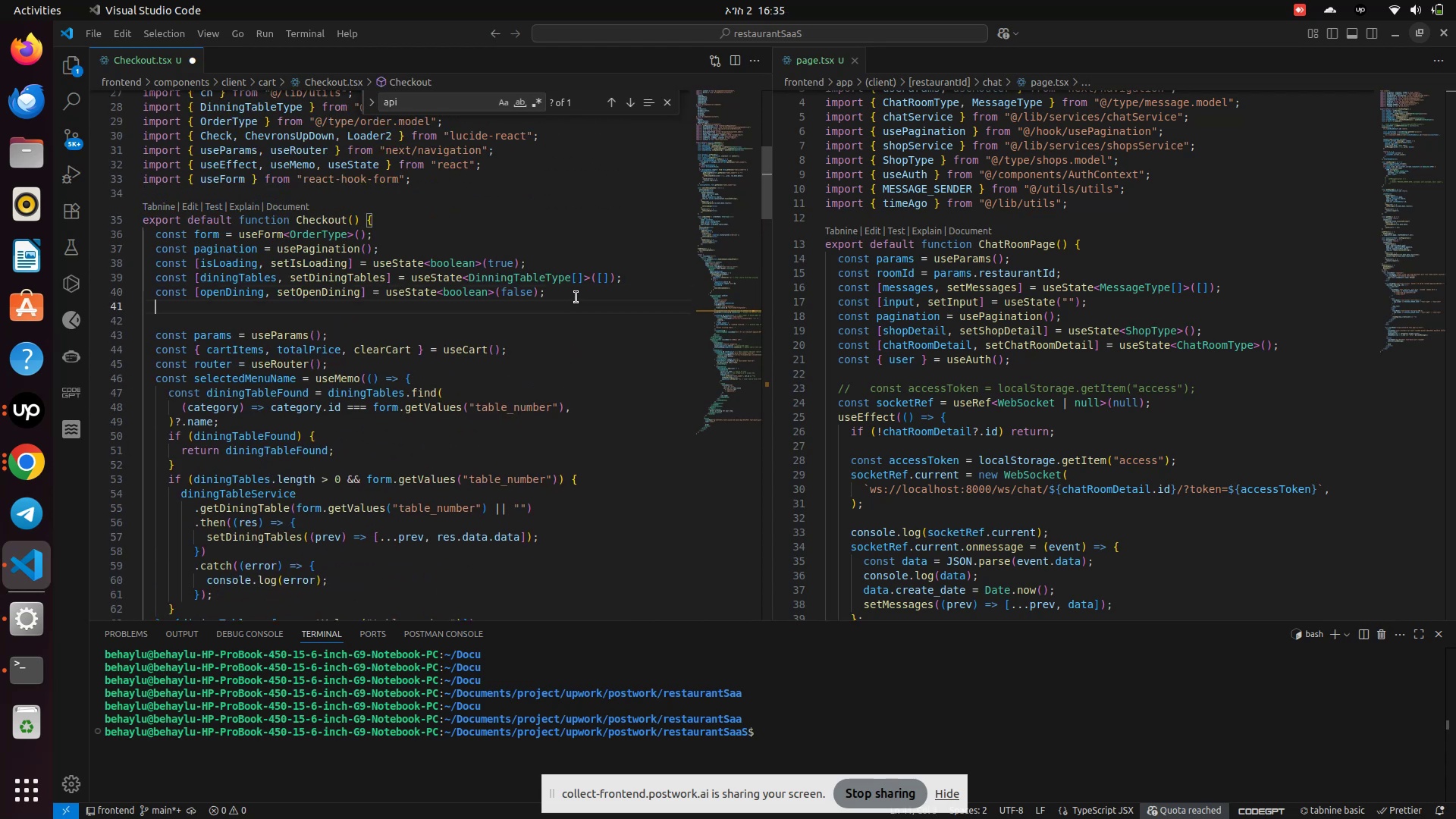 
key(Enter)
 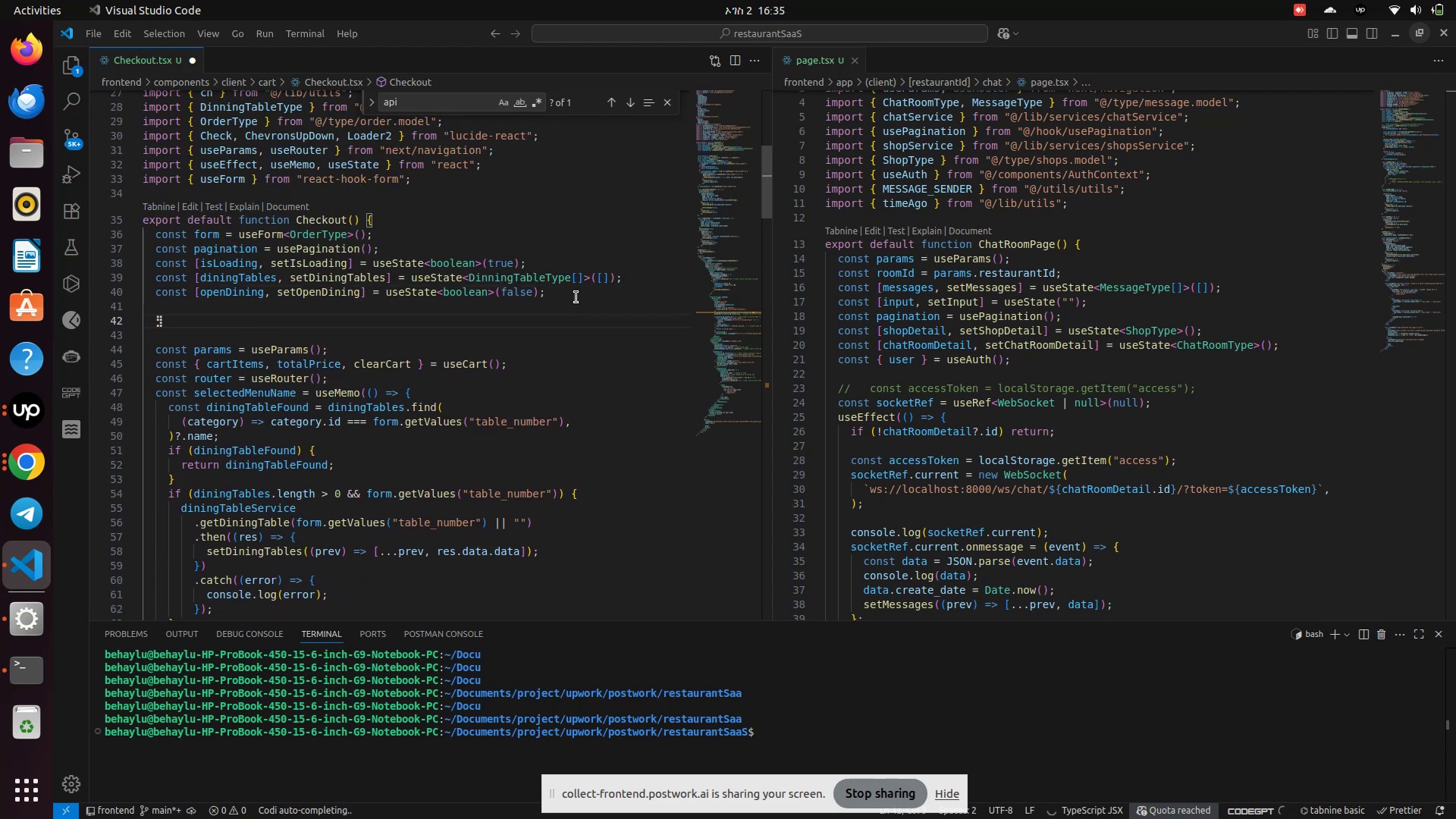 
type(?)
key(Backspace)
type(//websocket start )
 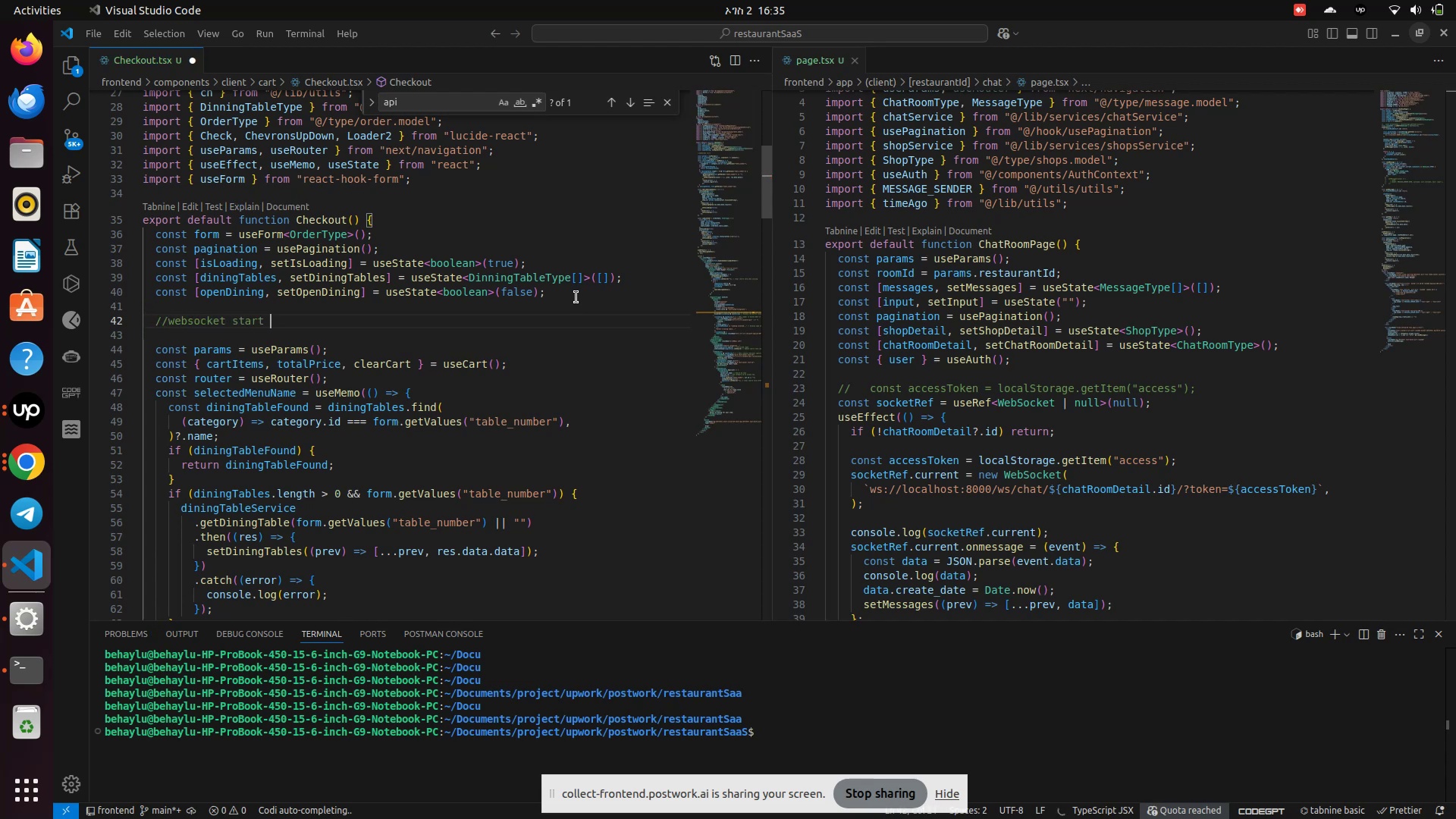 
key(Enter)
 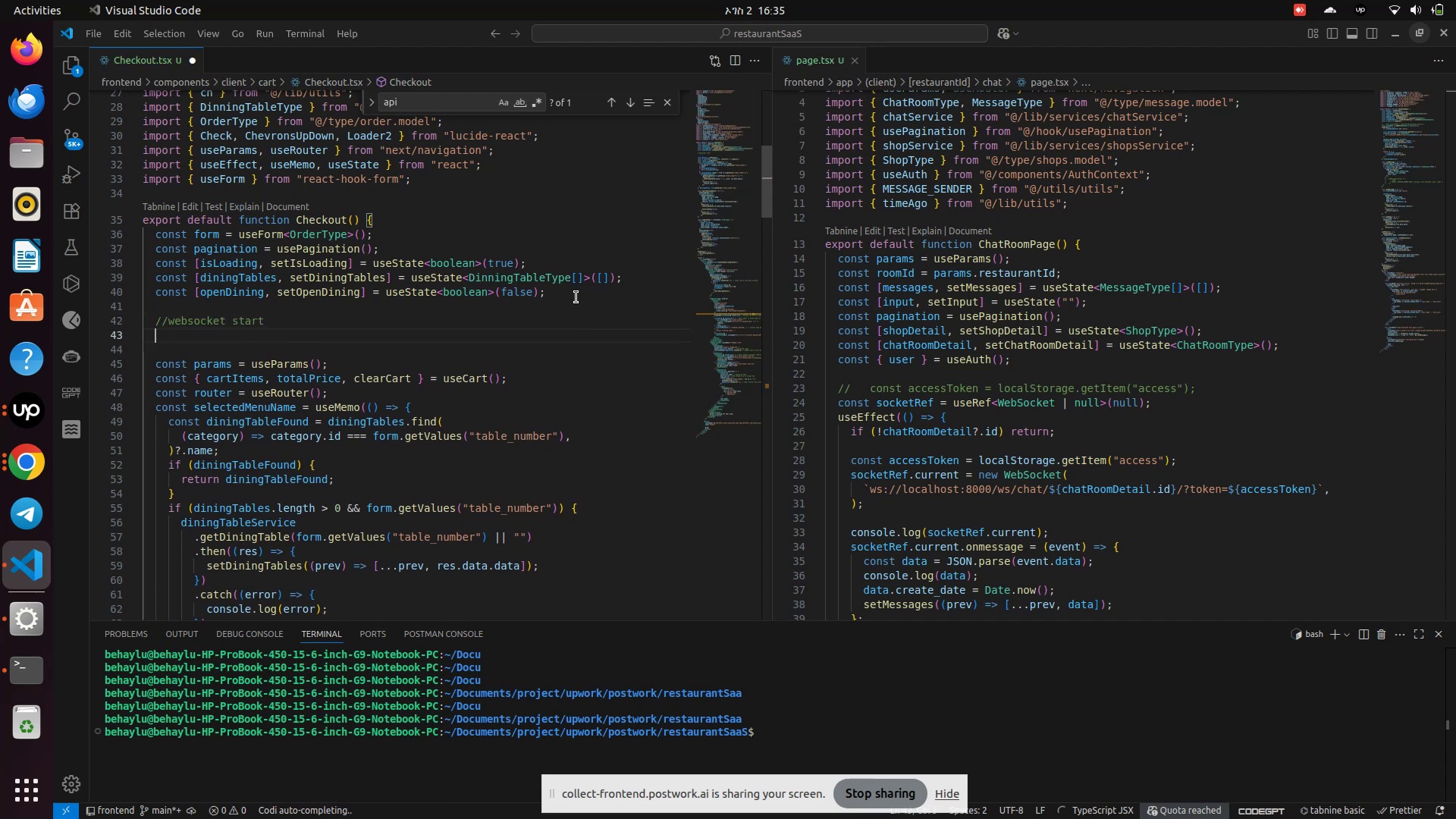 
key(Enter)
 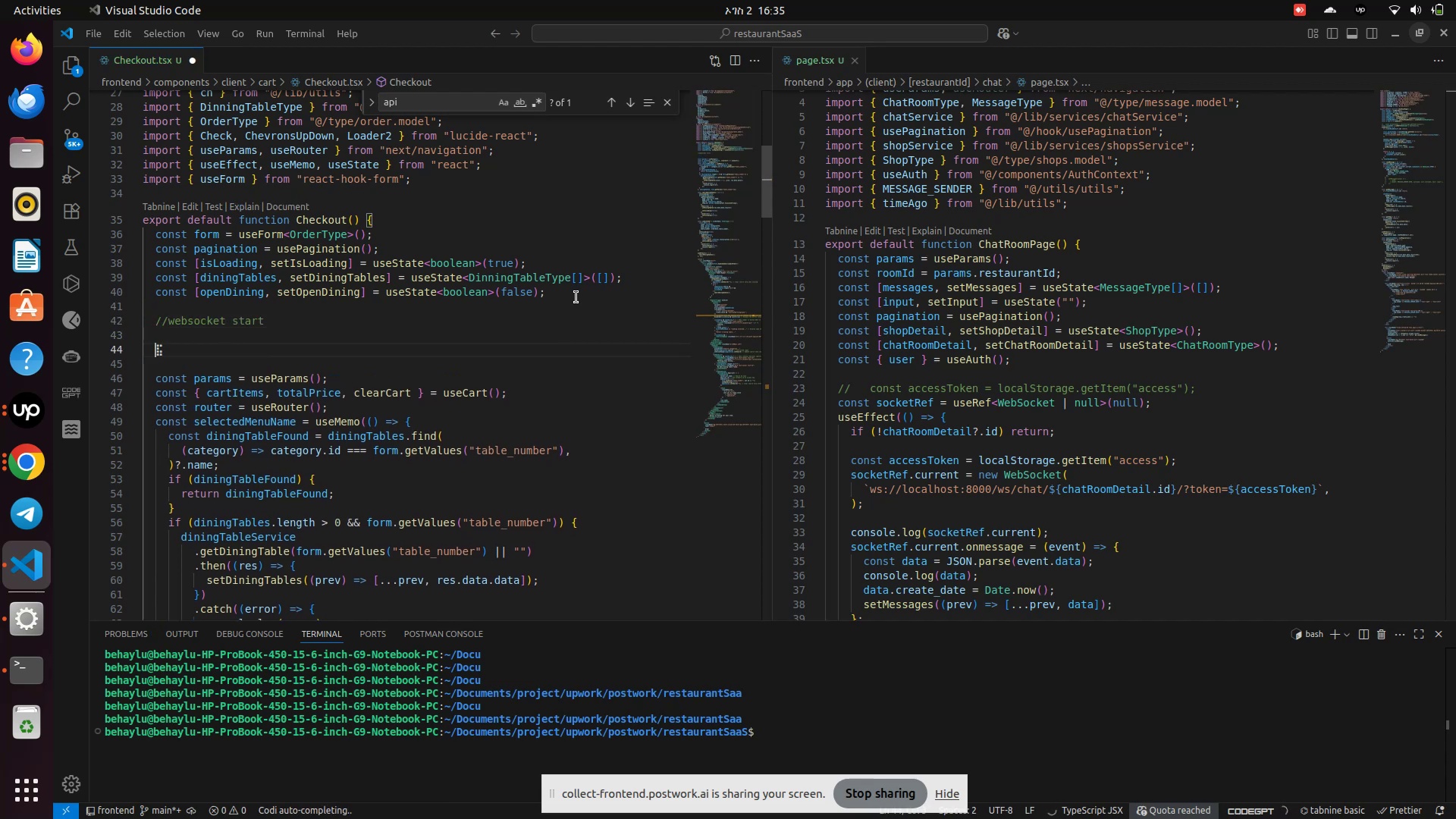 
type(//websocket end)
 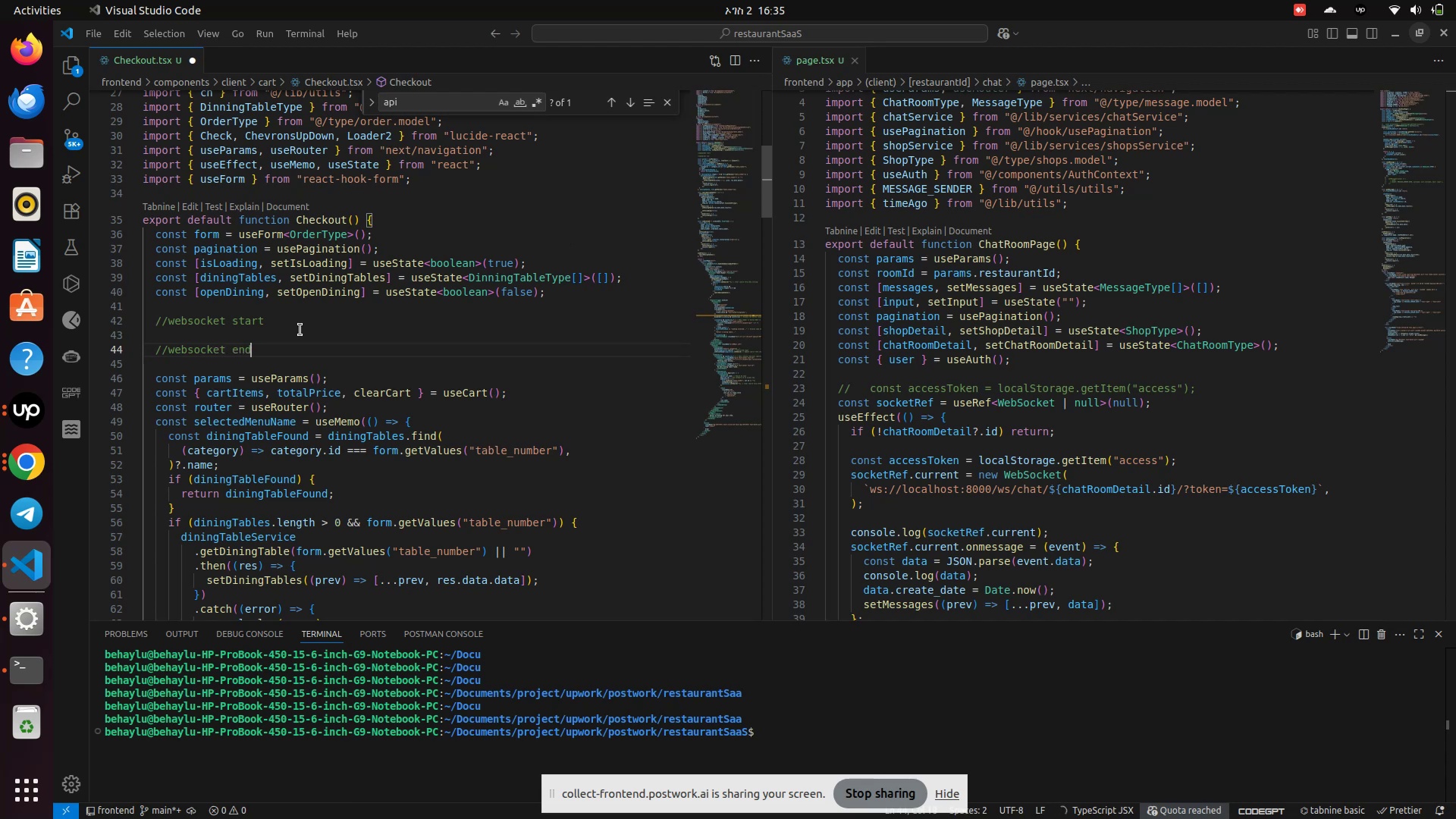 
left_click([293, 316])
 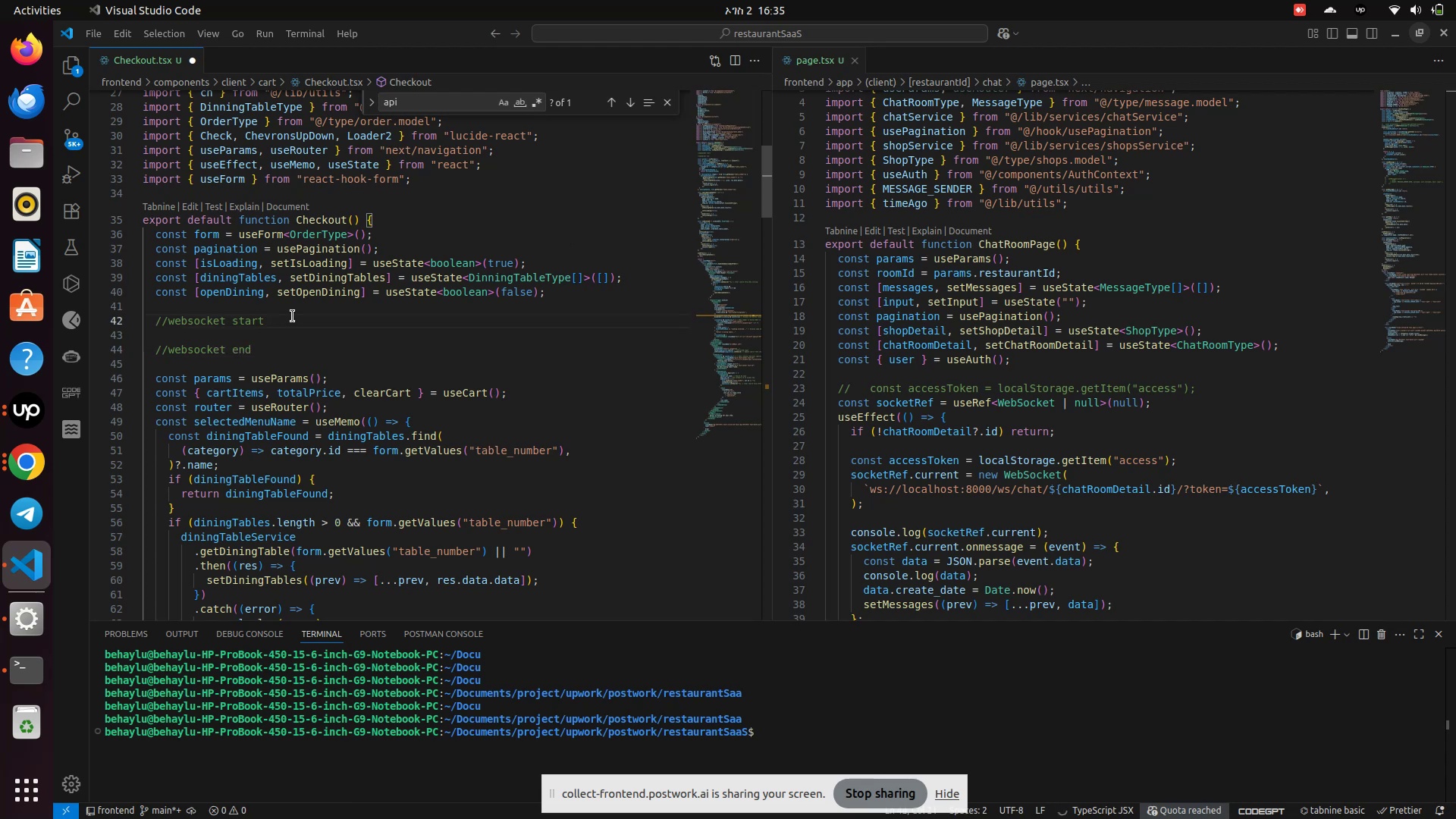 
key(Enter)
 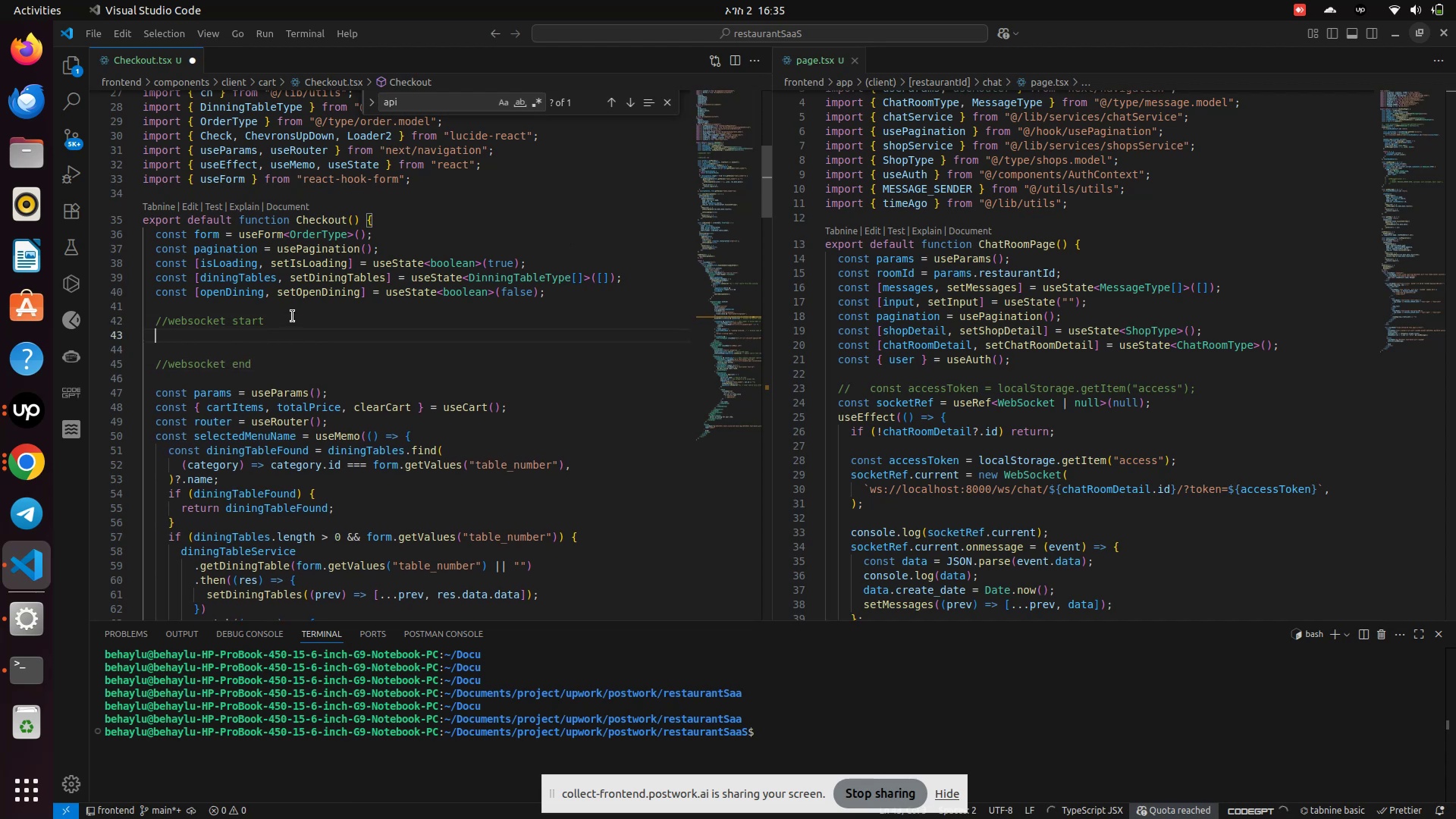 
key(Enter)
 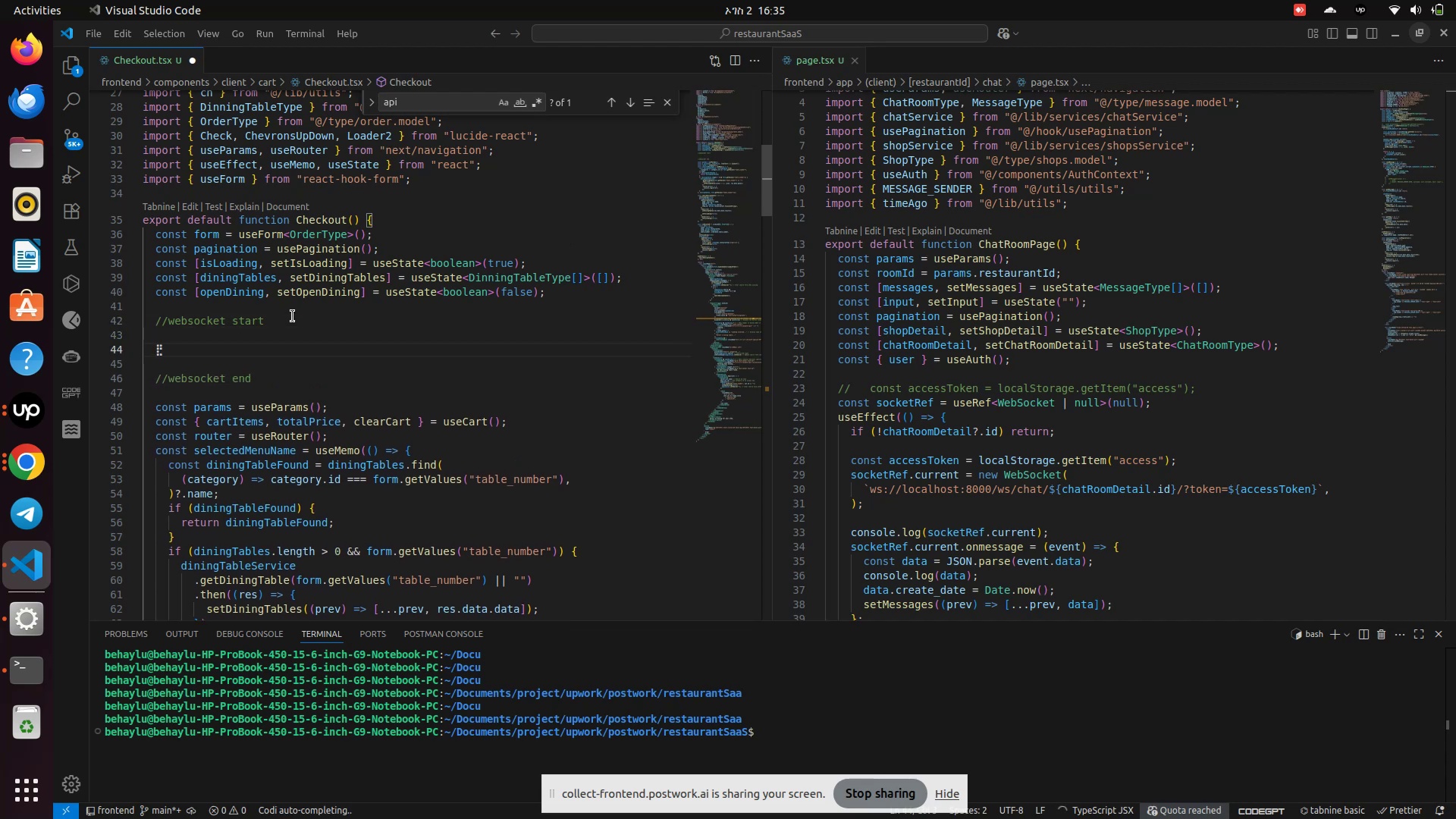 
type(const socketRef = useREf)
key(Backspace)
key(Backspace)
type(ef<WebSo)
 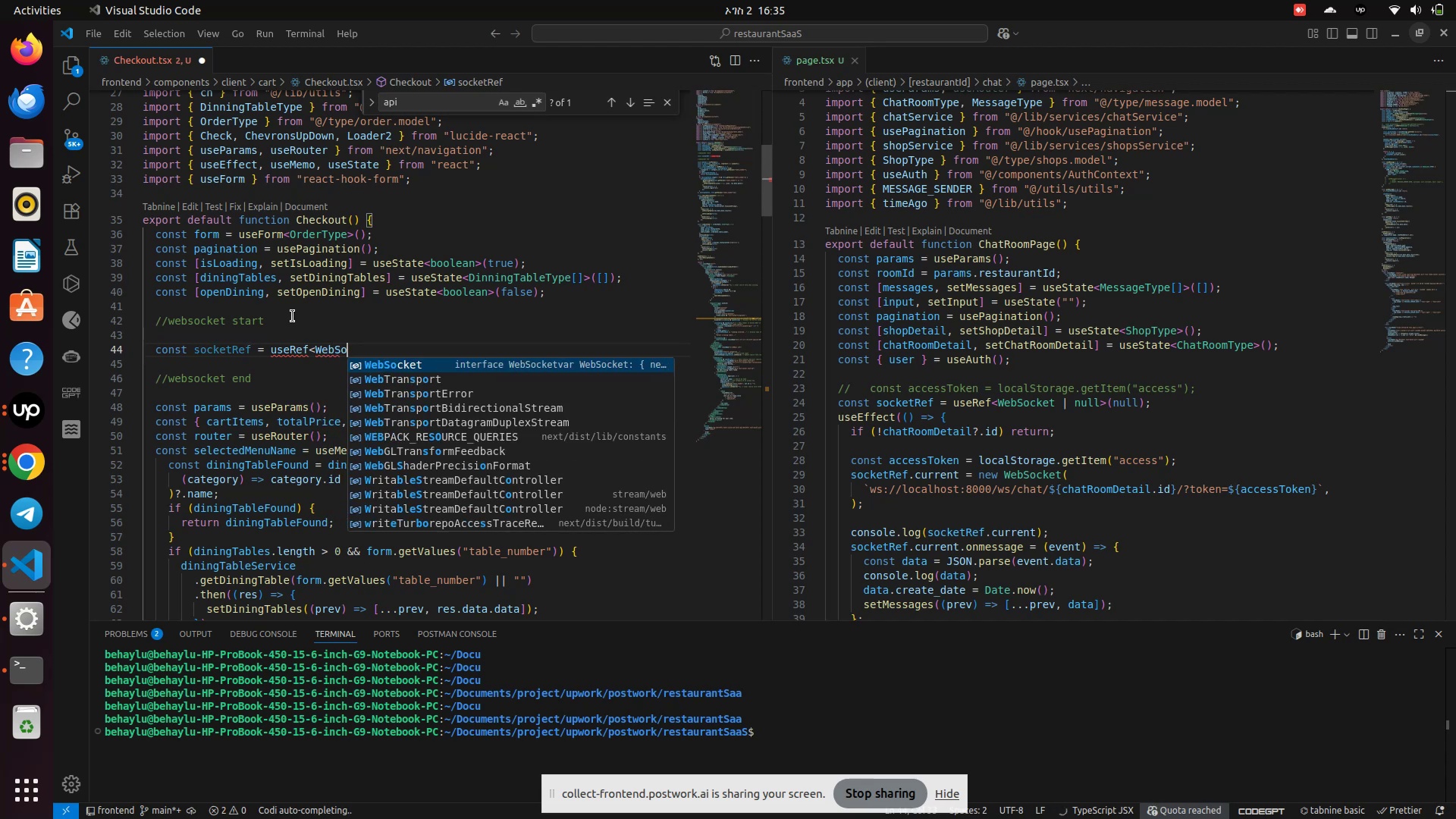 
key(Enter)
 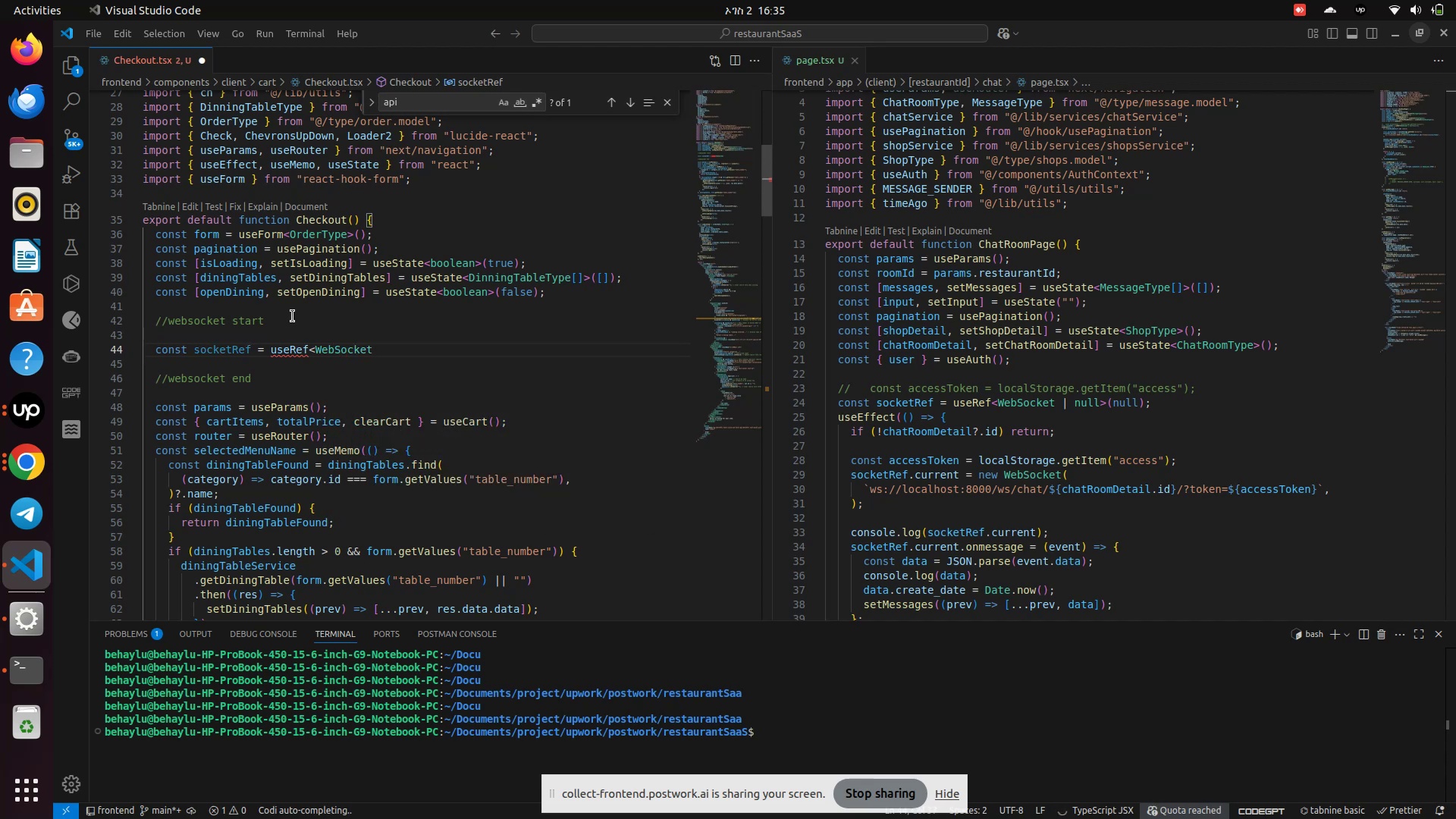 
type( | null>)
 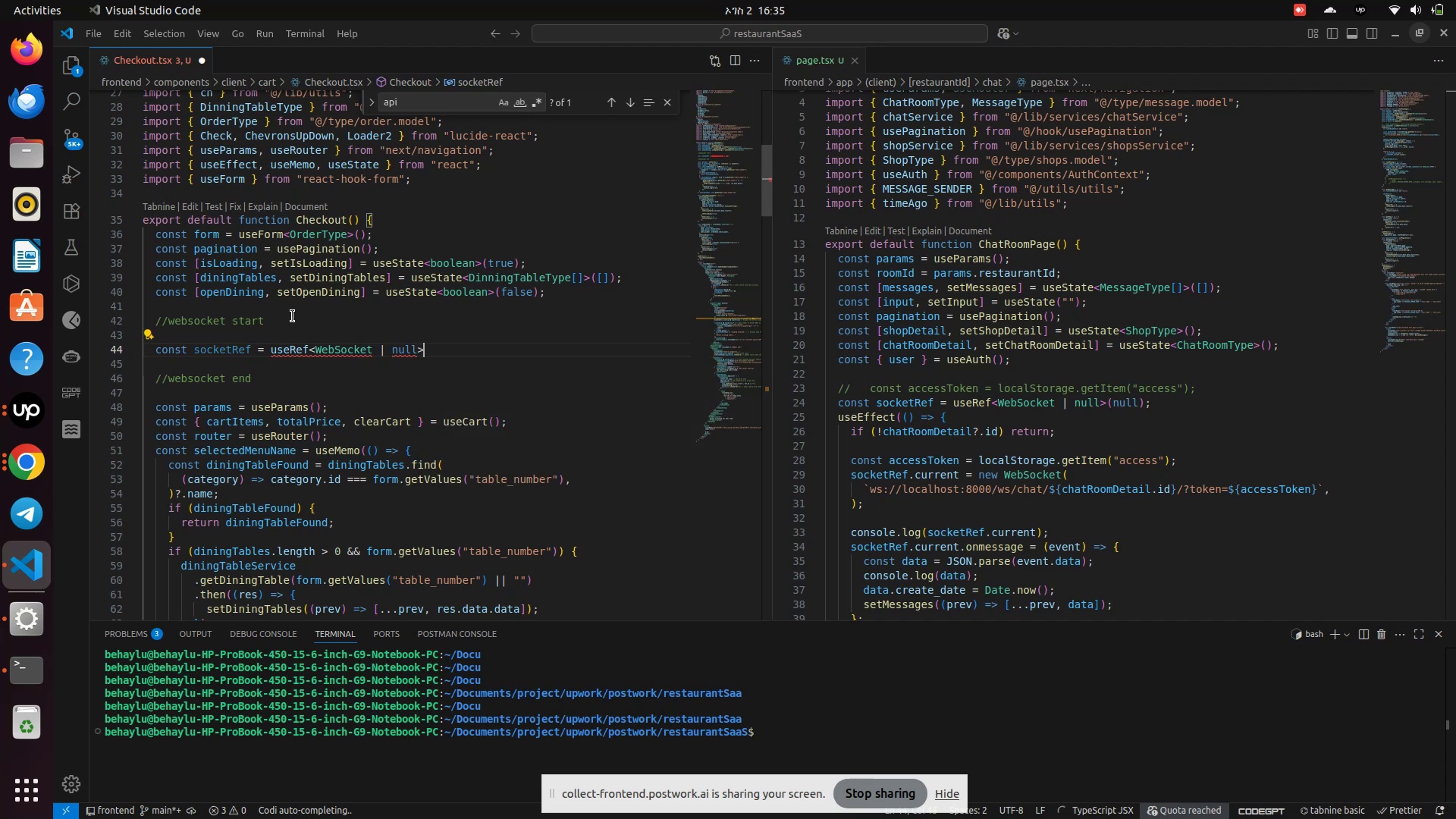 
type( )
key(Backspace)
type((null)
 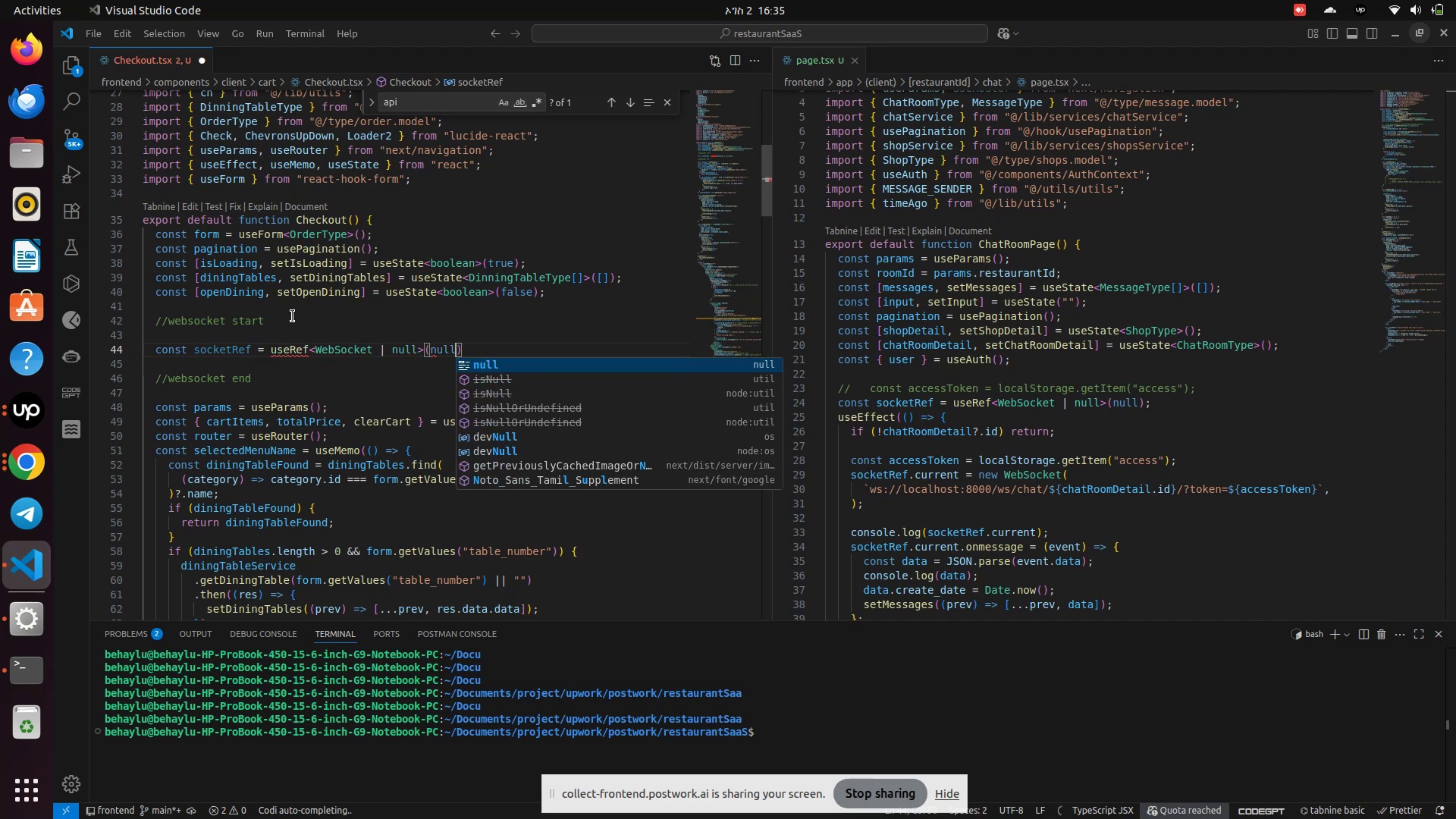 
 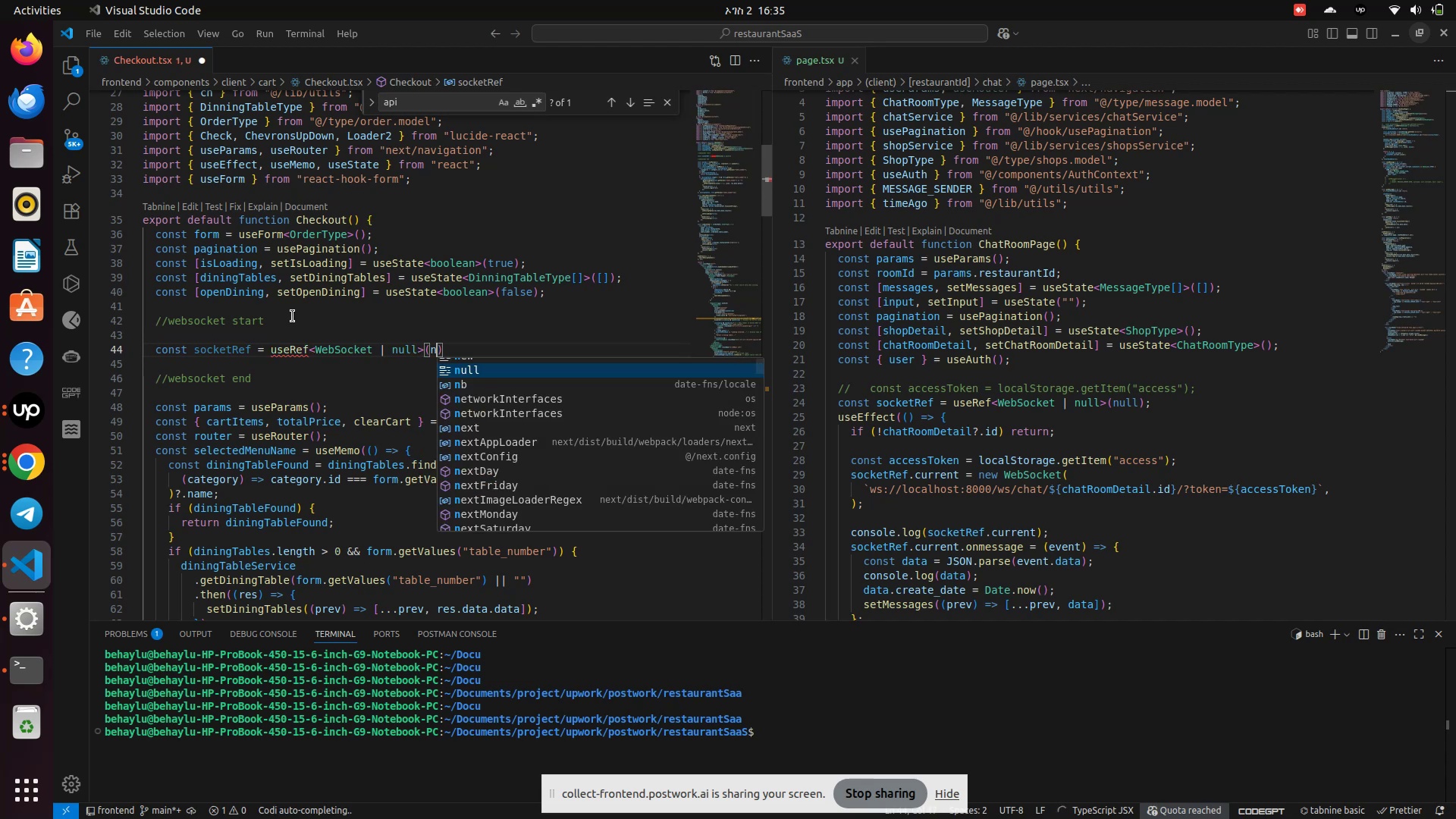 
key(Enter)
 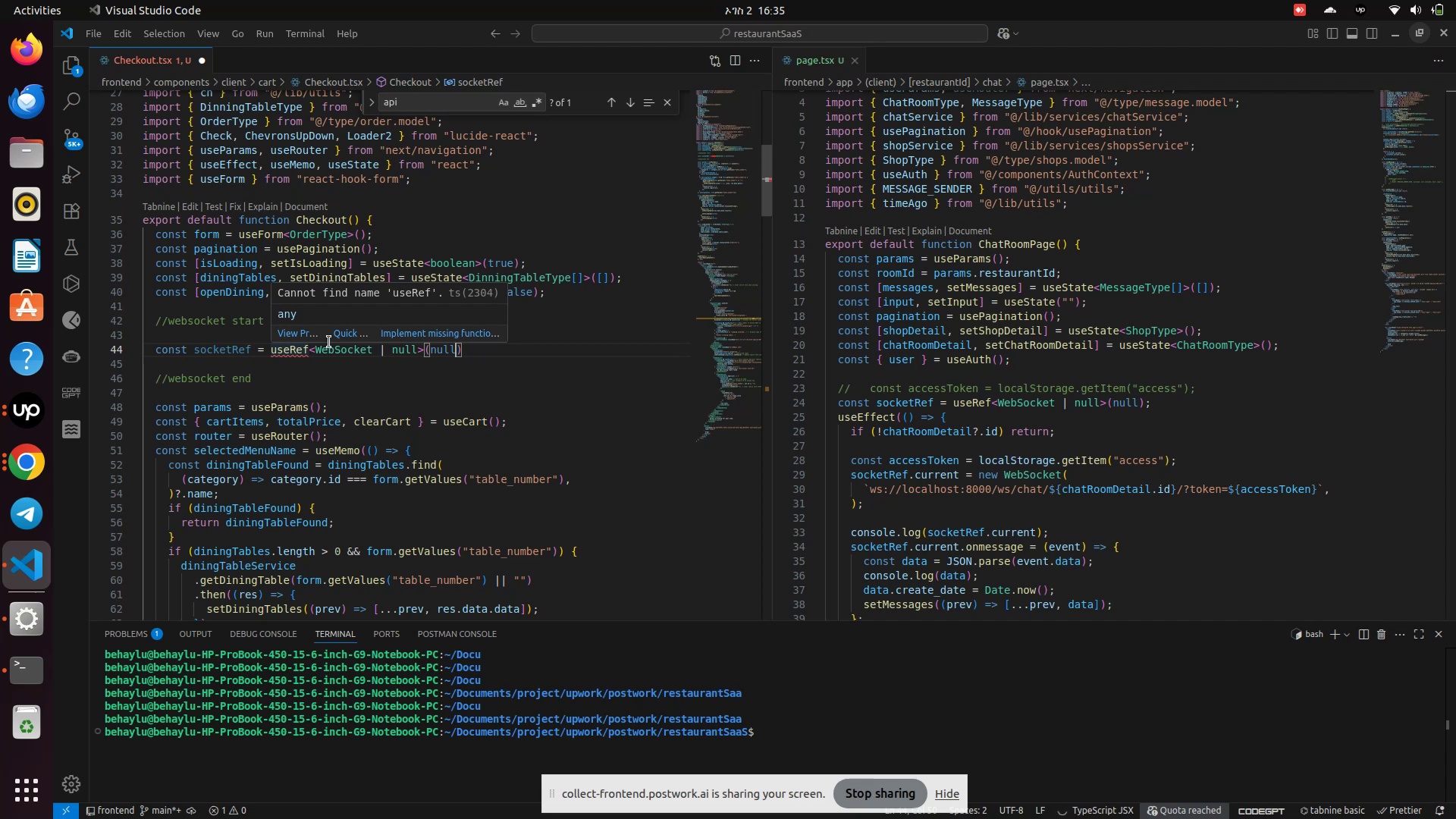 
left_click([340, 335])
 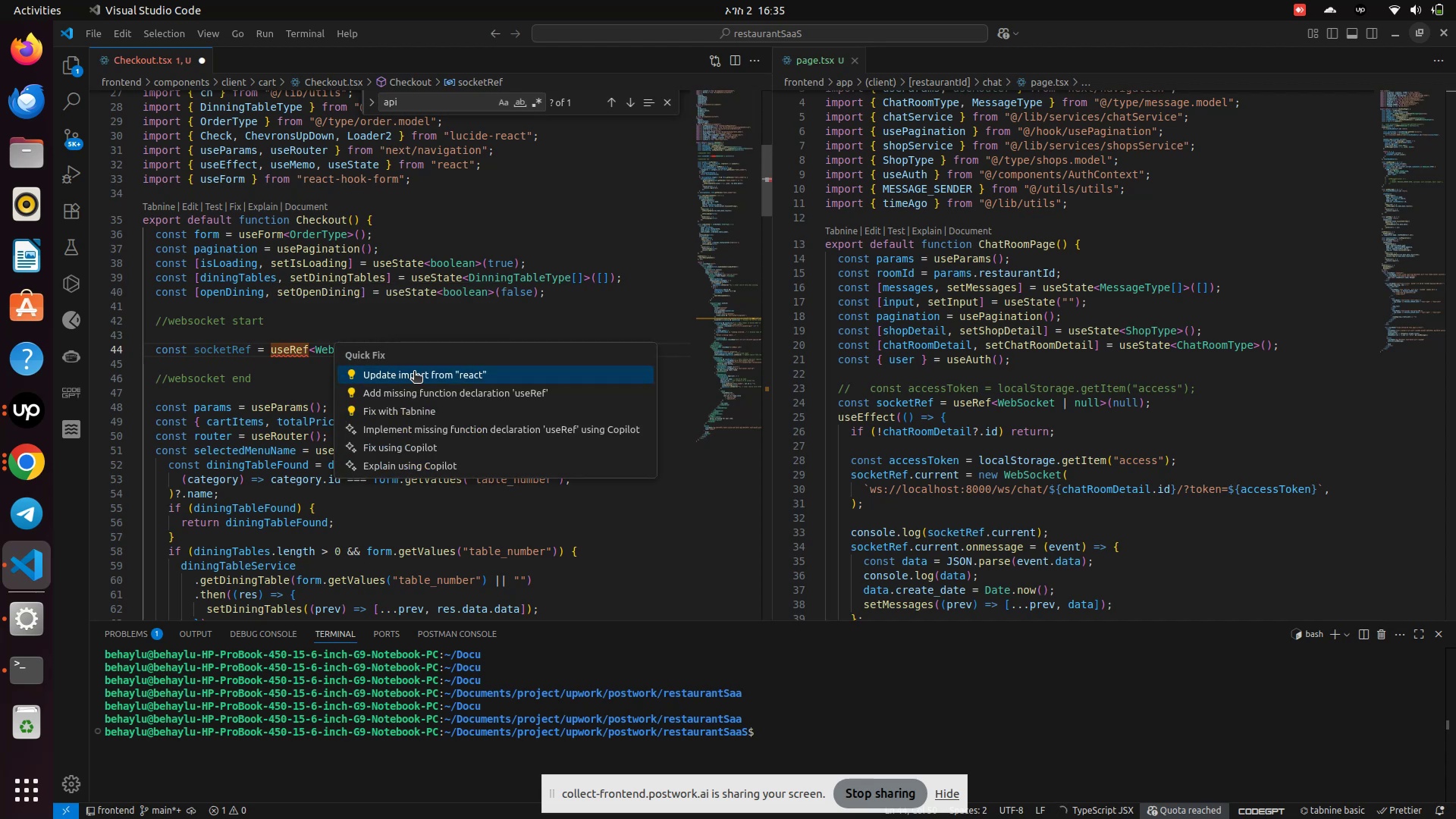 
left_click([414, 372])
 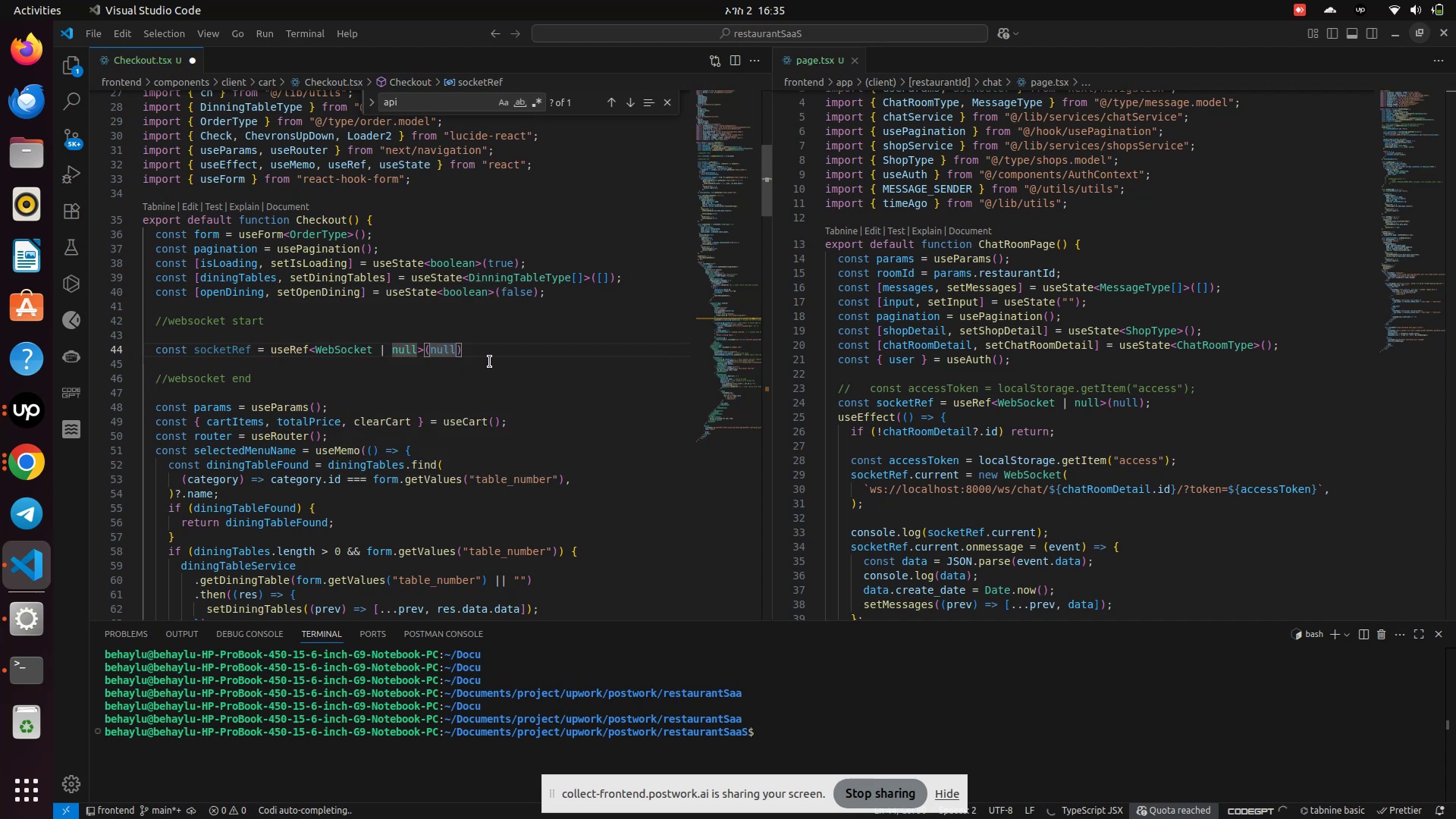 
left_click([492, 354])
 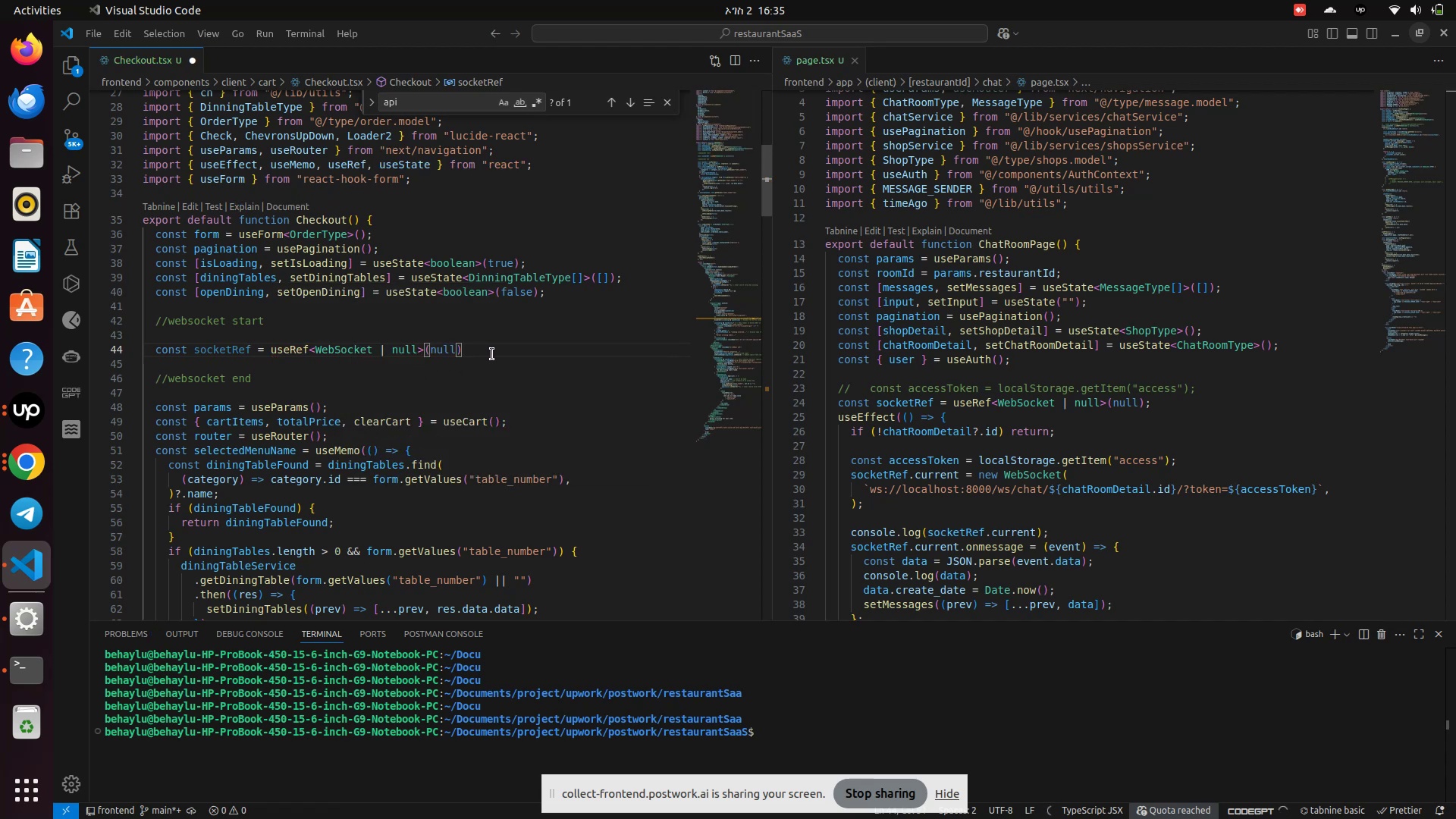 
key(Enter)
 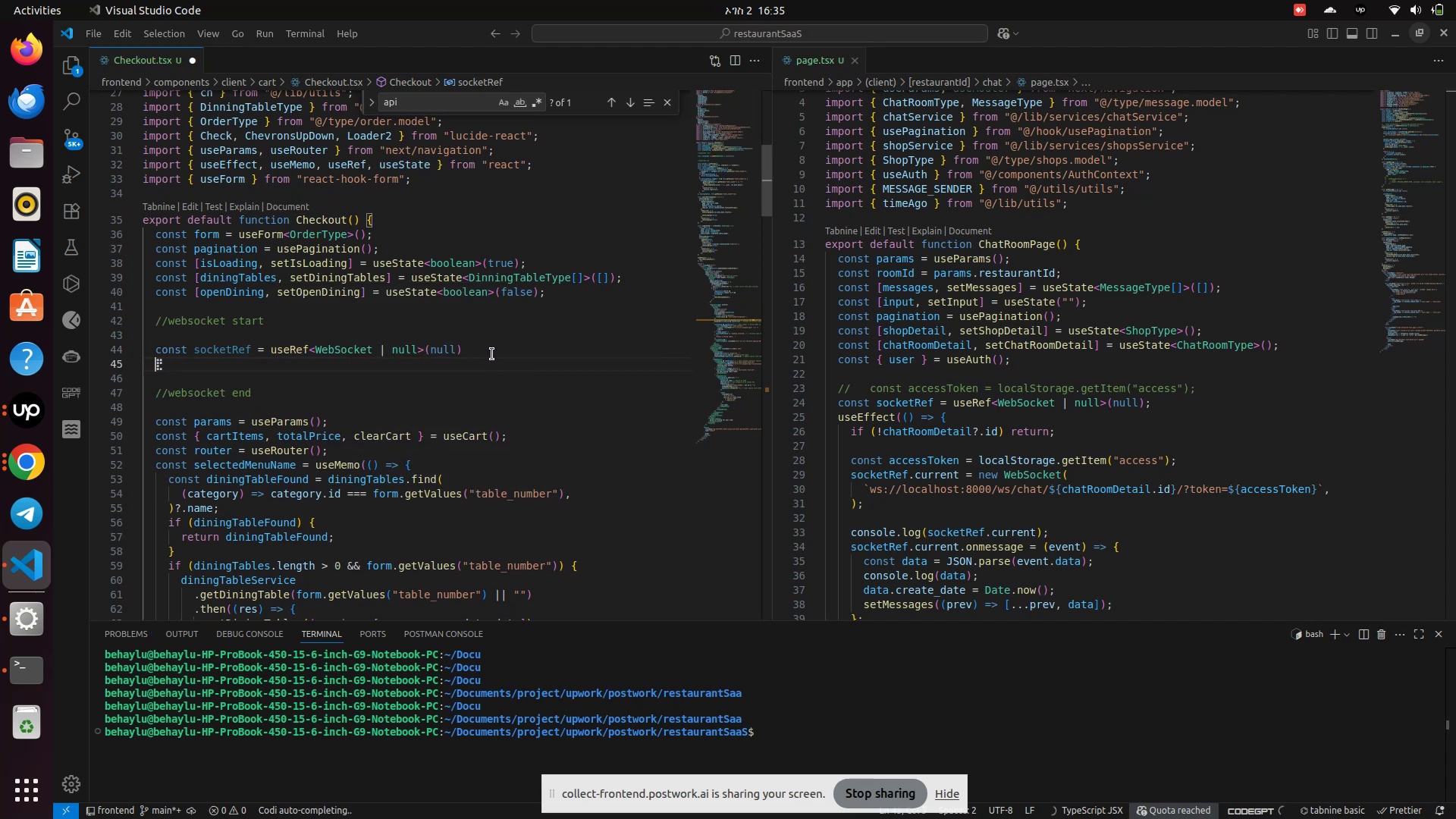 
key(Enter)
 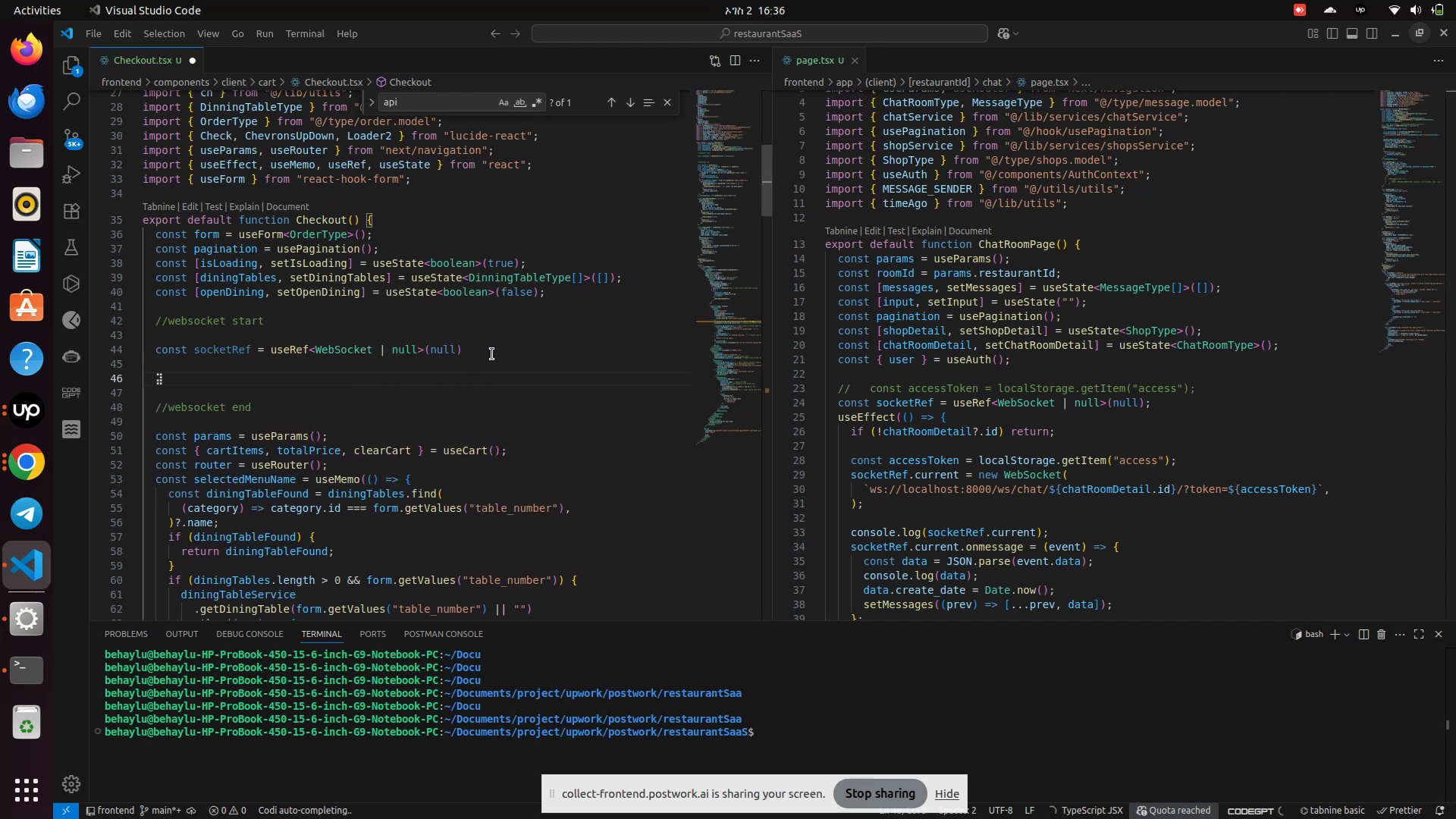 
type(useEff)
 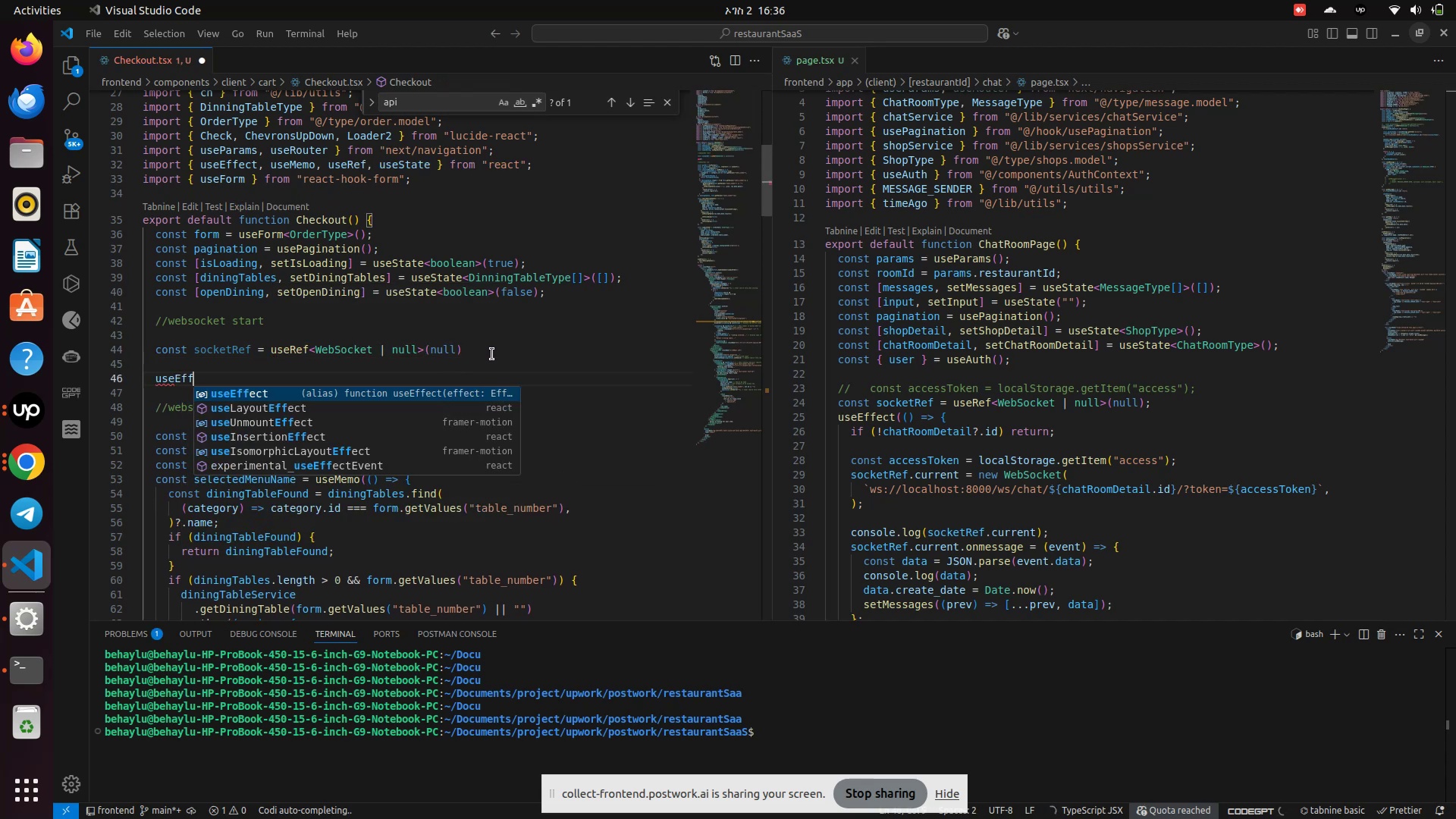 
key(Enter)
 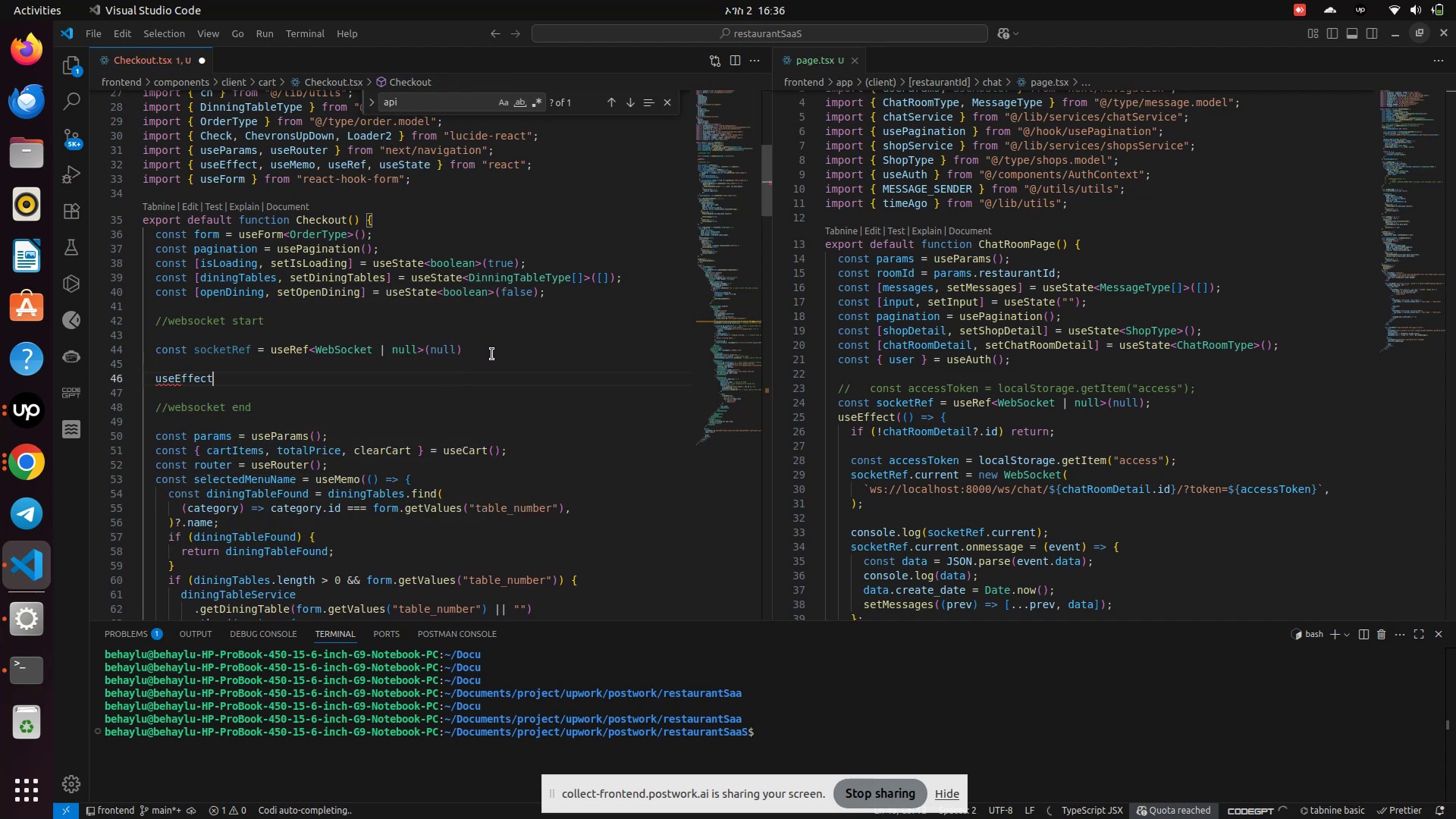 
key(Shift+9)
 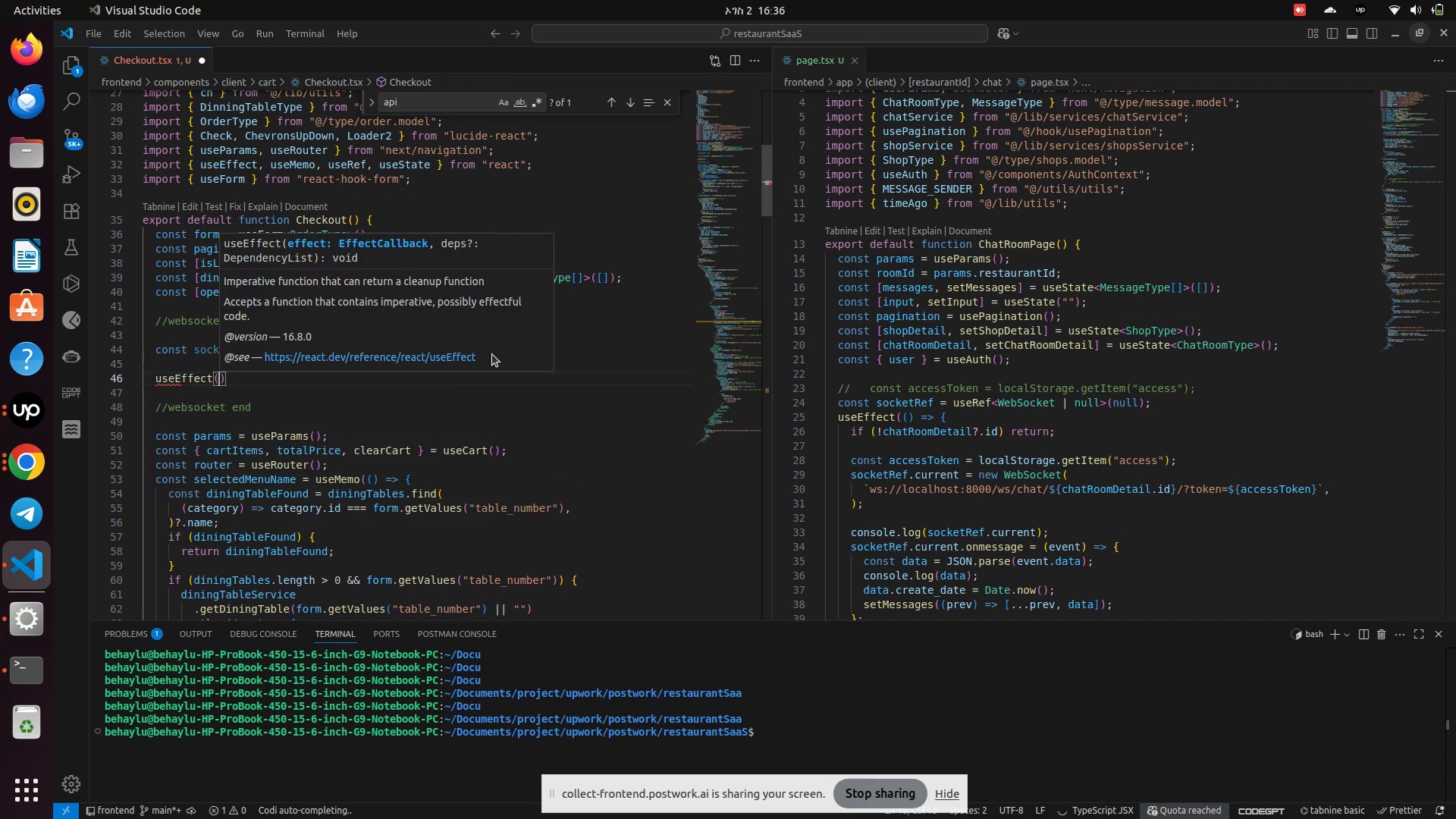 
key(Shift+ShiftLeft)
 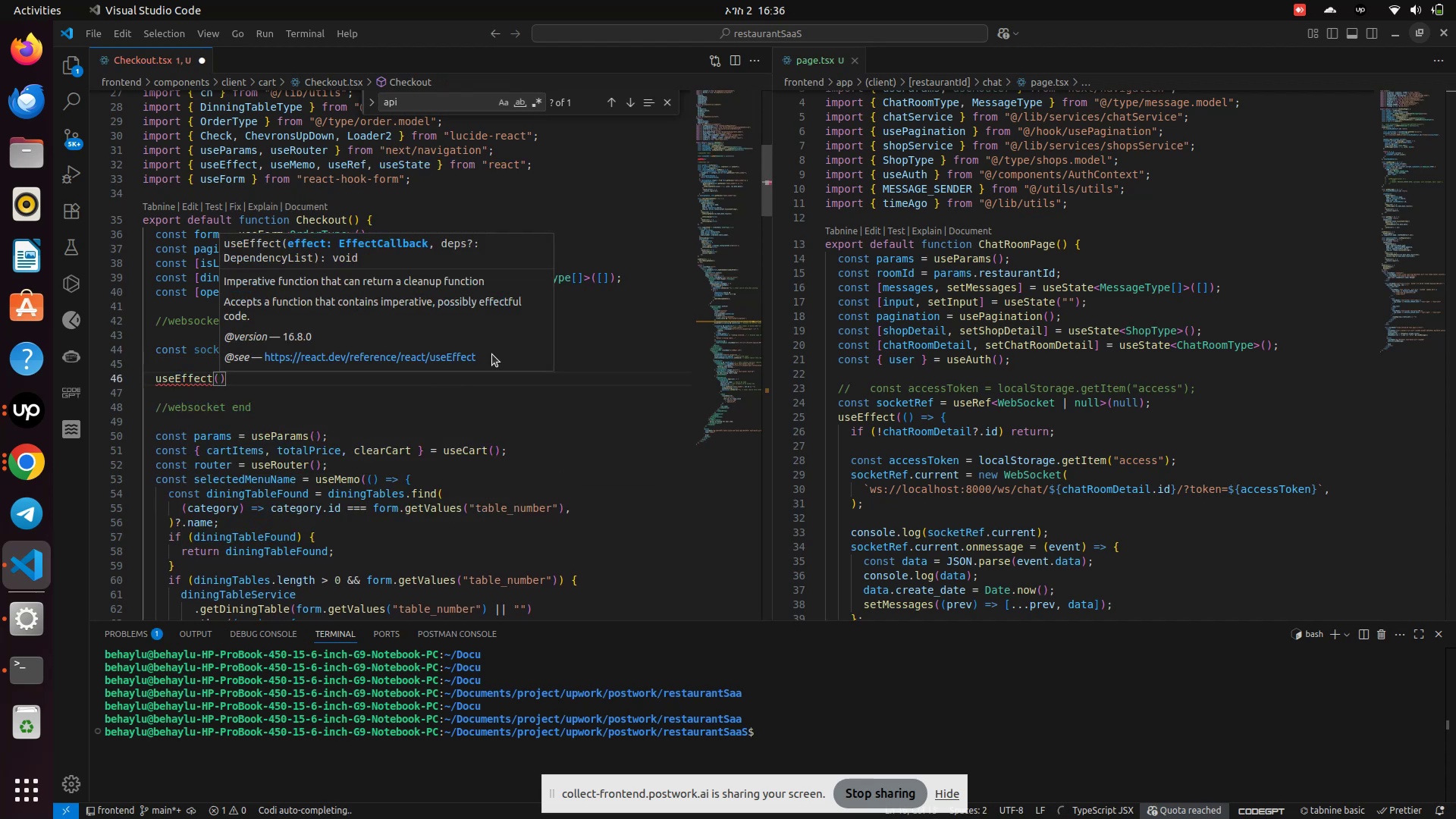 
key(Shift+9)
 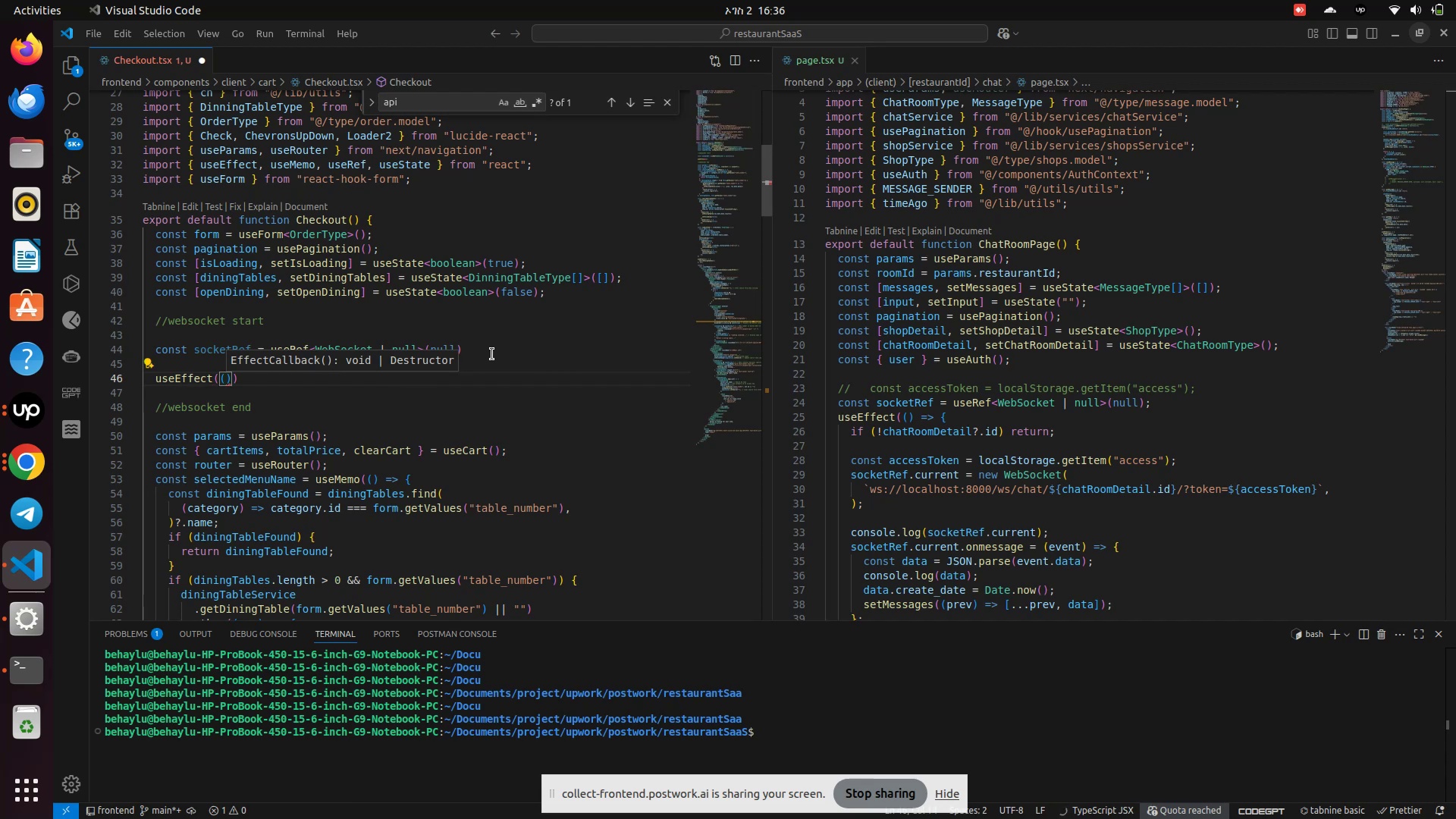 
key(ArrowRight)
 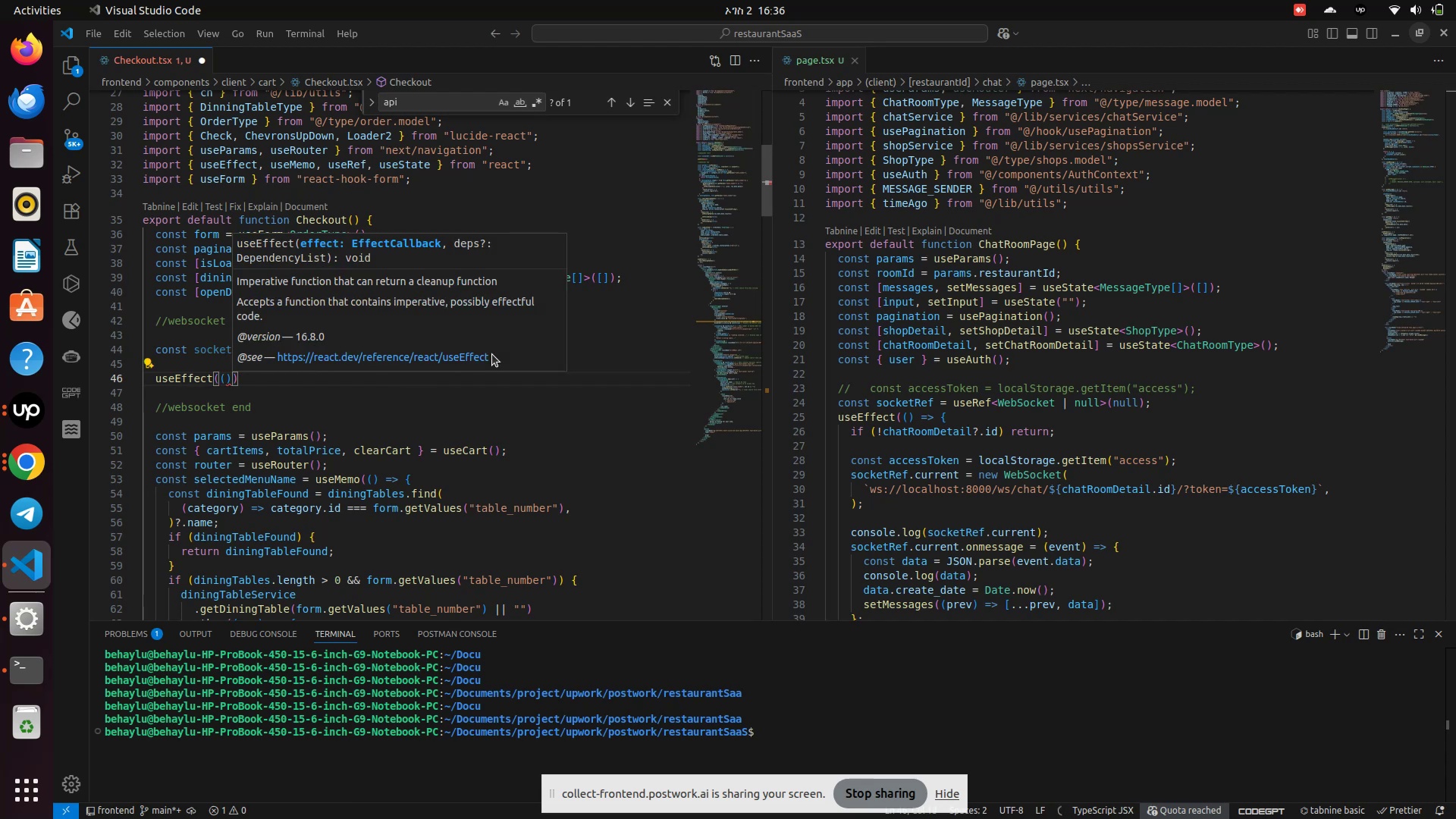 
key(Equal)
 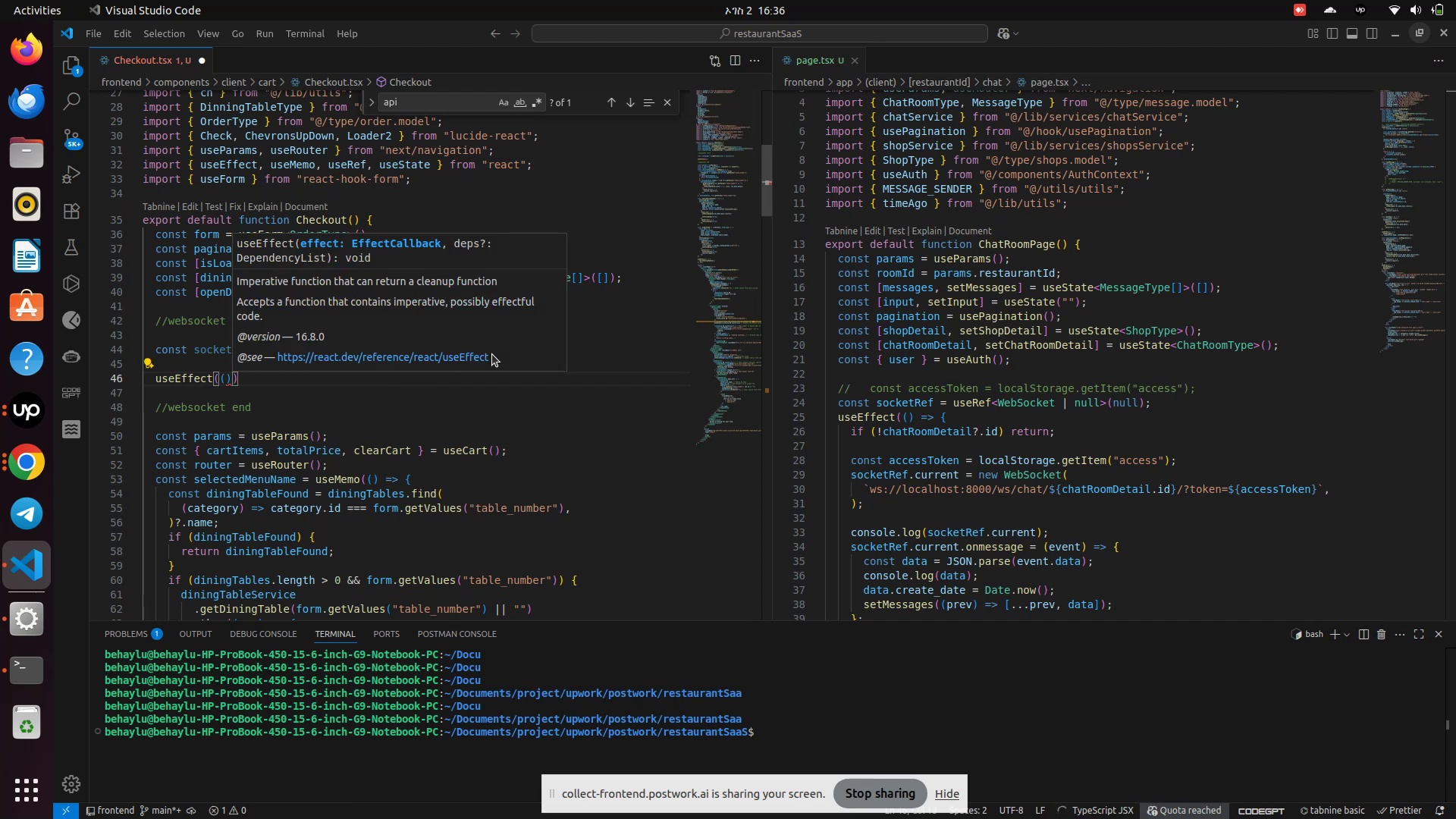 
key(Shift+Period)
 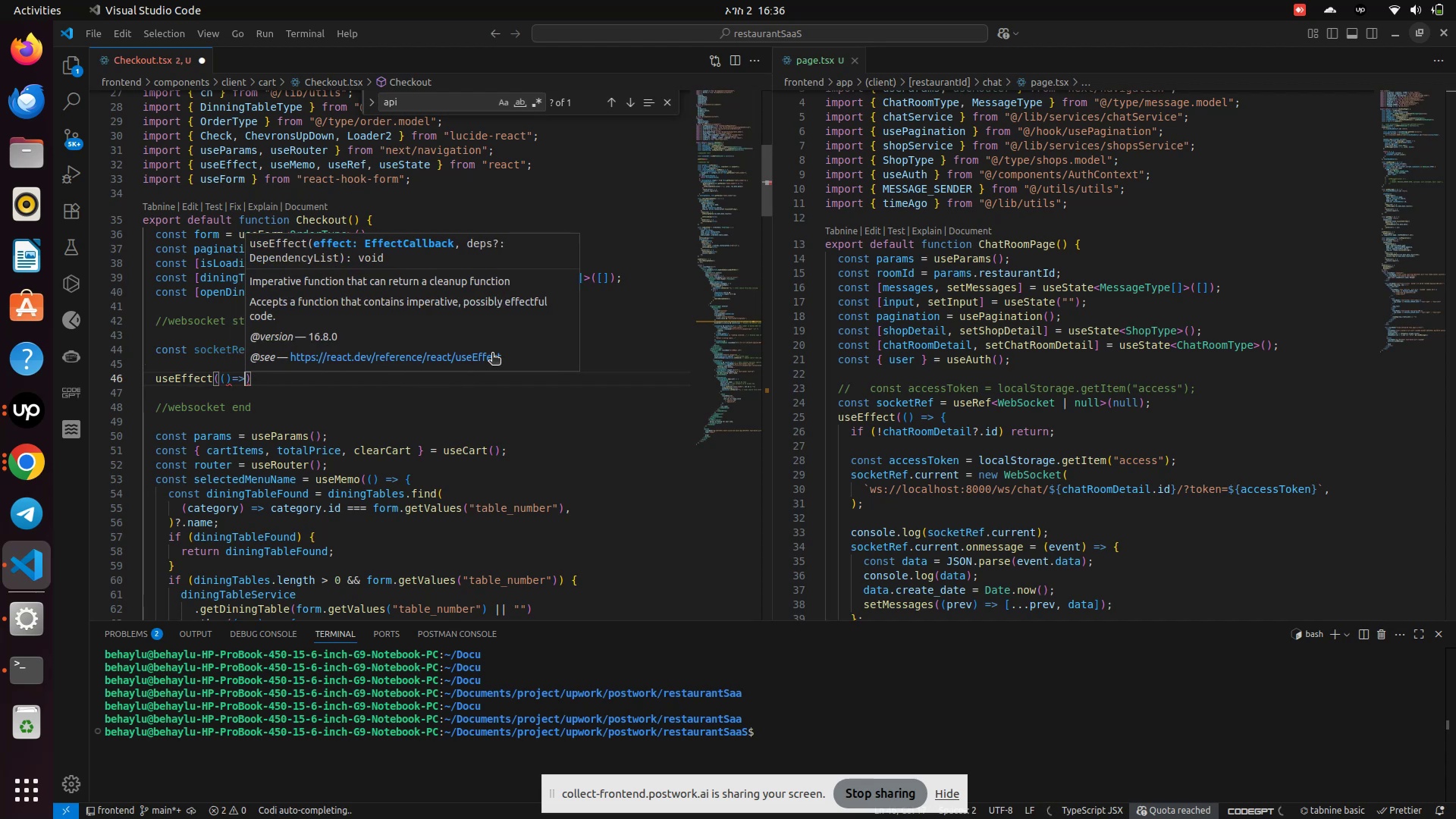 
key(Shift+BracketLeft)
 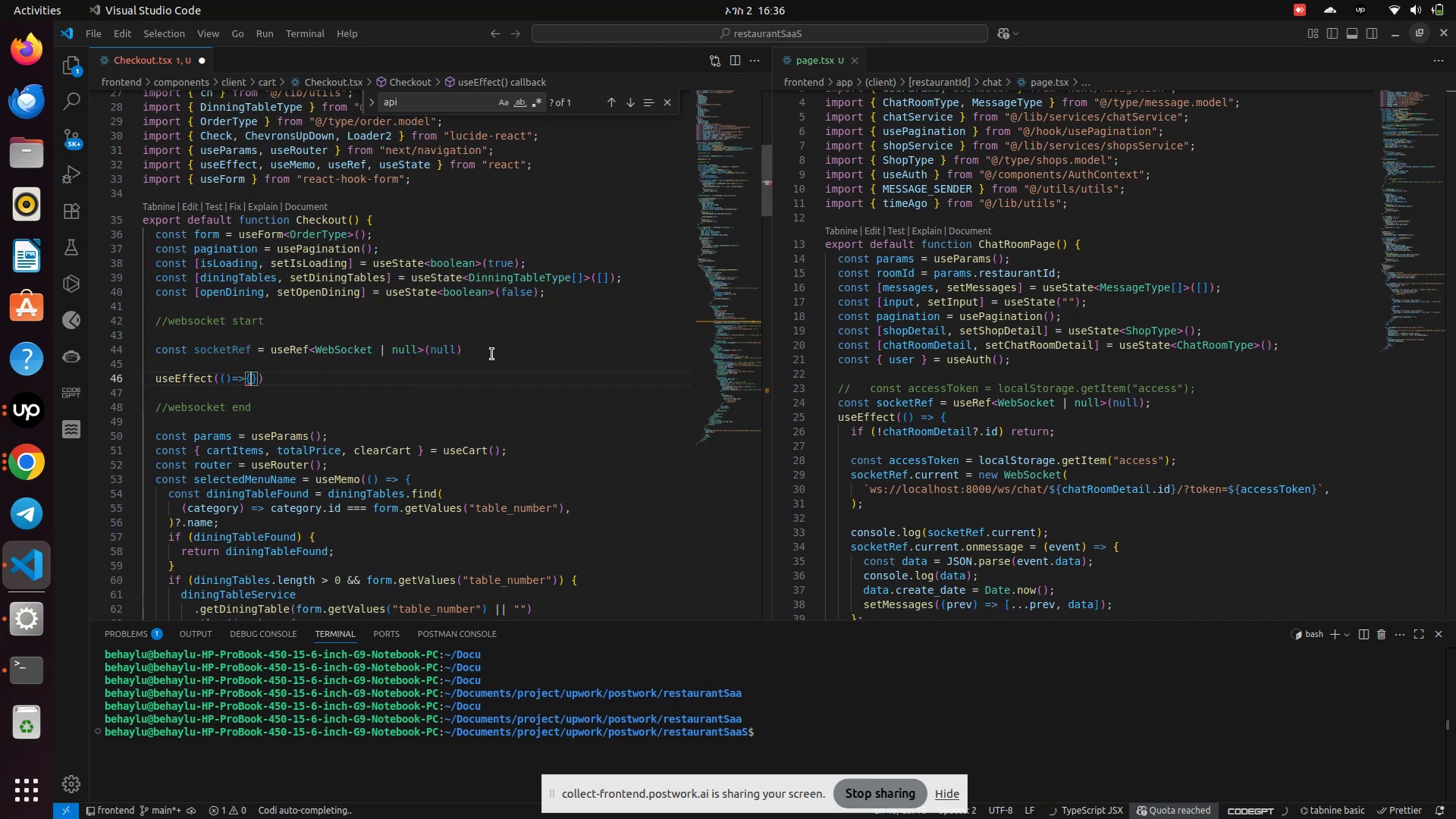 
key(Enter)
 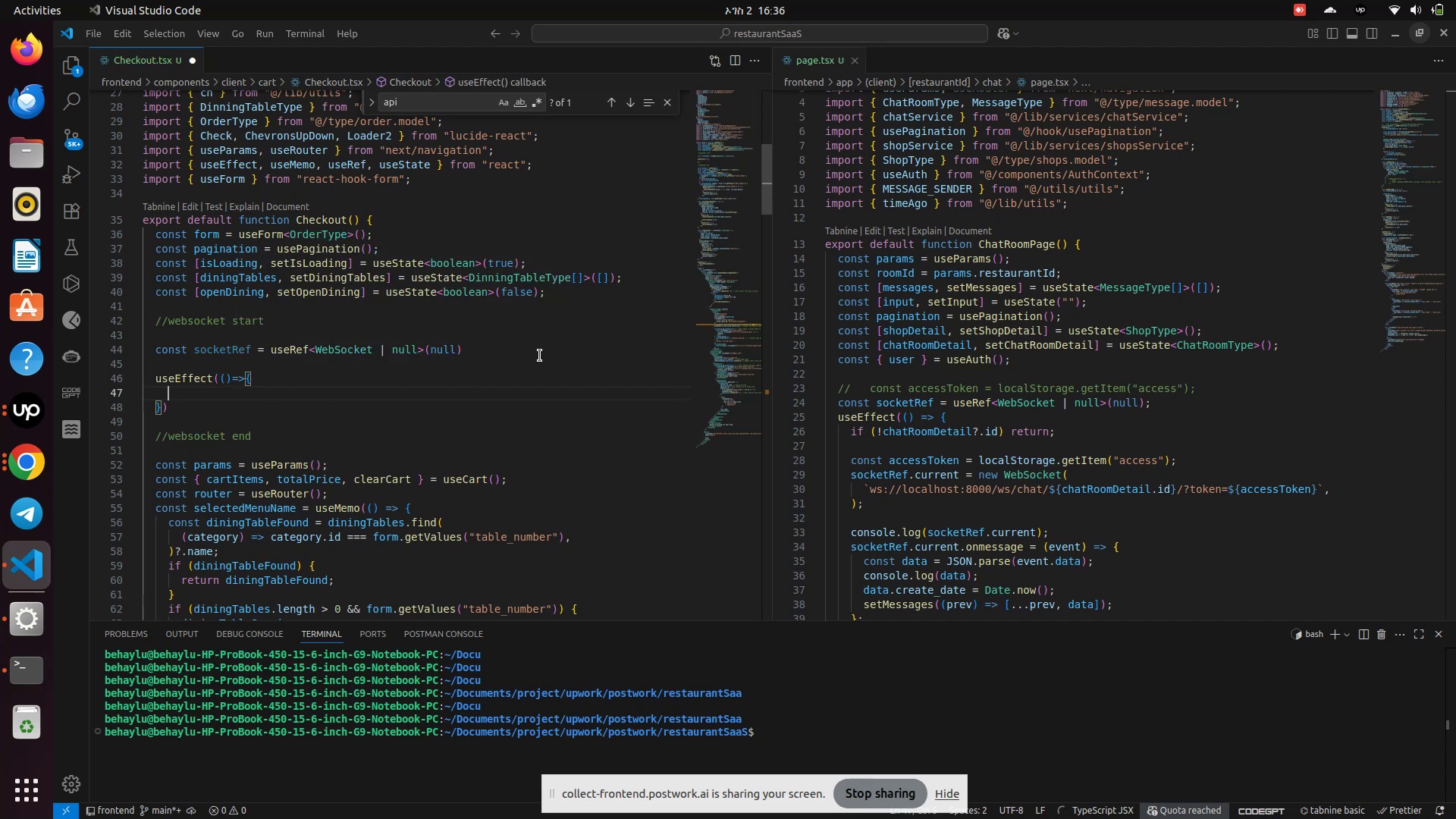 
scroll: coordinate [964, 417], scroll_direction: down, amount: 4.0
 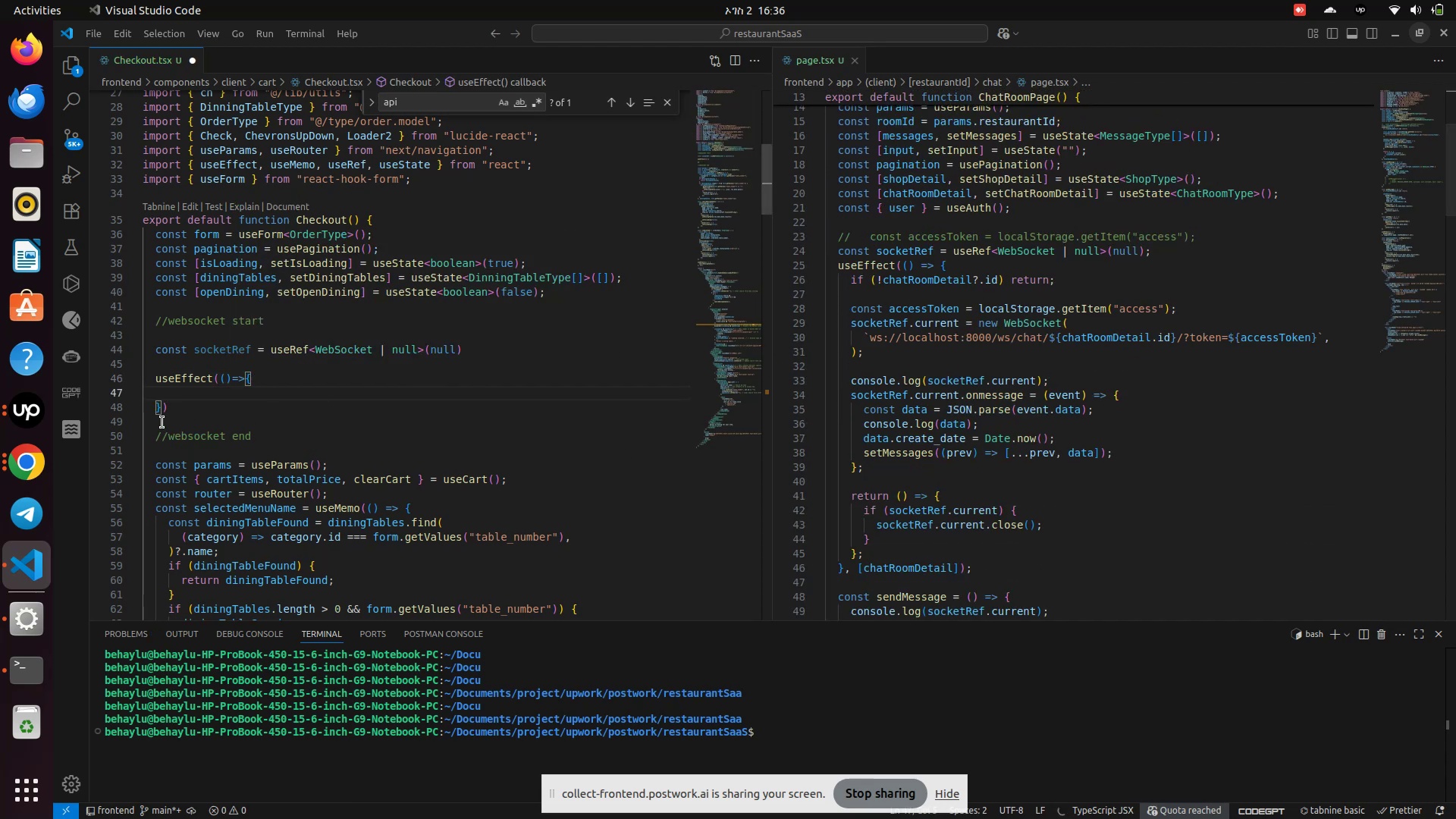 
left_click([158, 410])
 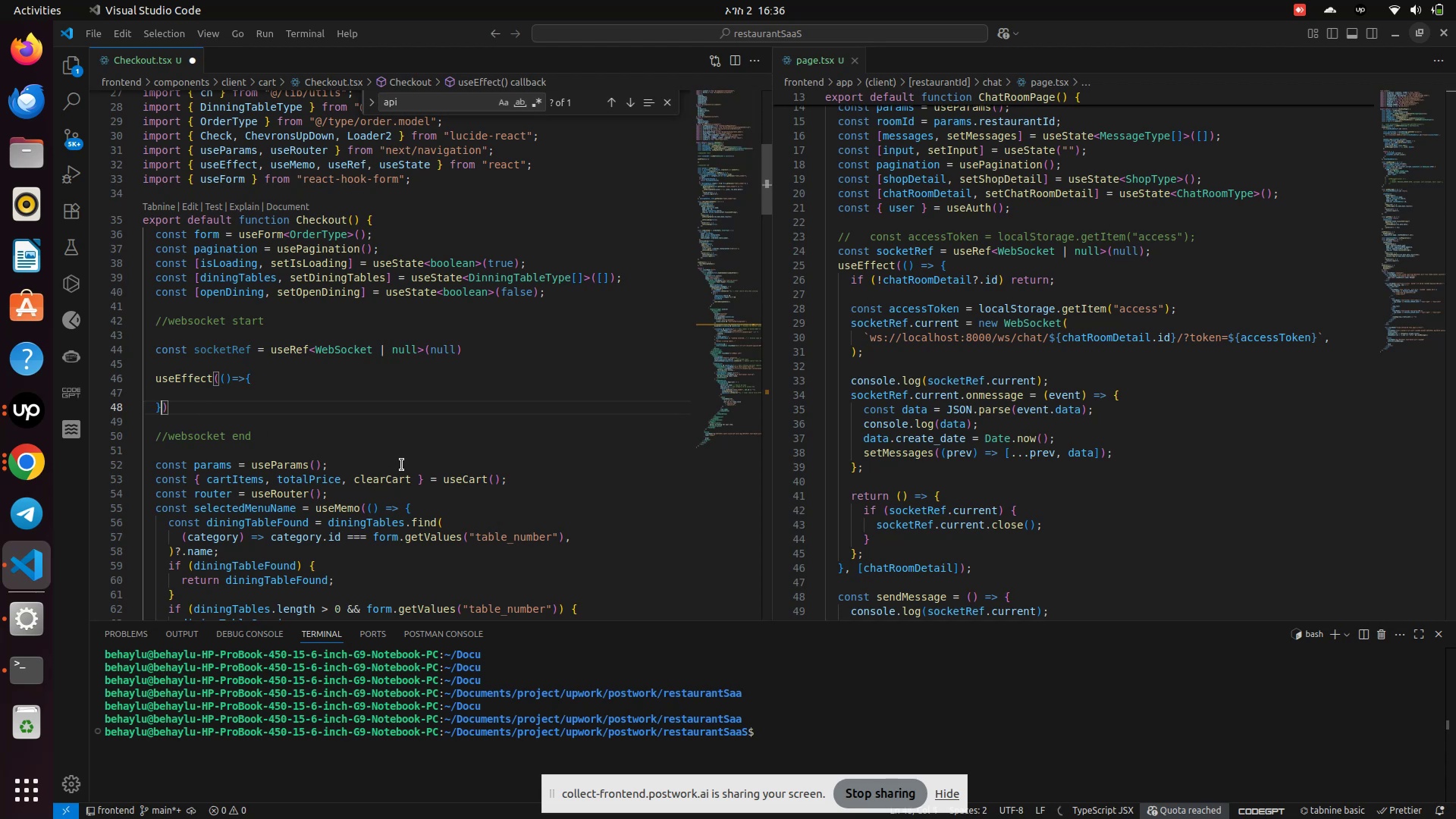 
key(Comma)
 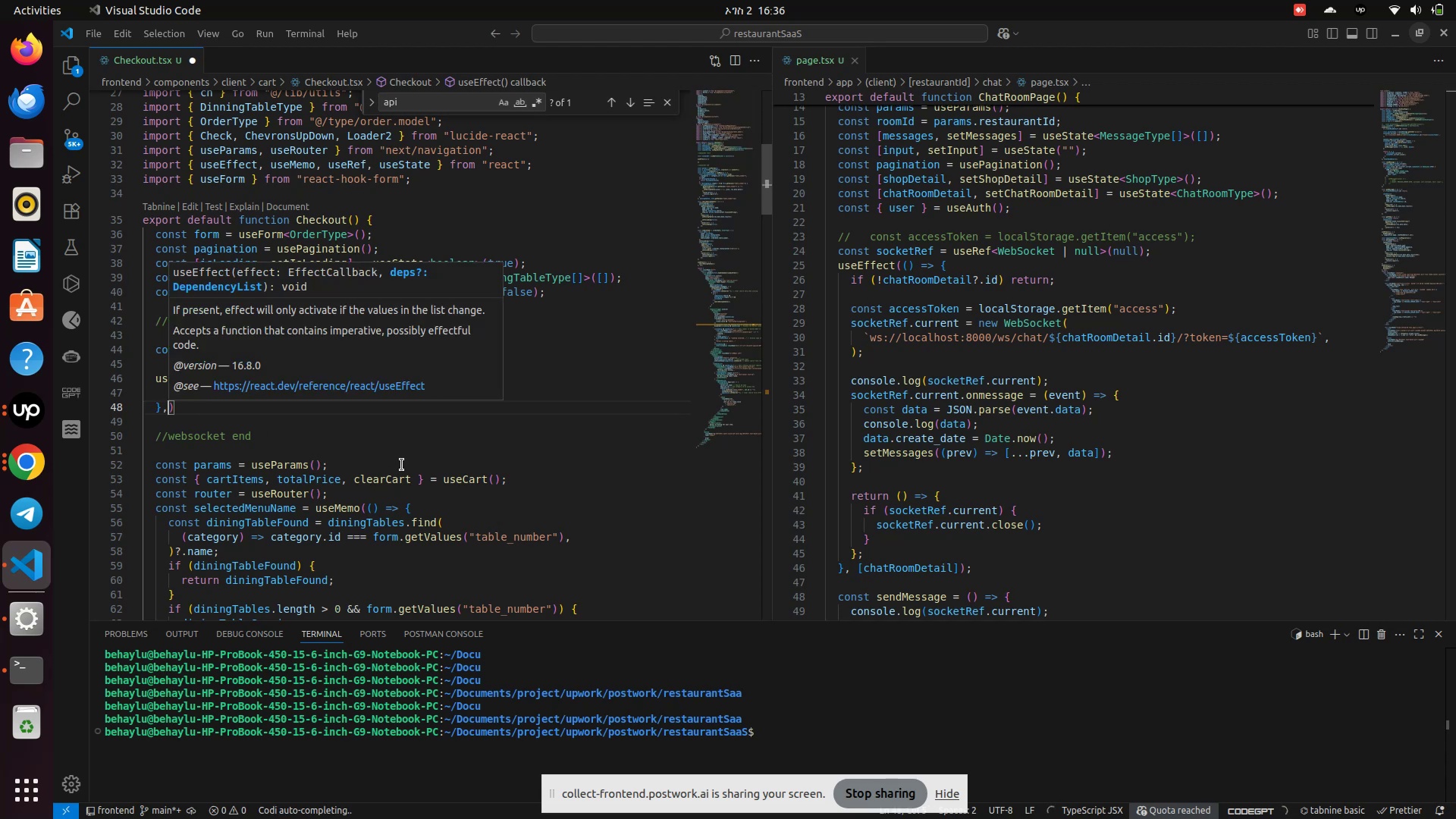 
key(BracketLeft)
 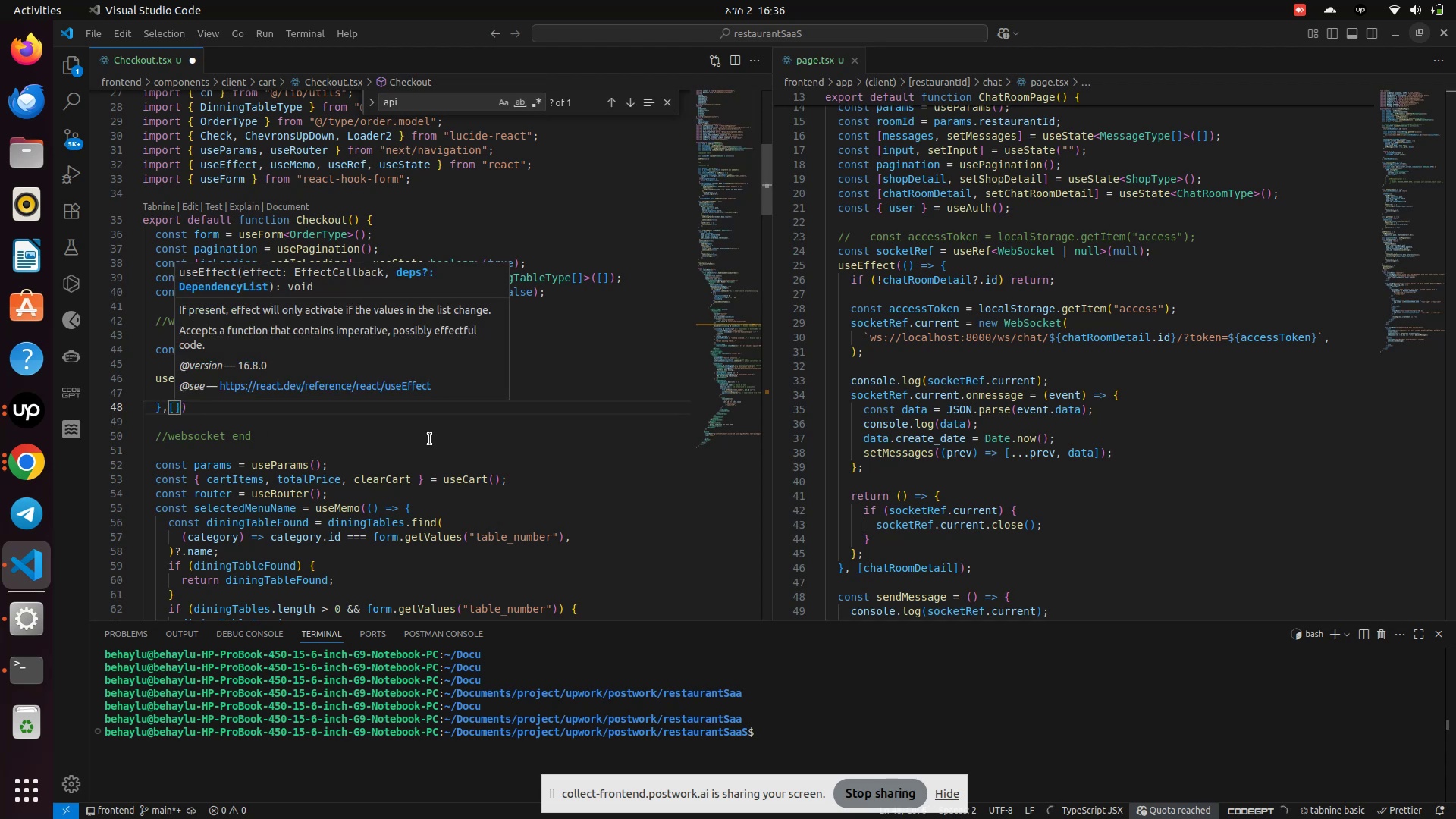 
left_click([588, 373])
 